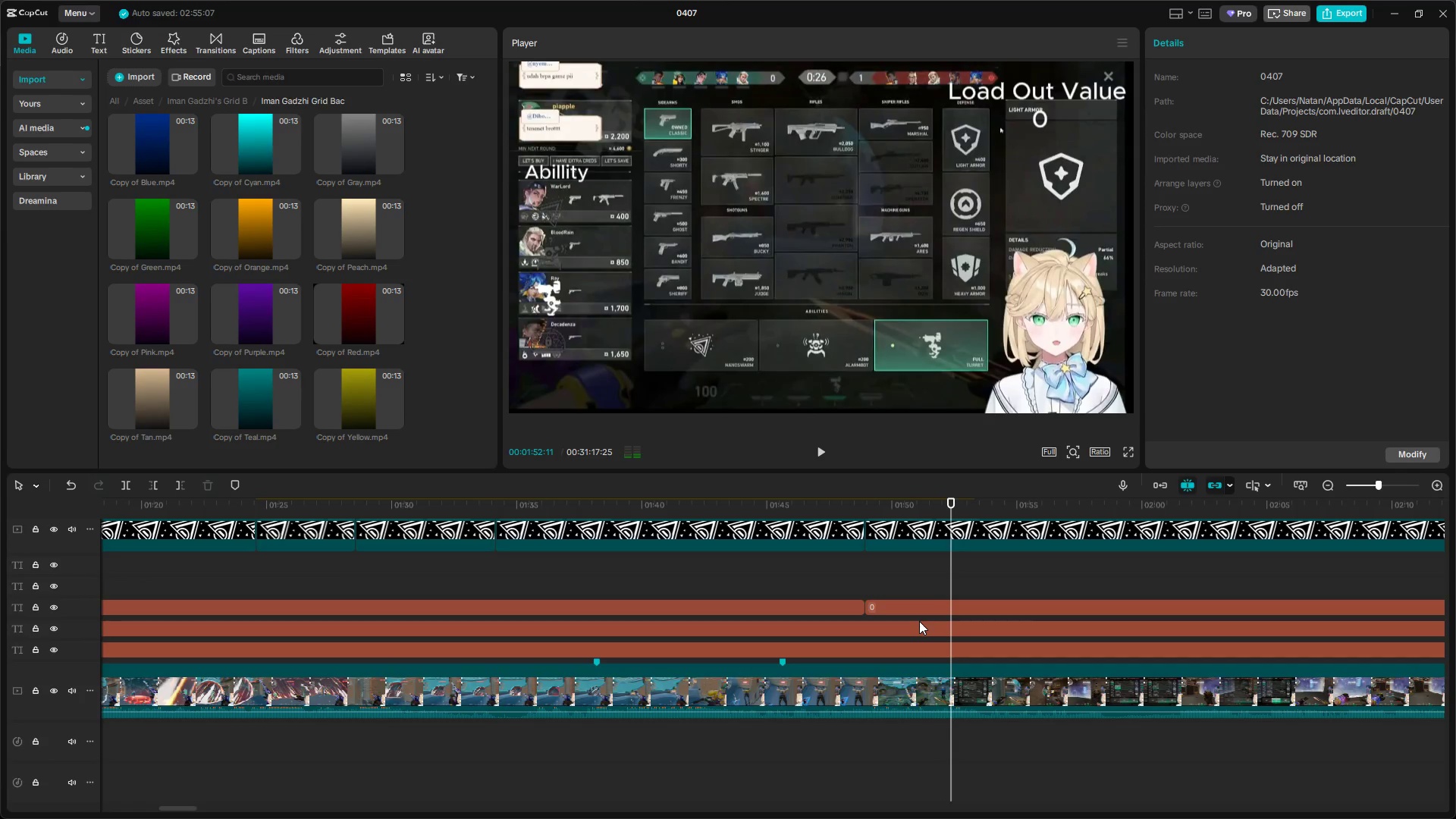 
key(Space)
 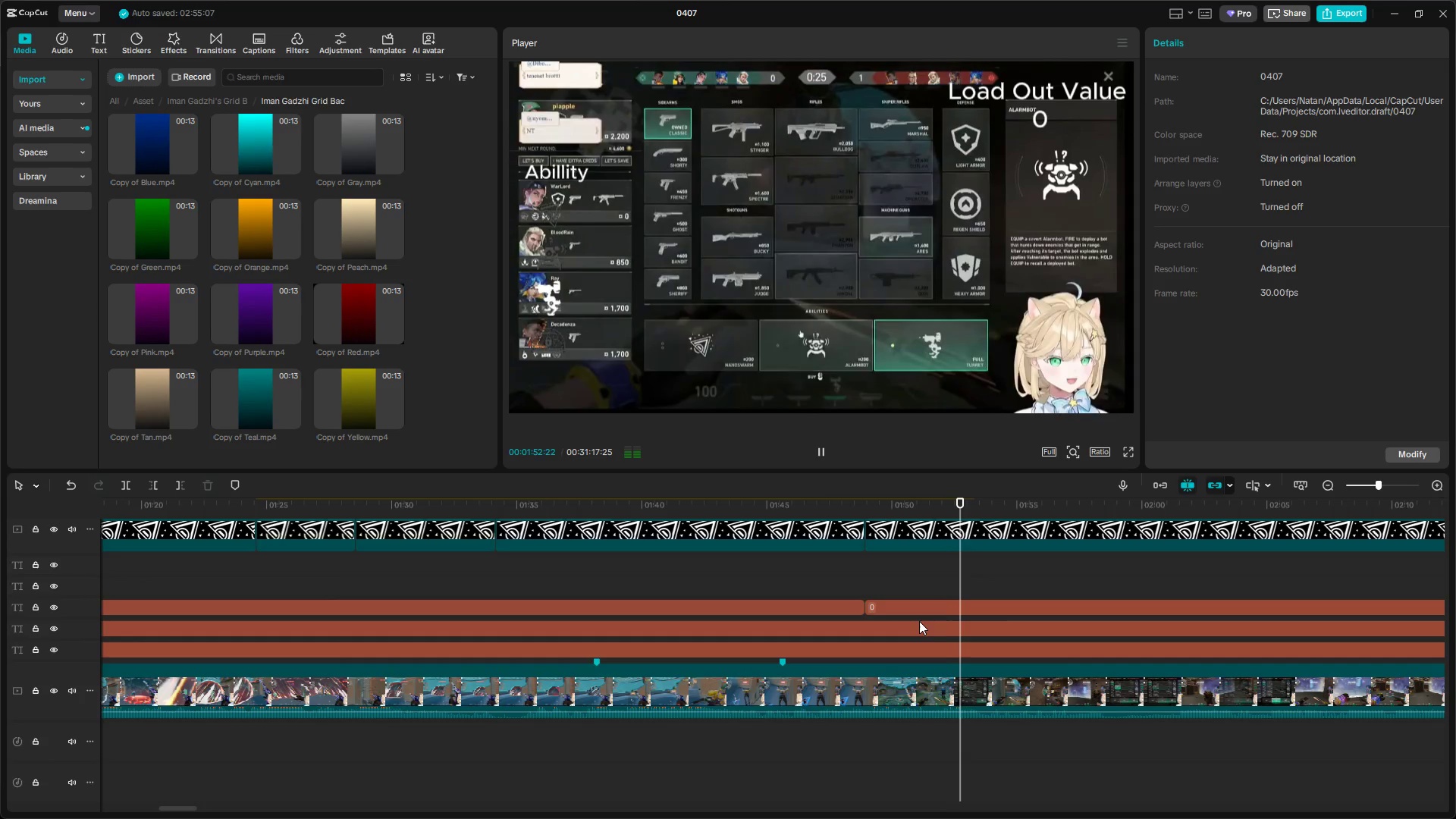 
key(Space)
 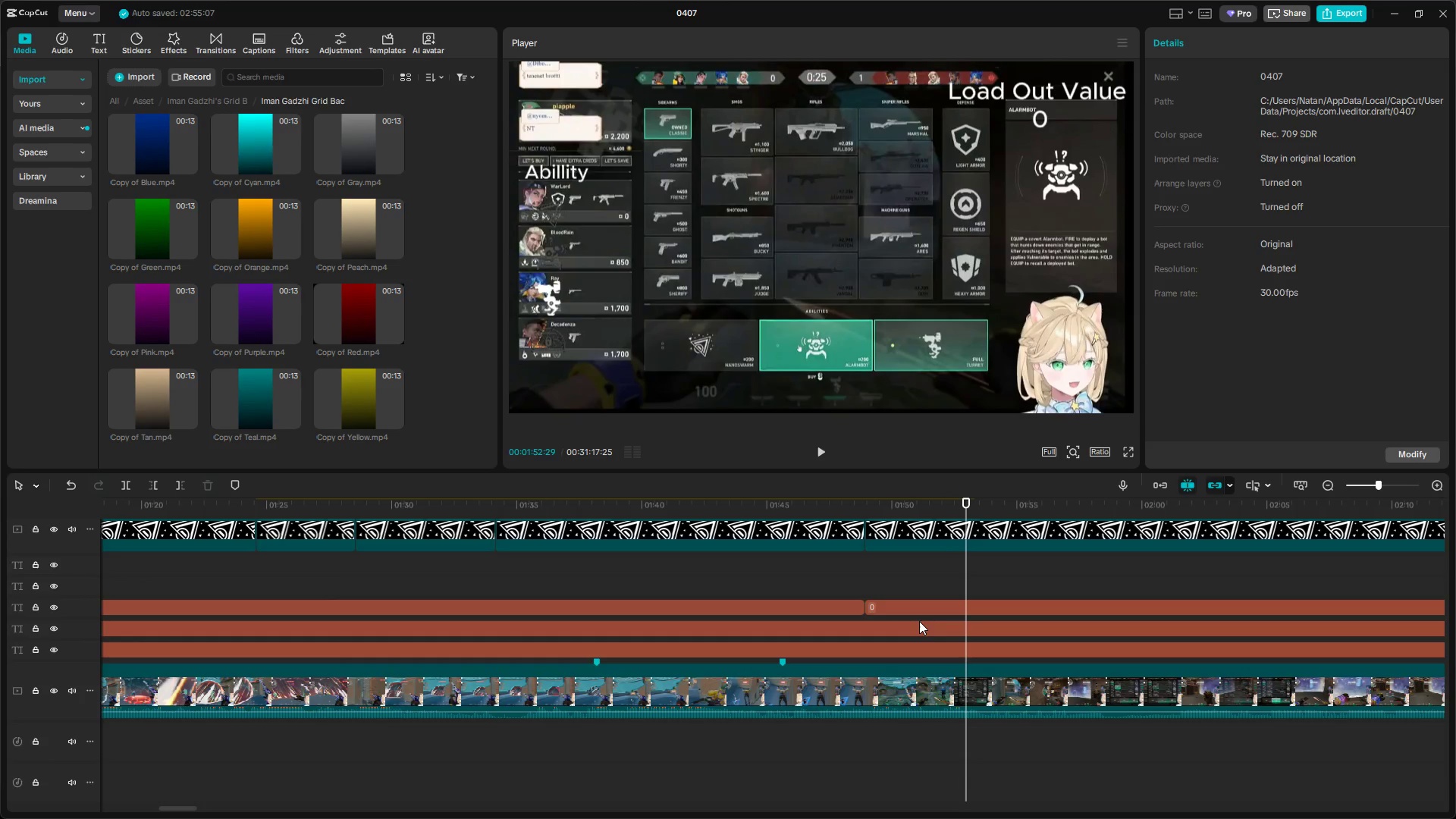 
key(Space)
 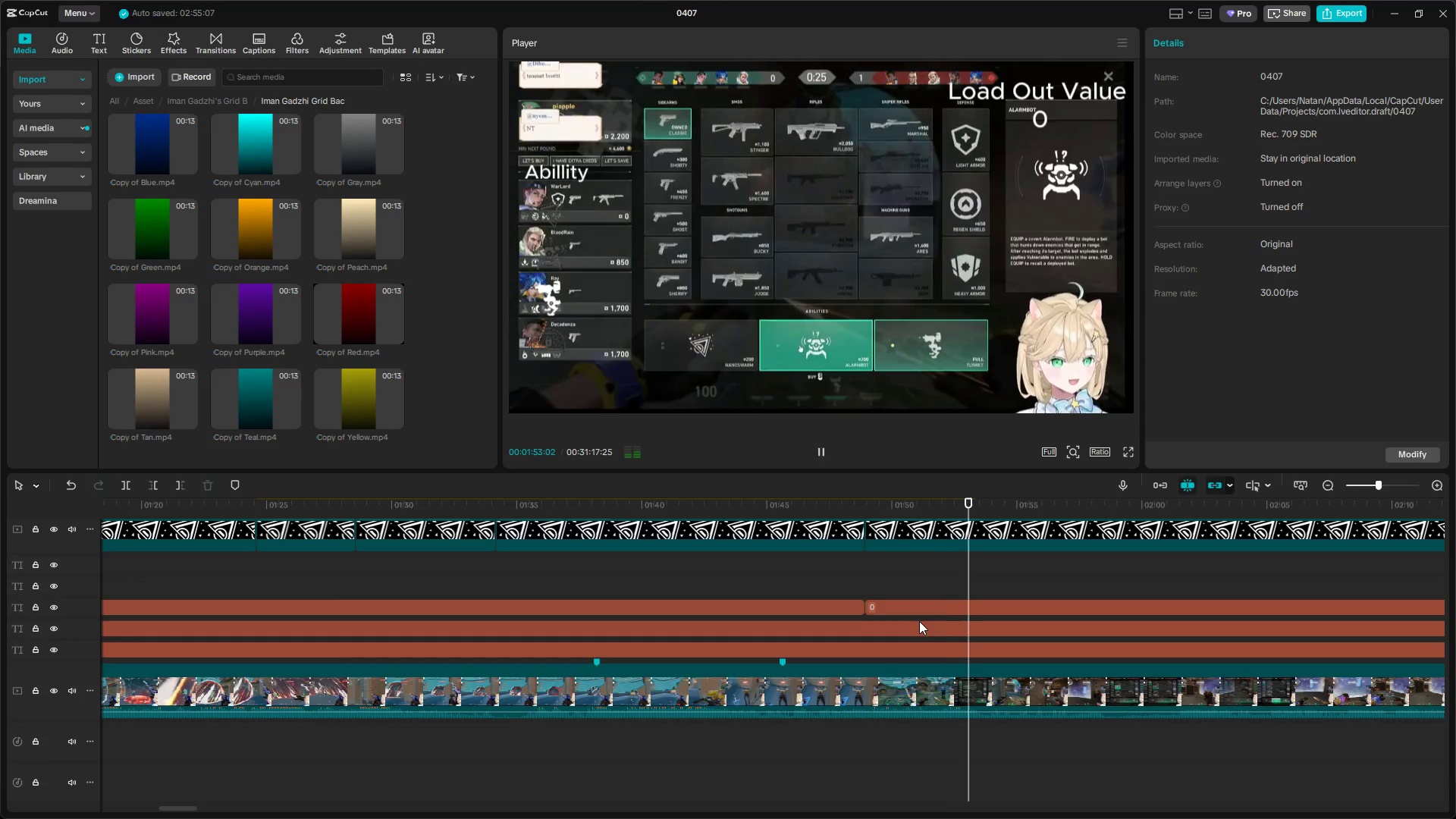 
key(Space)
 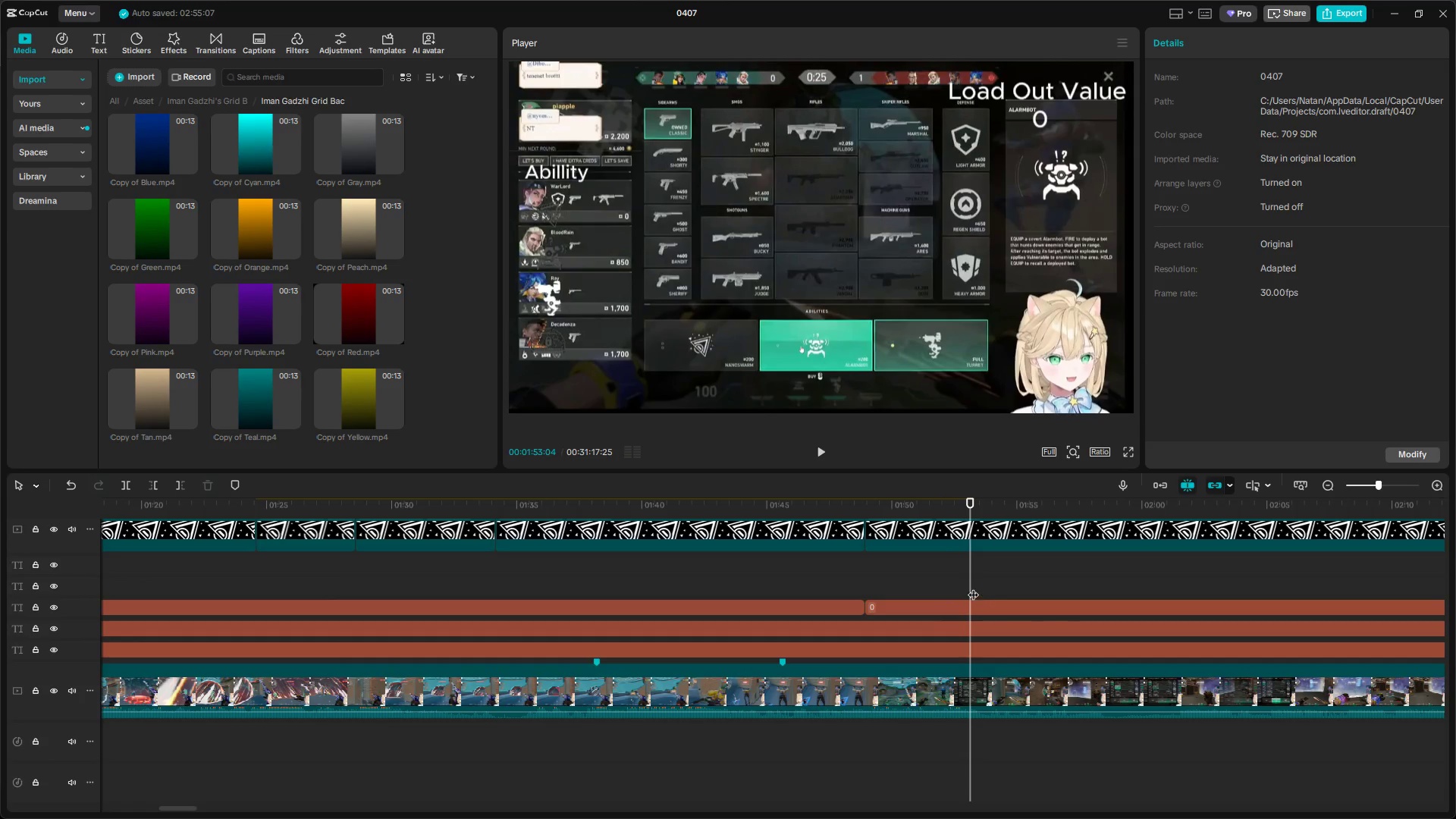 
left_click([970, 586])
 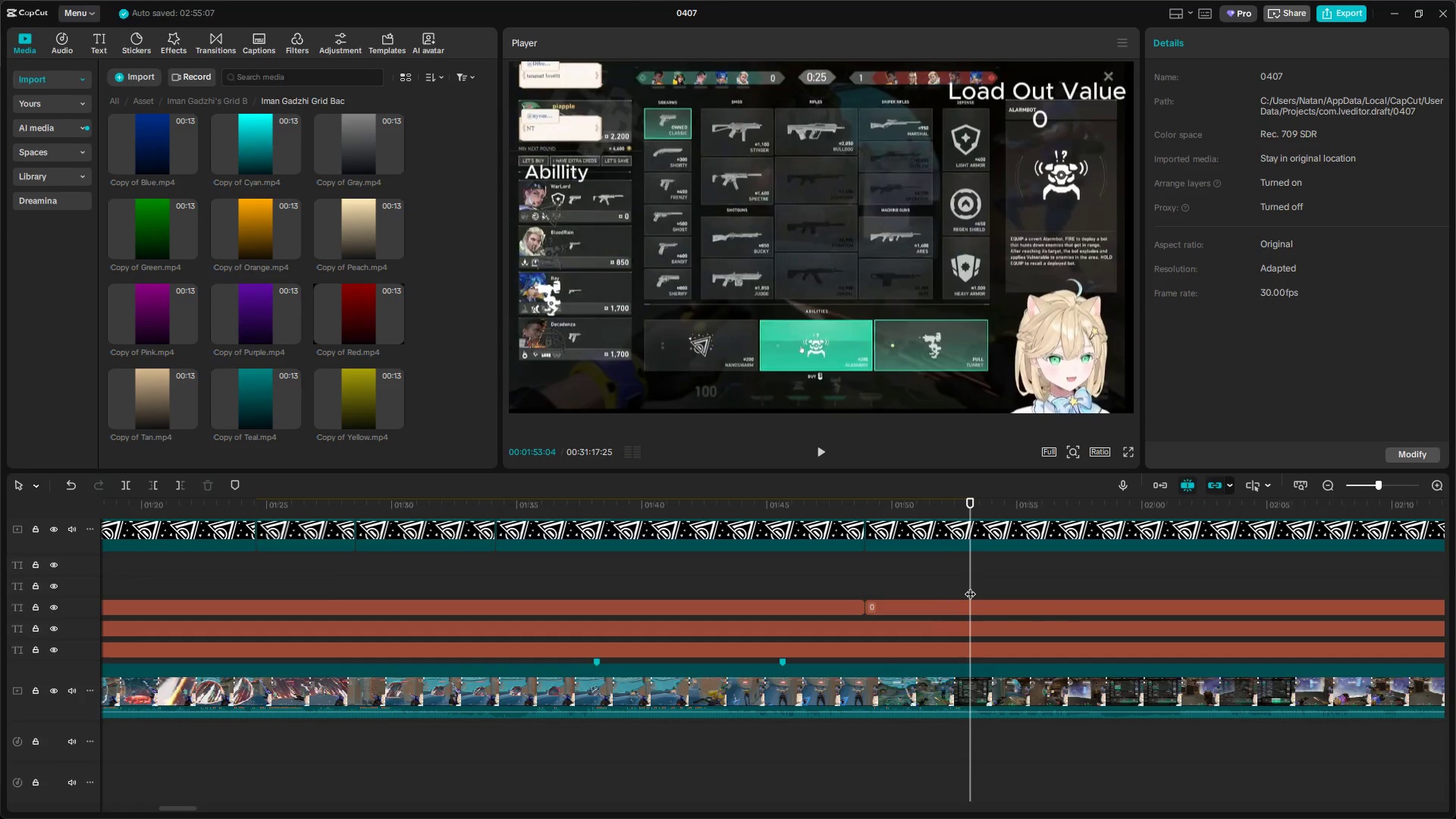 
key(Control+V)
 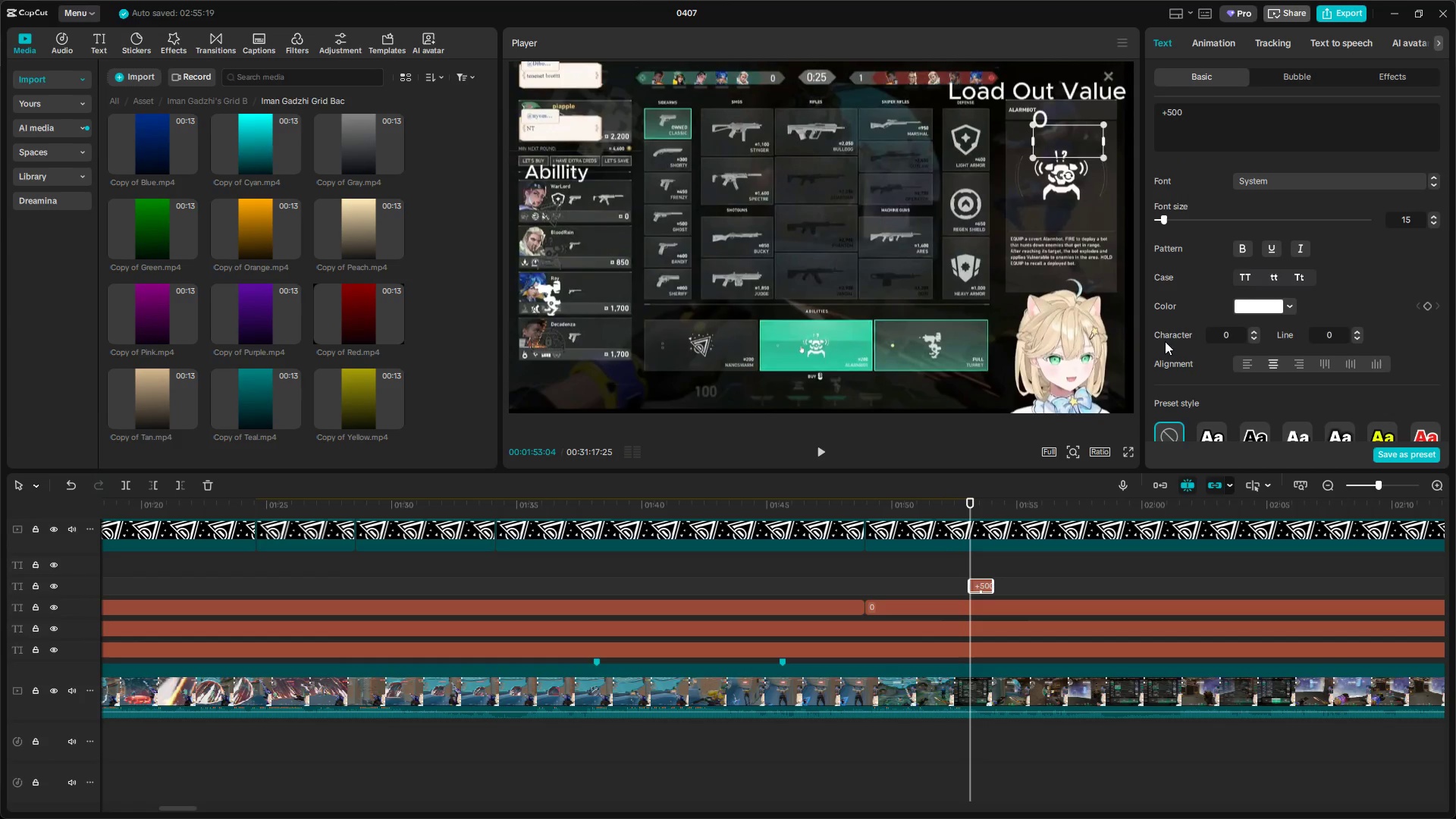 
left_click([1122, 450])
 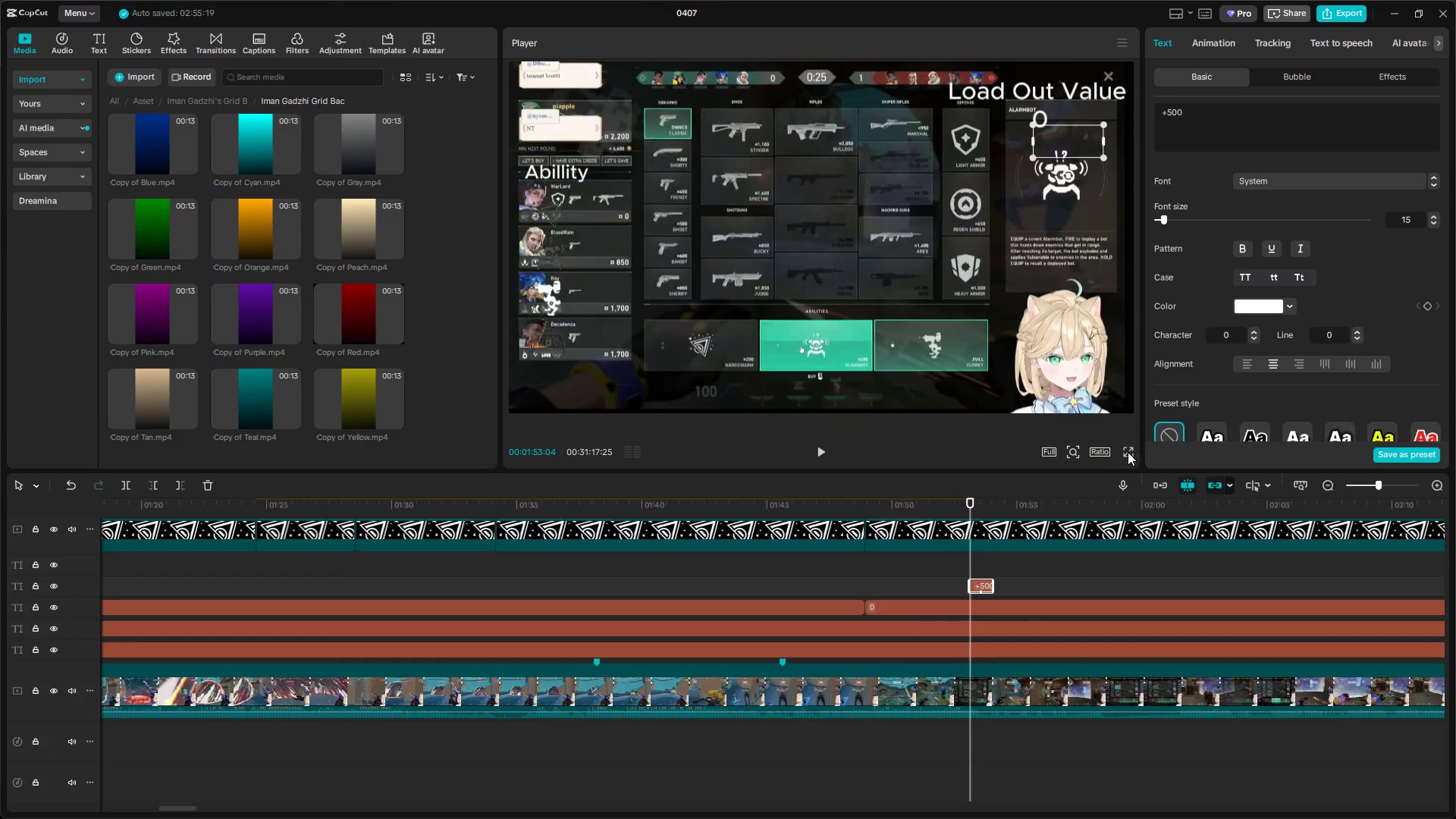 
left_click([1131, 453])
 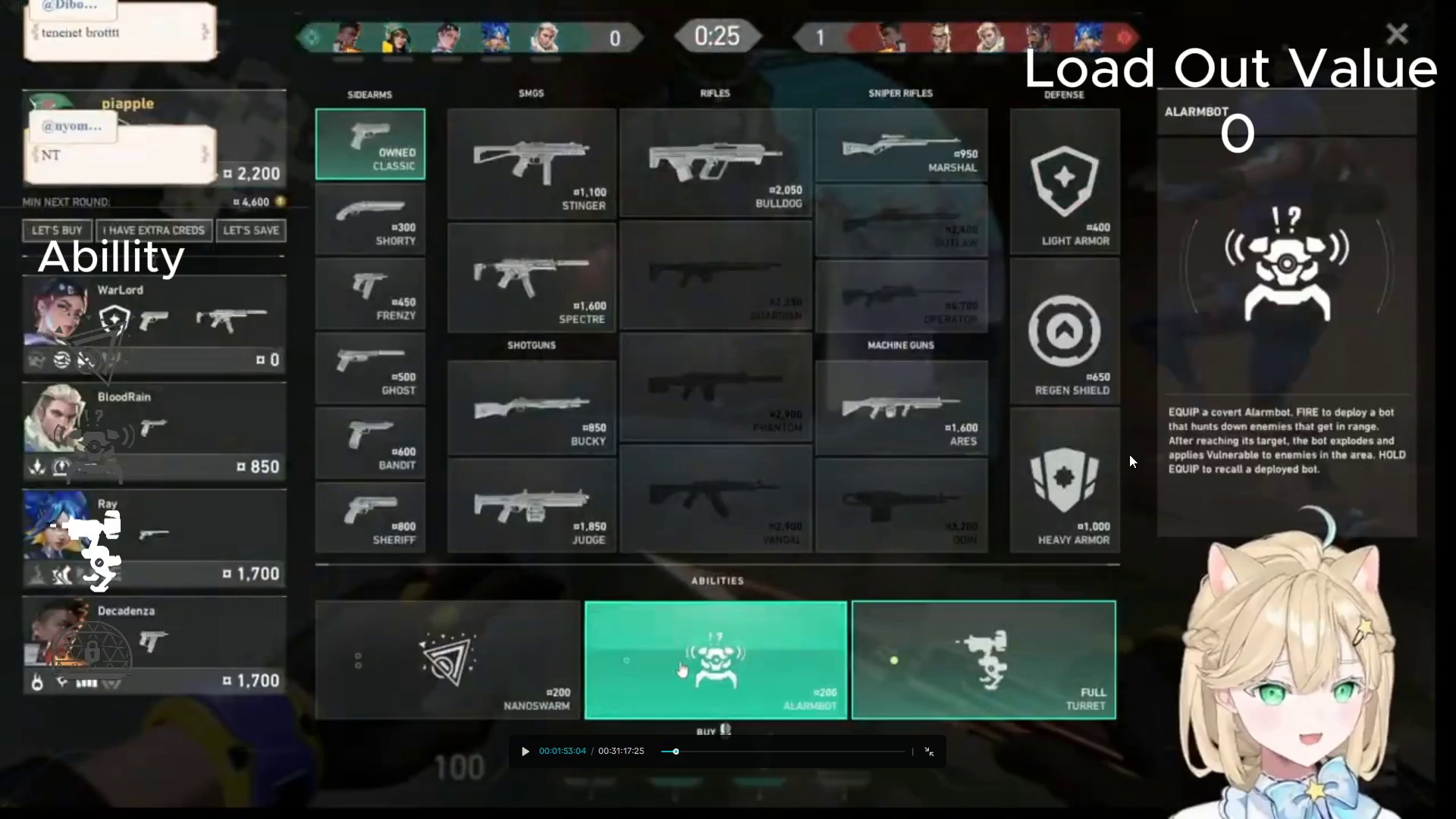 
key(Escape)
 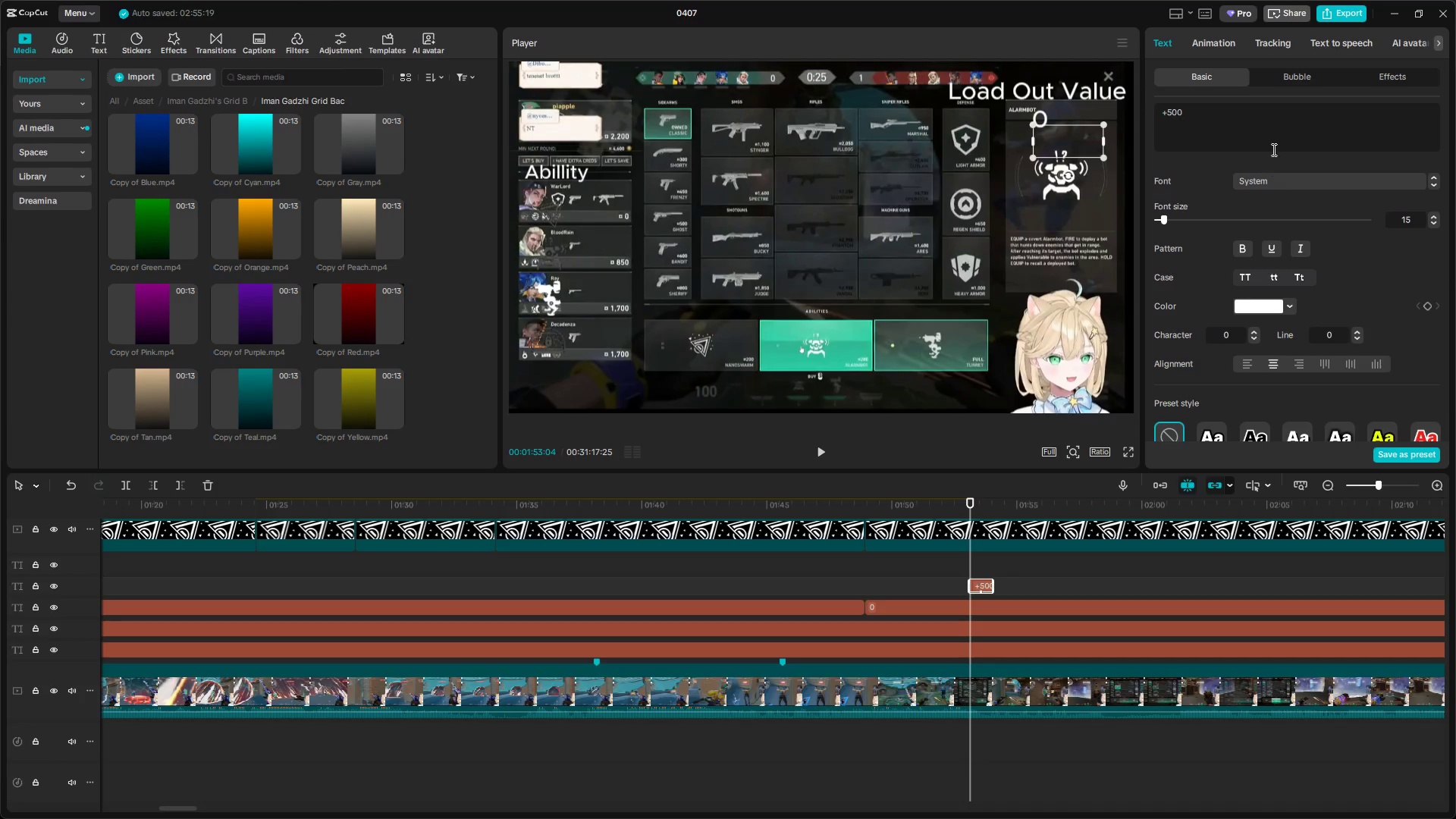 
left_click([1219, 115])
 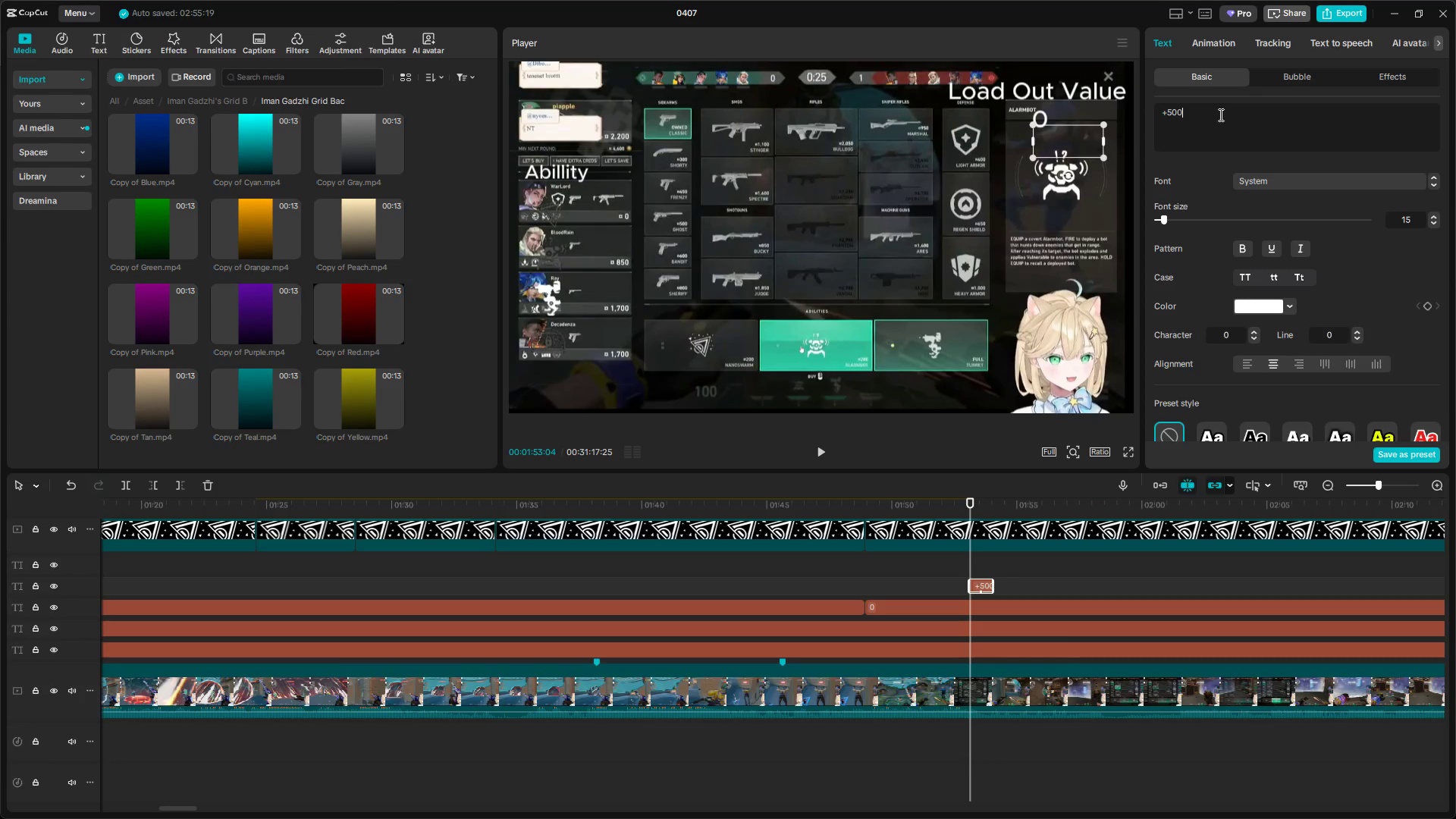 
key(Backspace)
key(Backspace)
key(Backspace)
type(200)
 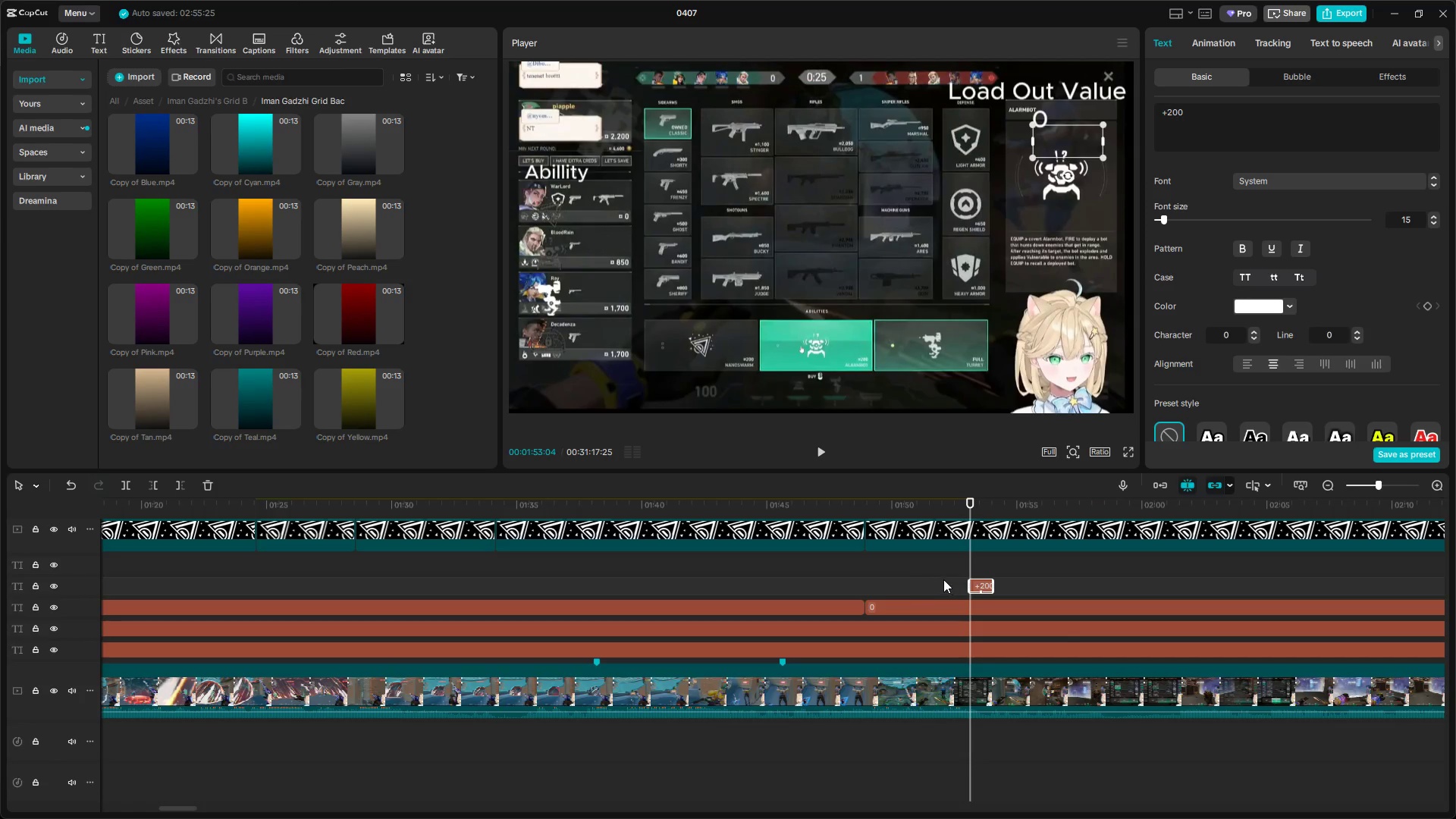 
double_click([869, 576])
 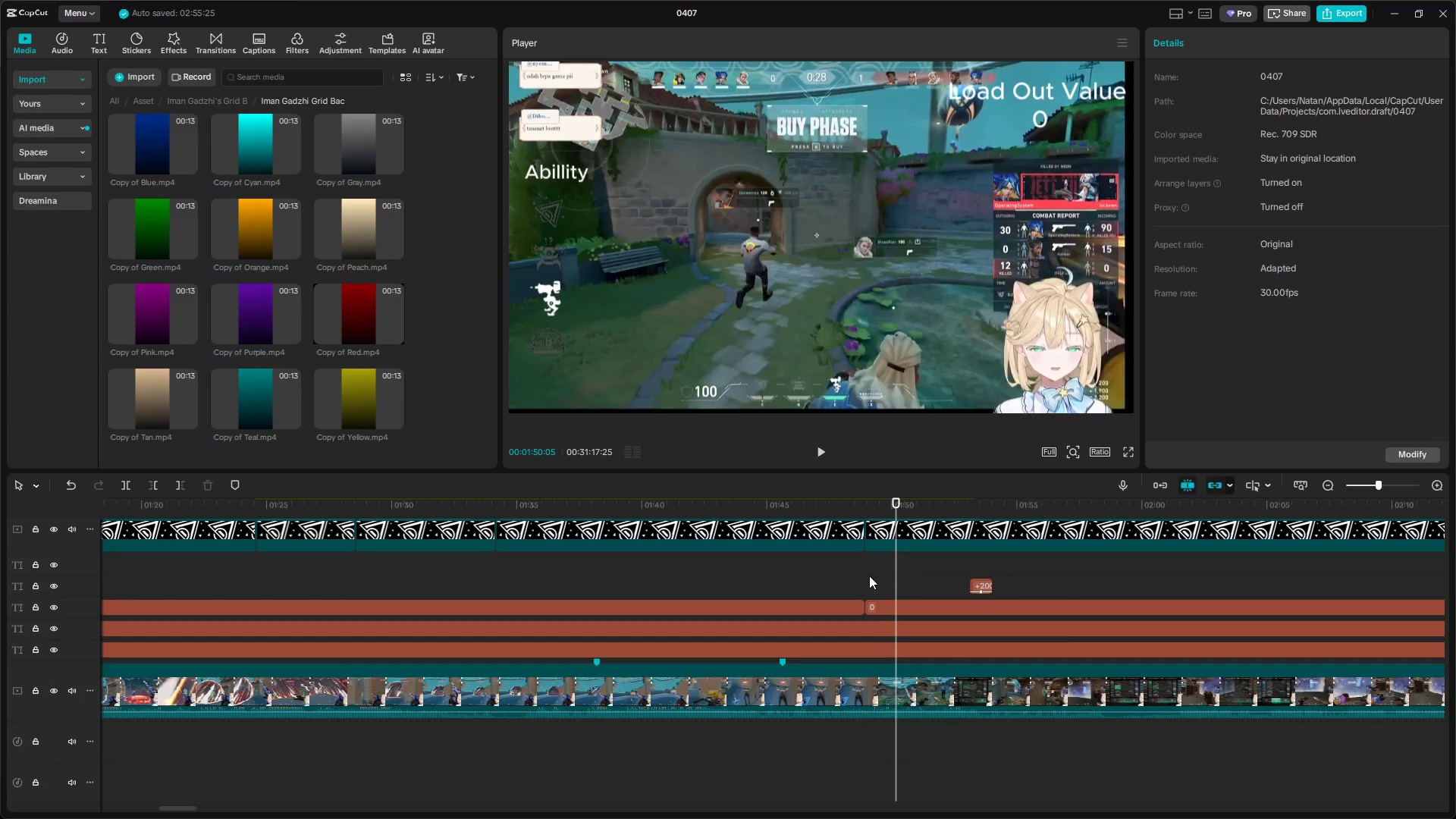 
key(Space)
 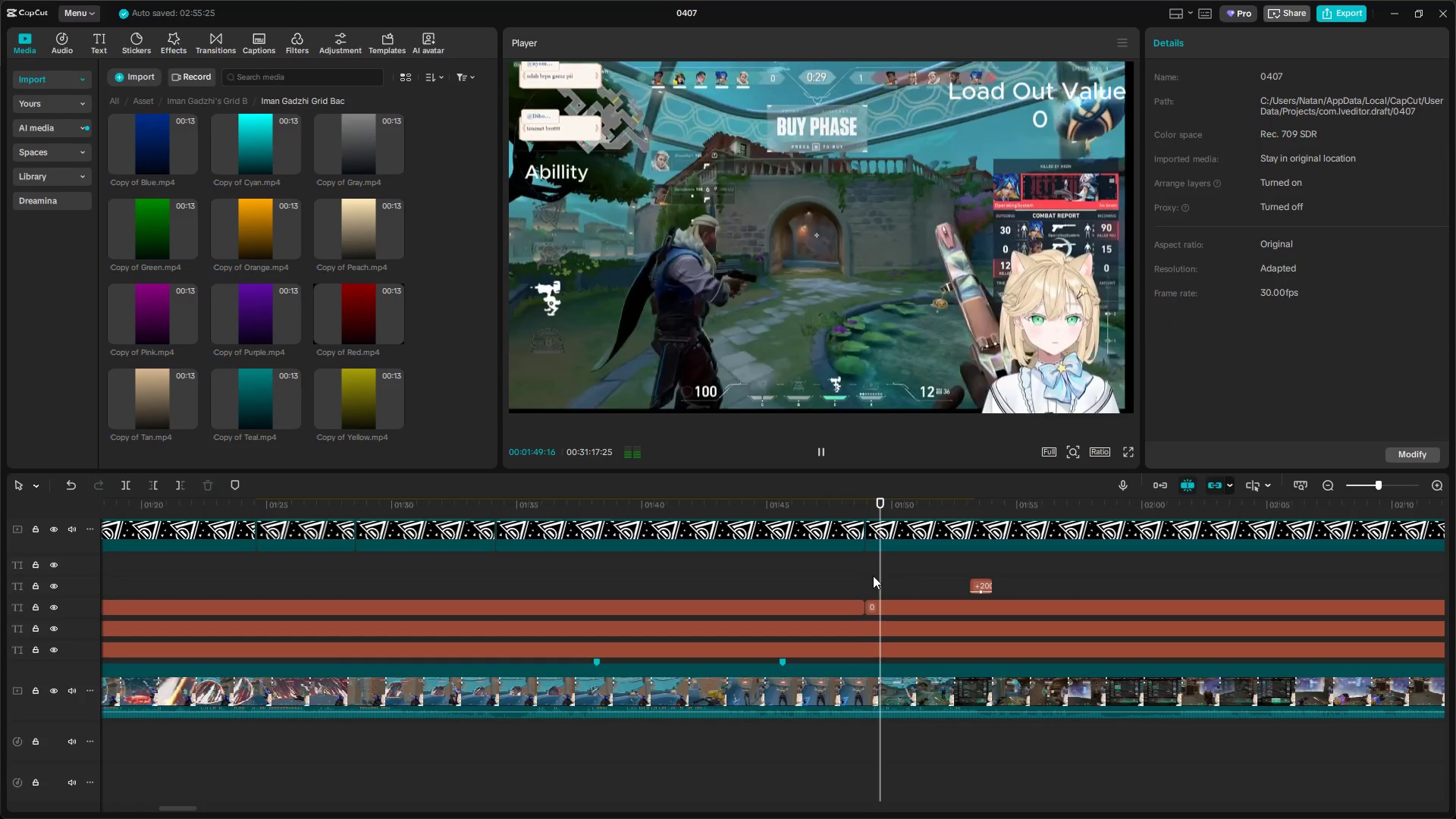 
key(Space)
 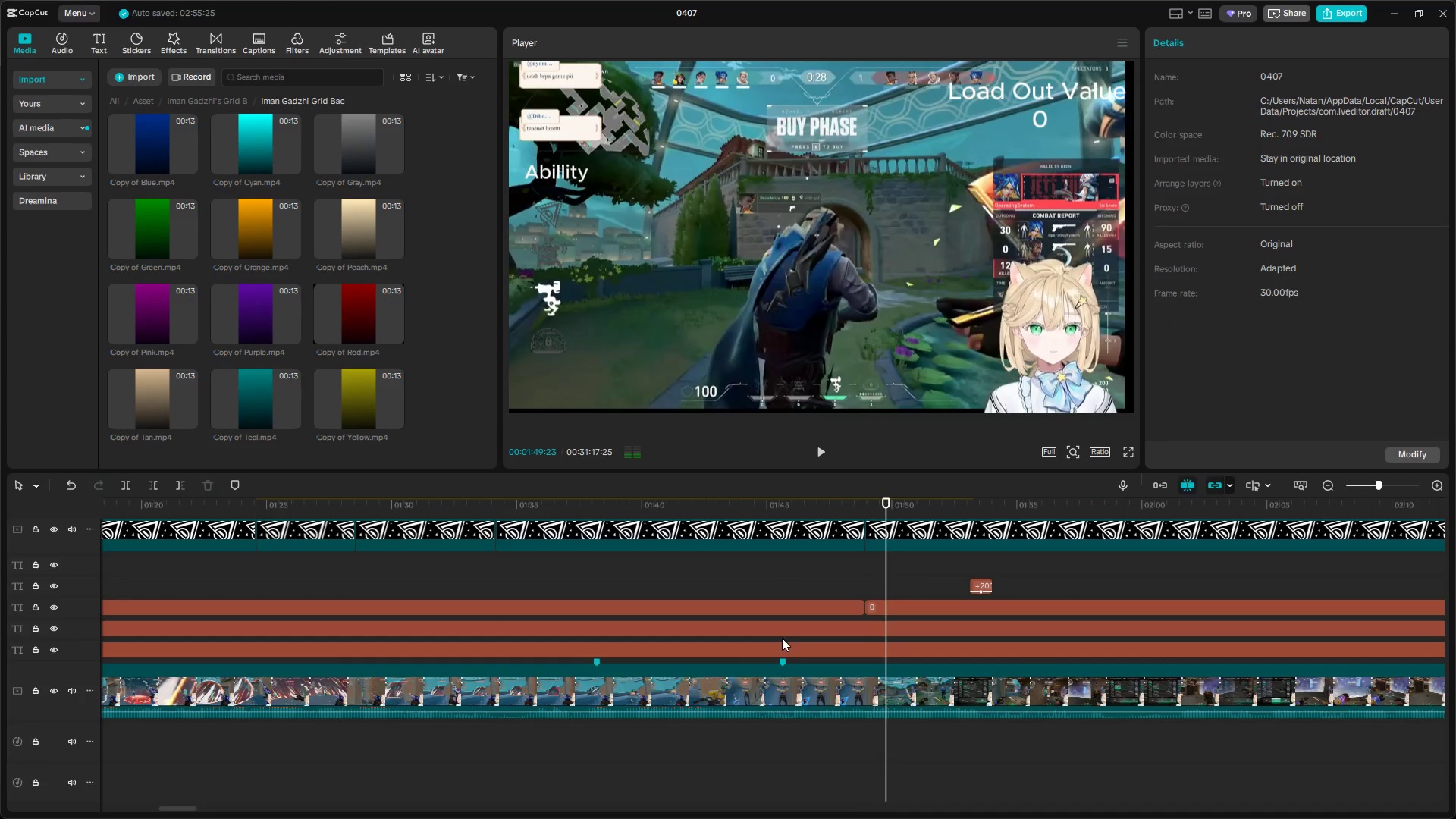 
hold_key(key=ControlLeft, duration=0.84)
scroll: coordinate [575, 730], scroll_direction: down, amount: 7.0
 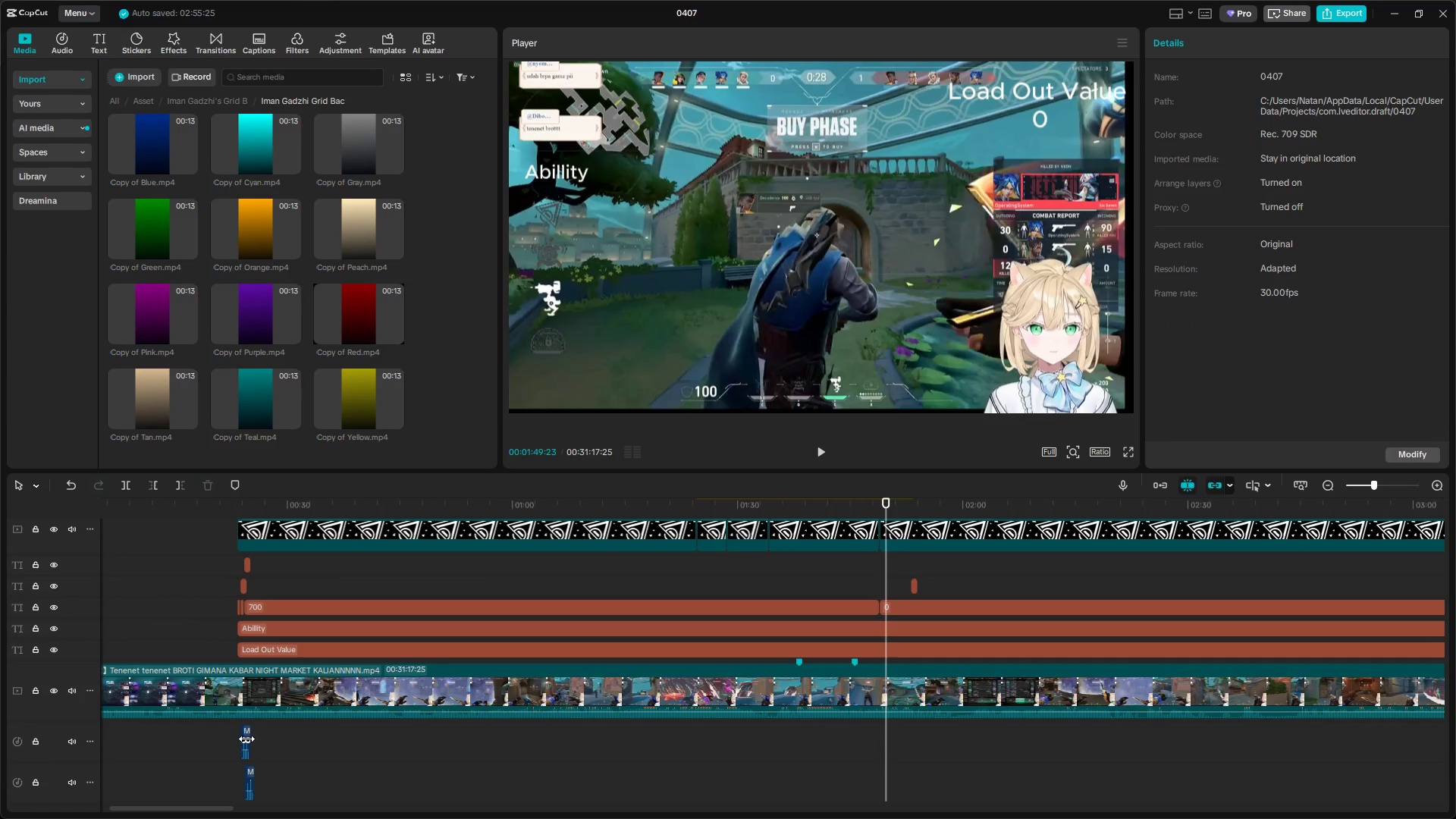 
left_click([244, 731])
 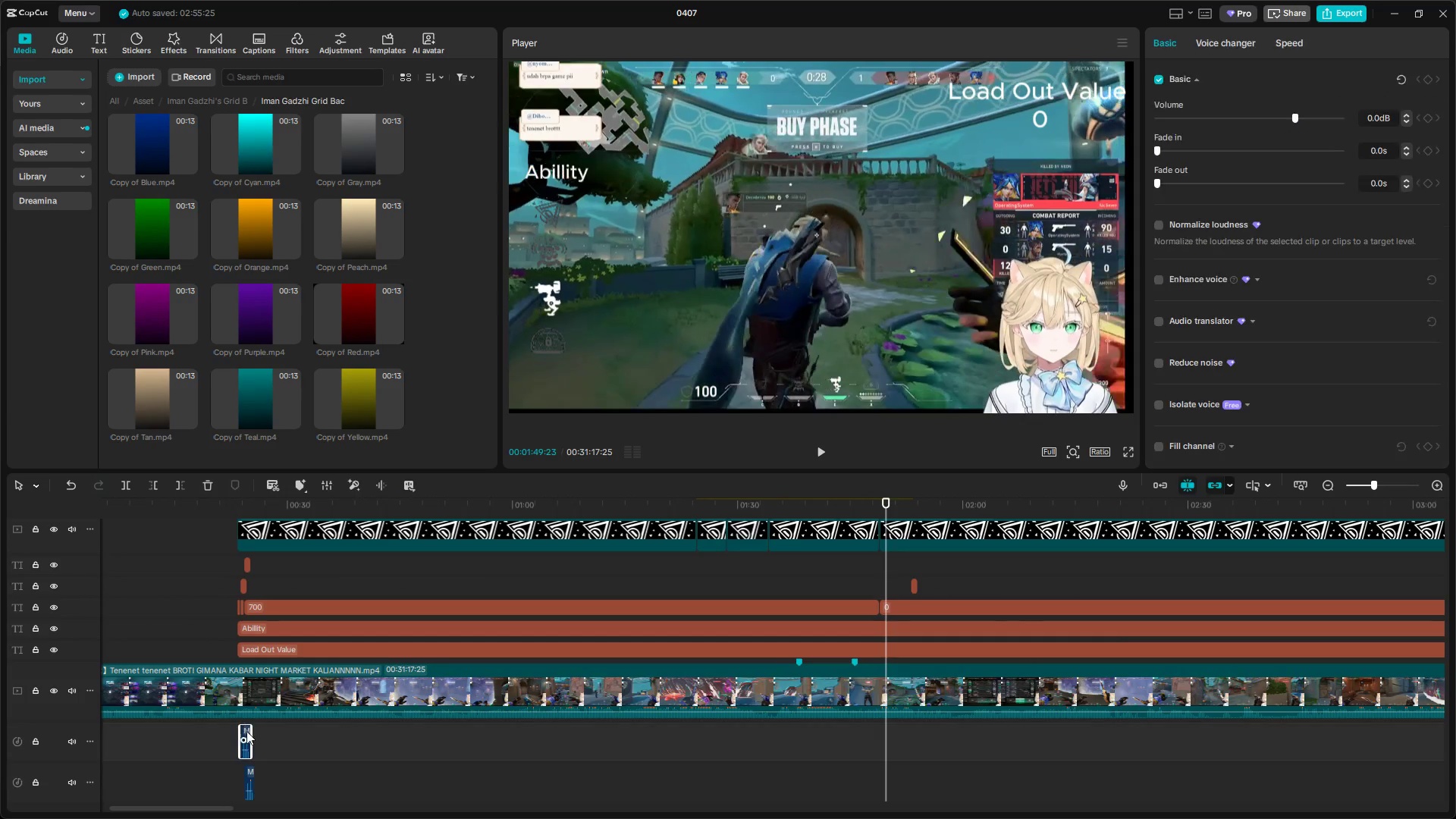 
key(Control+V)
 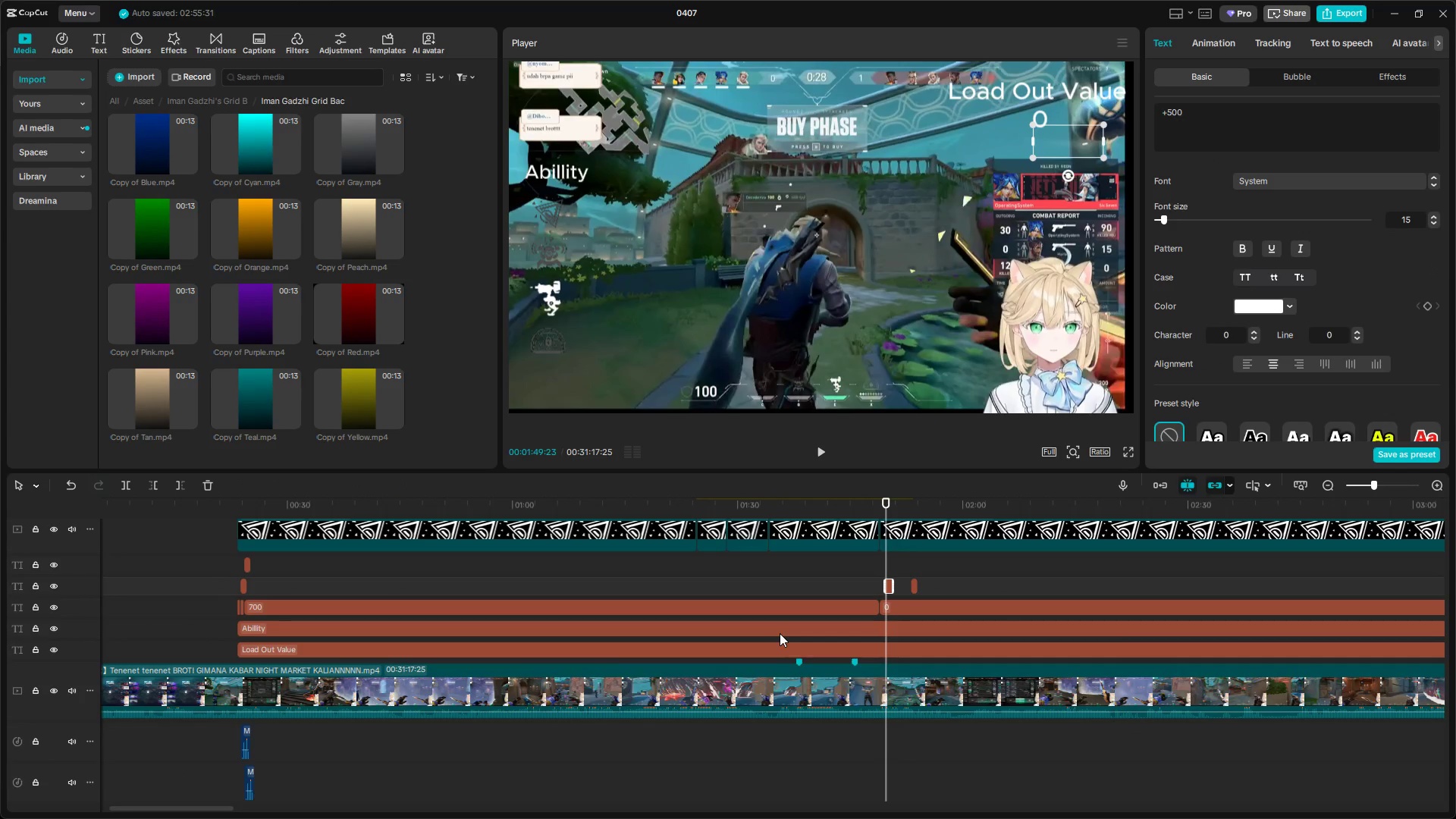 
key(Control+Z)
 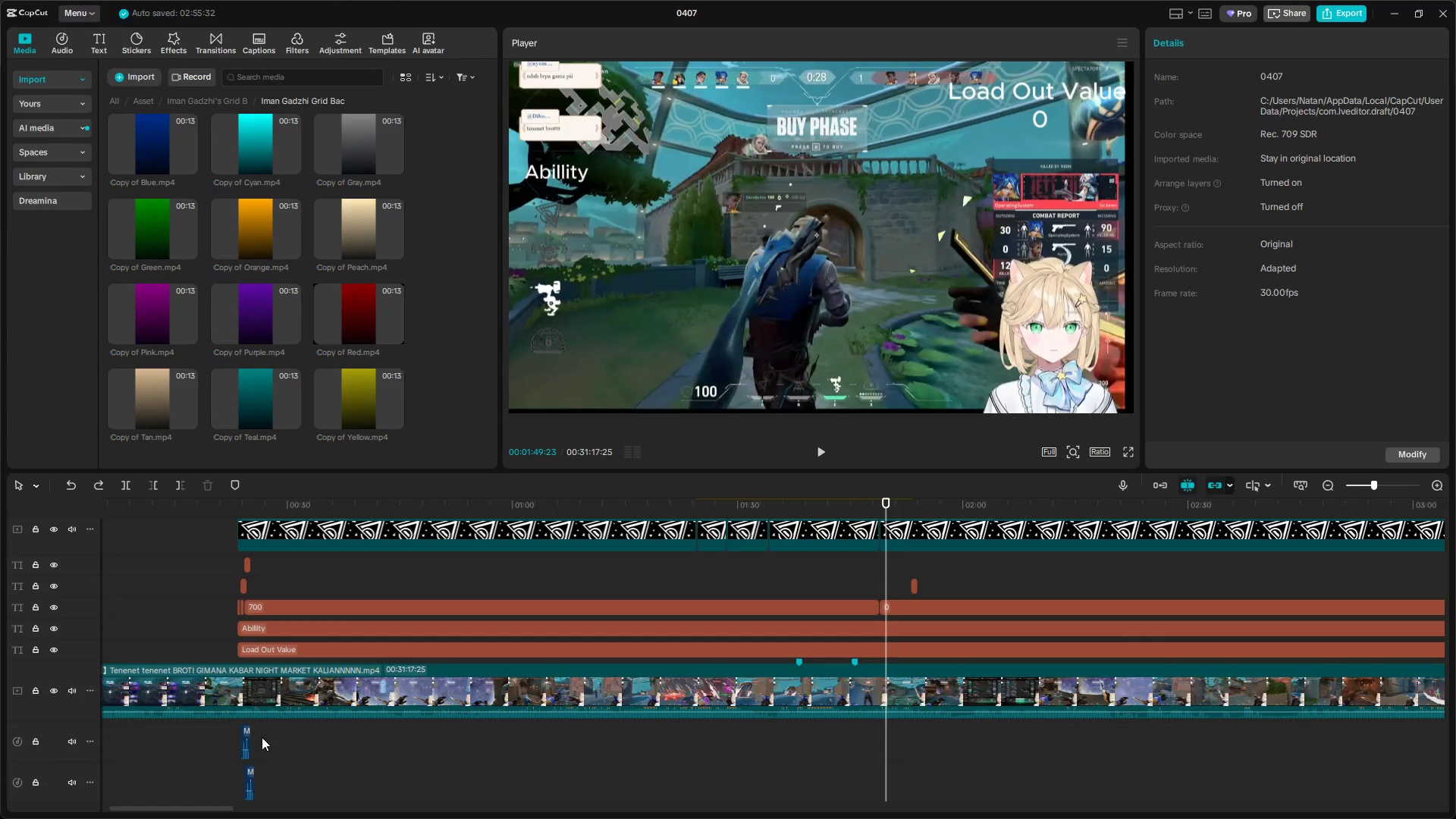 
left_click([246, 735])
 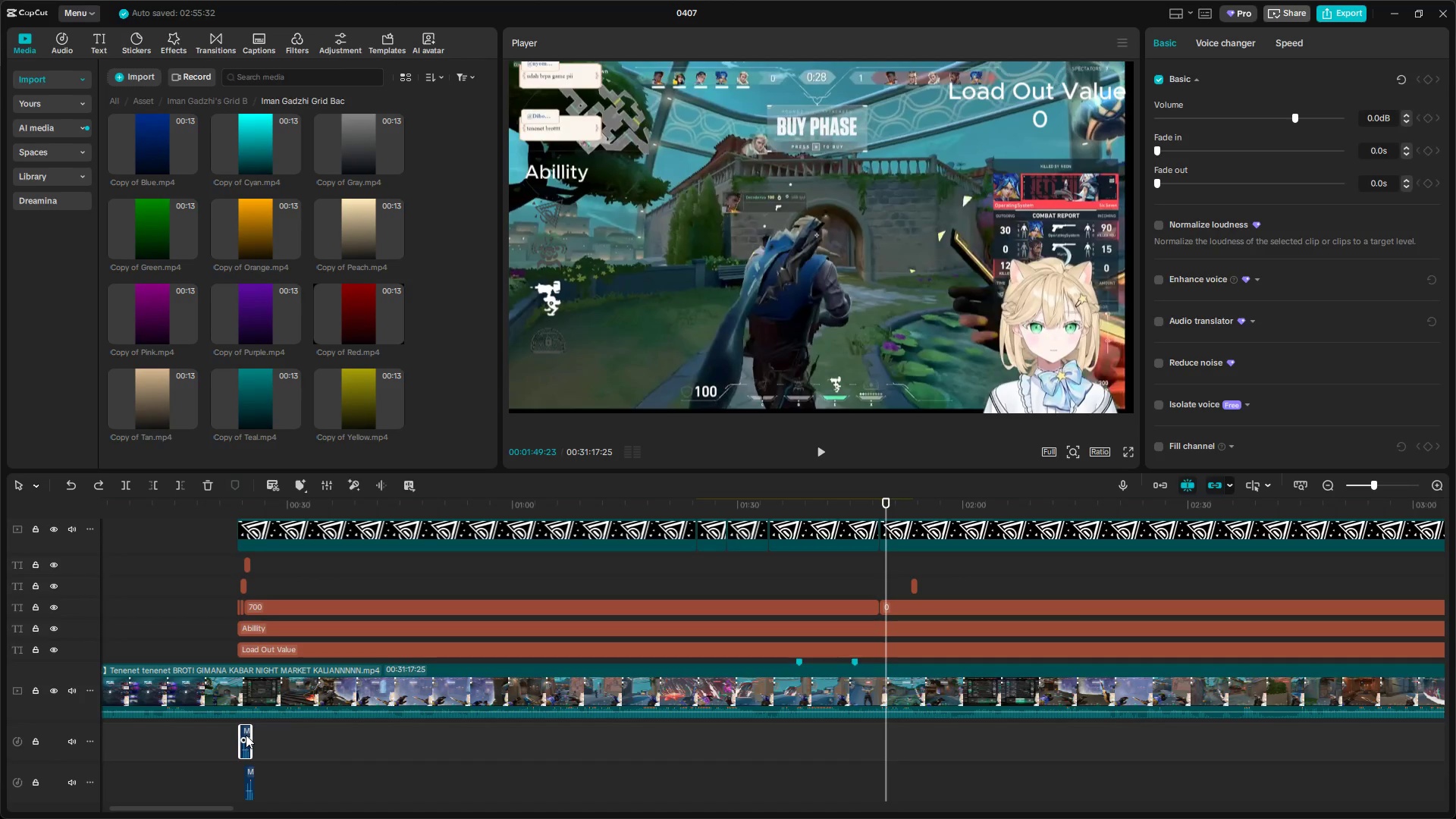 
key(Control+C)
 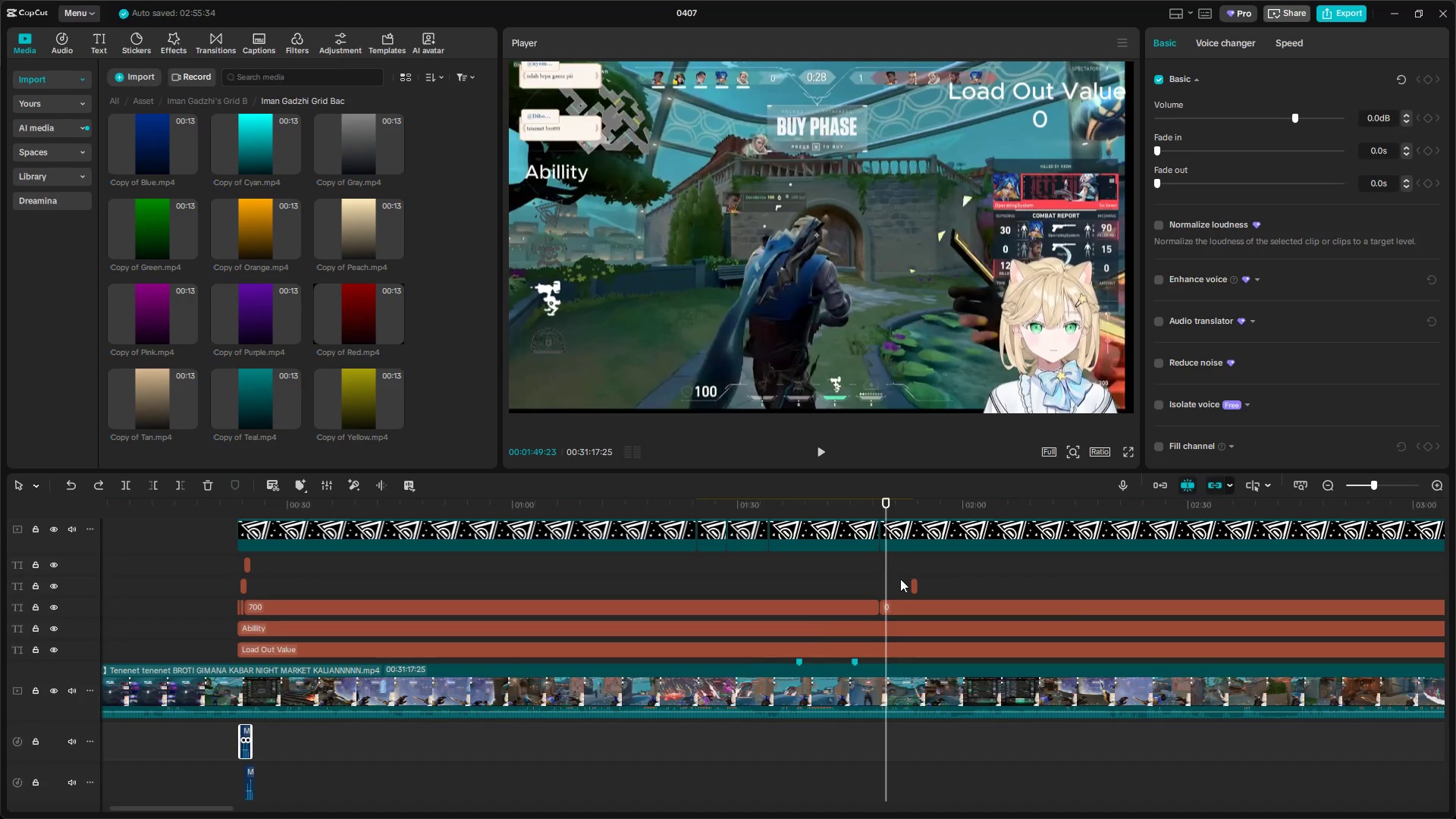 
left_click([921, 564])
 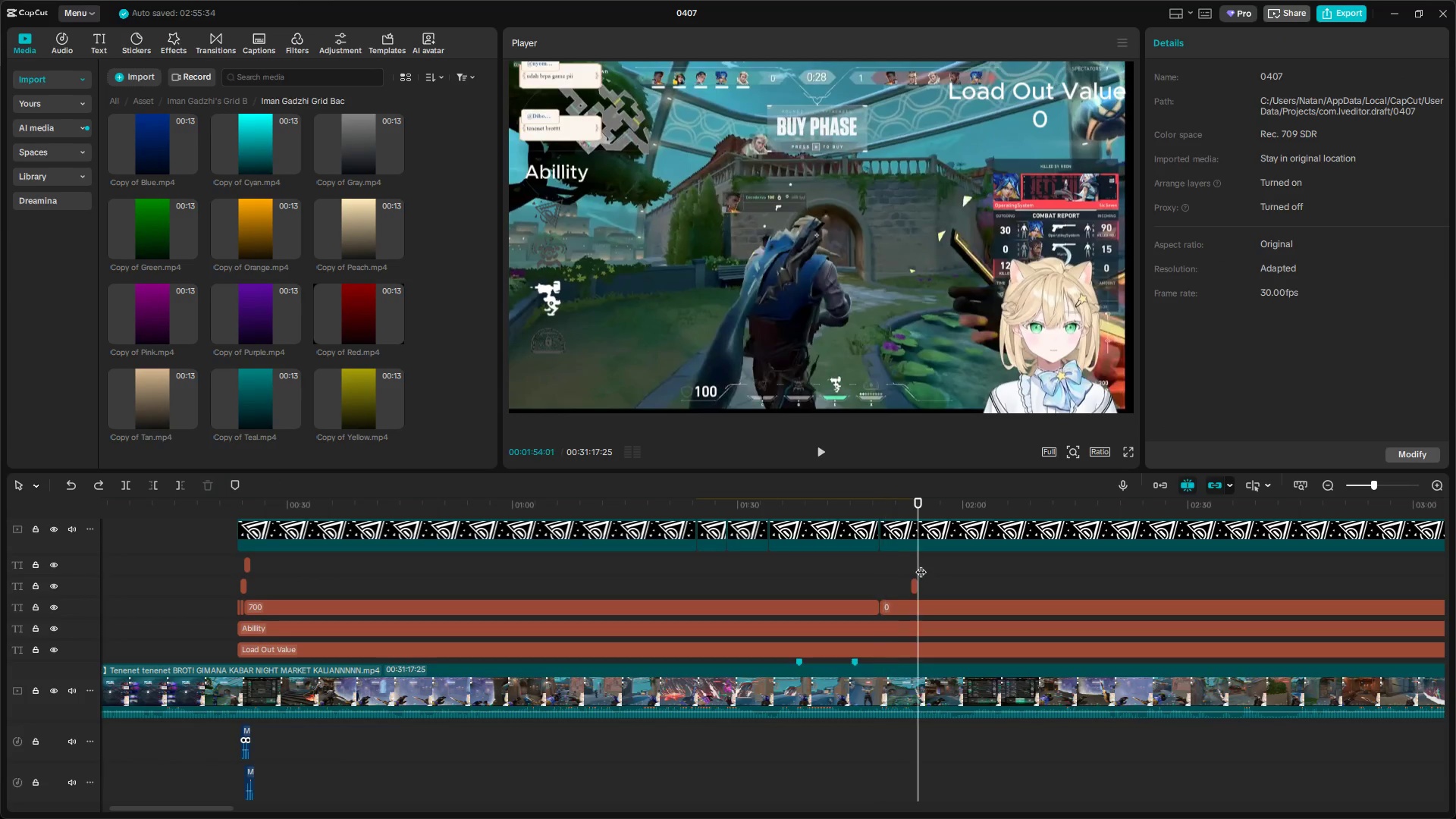 
left_click_drag(start_coordinate=[921, 564], to_coordinate=[914, 564])
 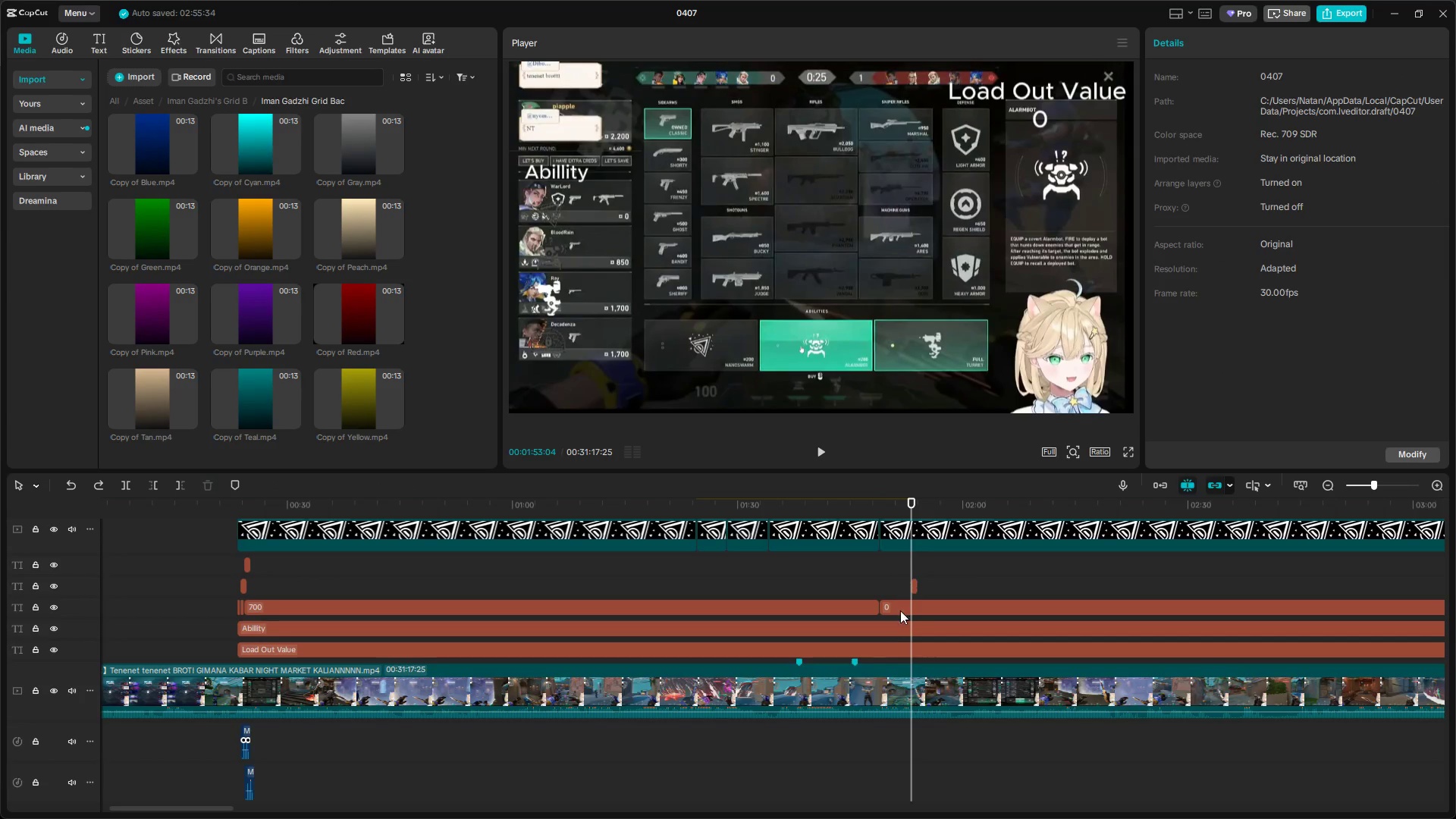 
key(Control+V)
 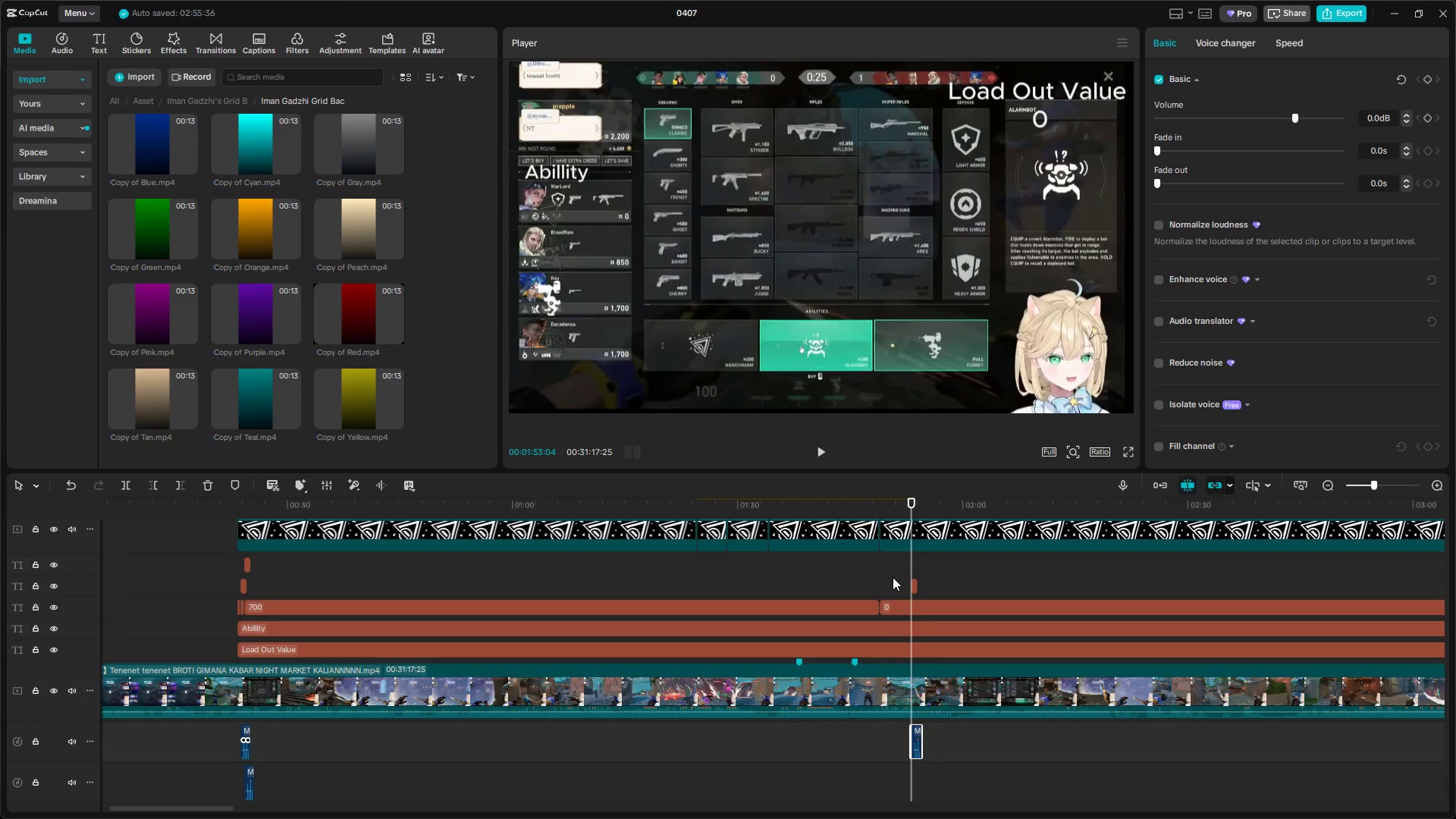 
key(Space)
 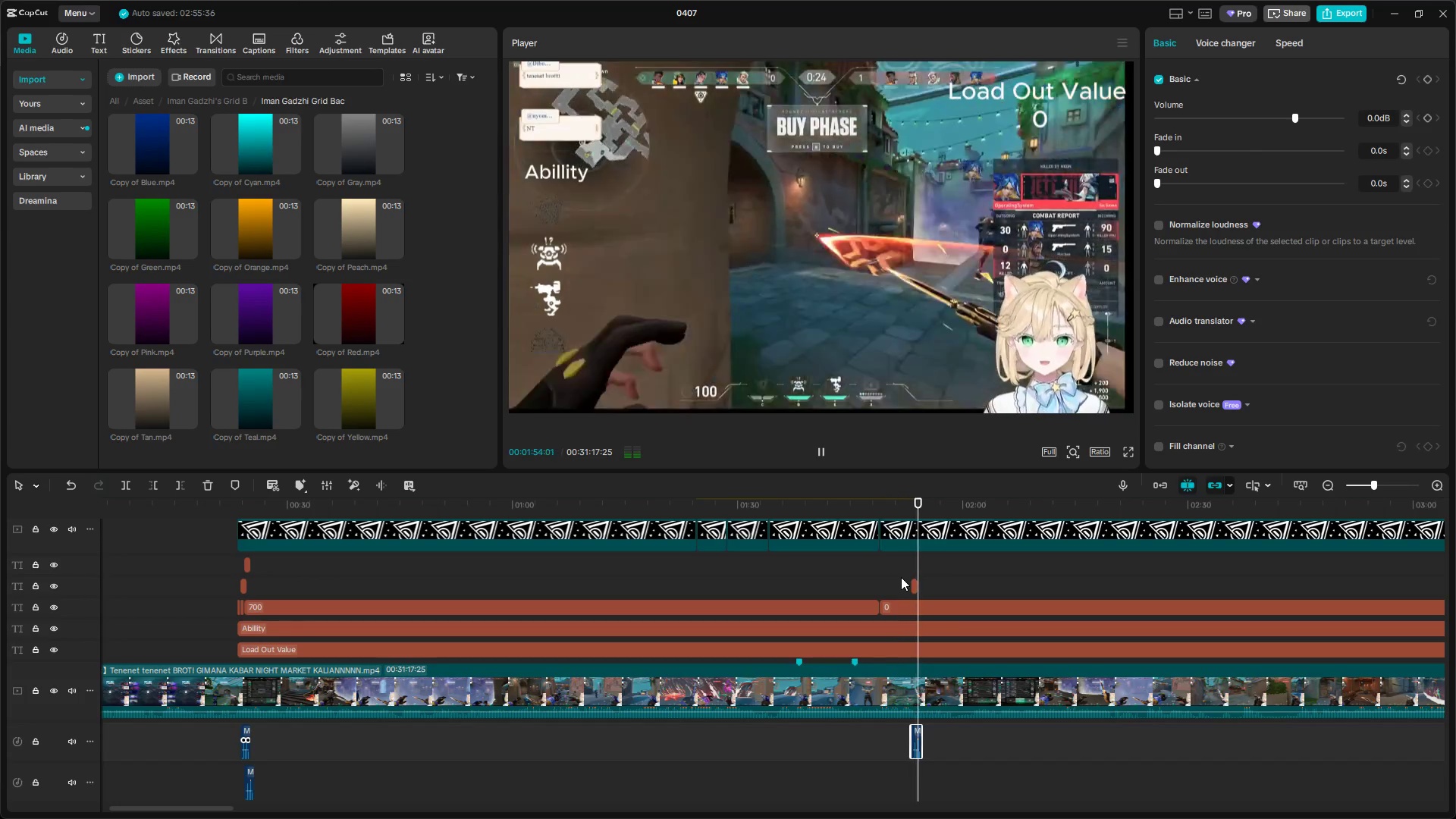 
key(Space)
 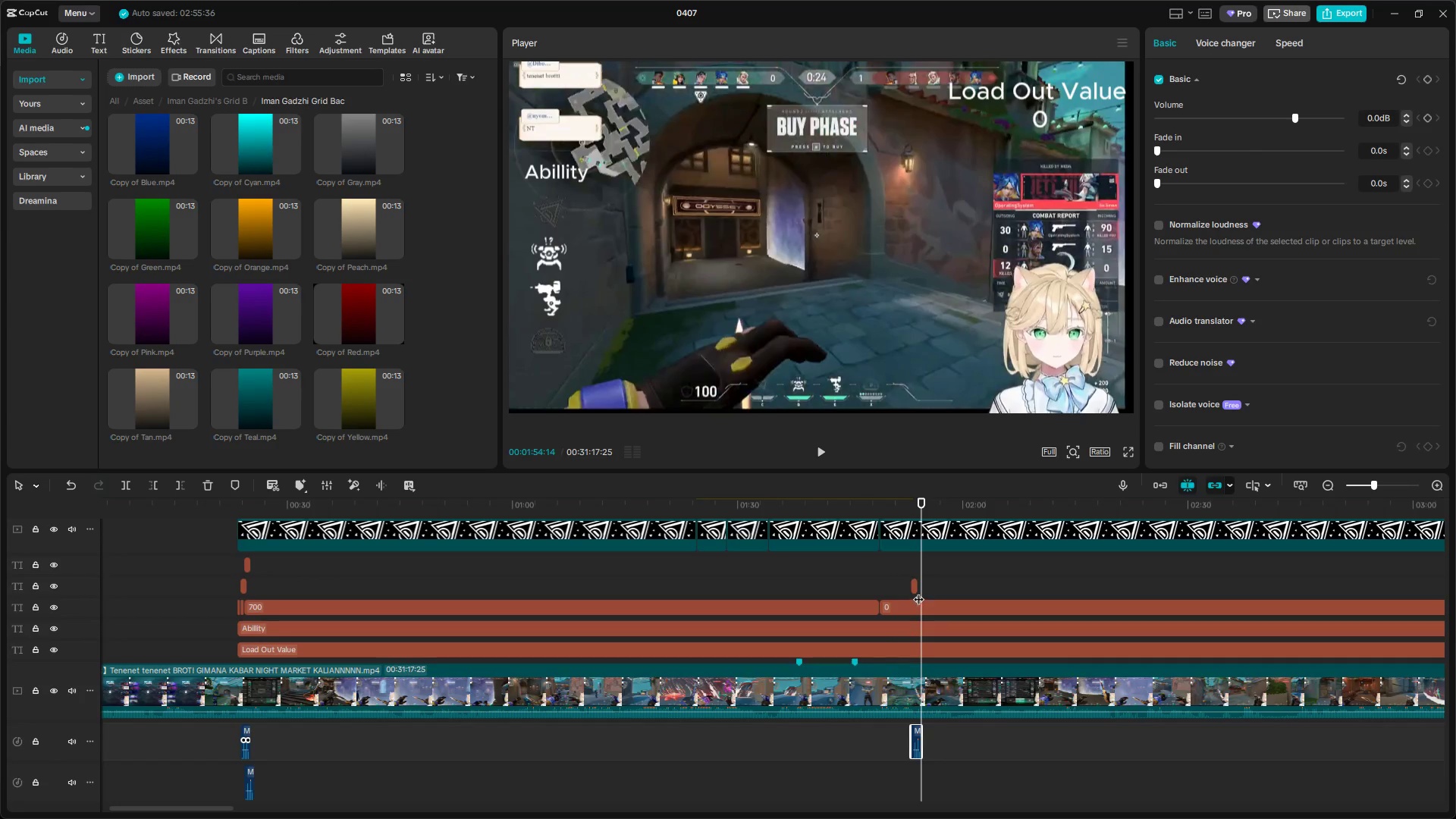 
left_click_drag(start_coordinate=[924, 566], to_coordinate=[912, 563])
 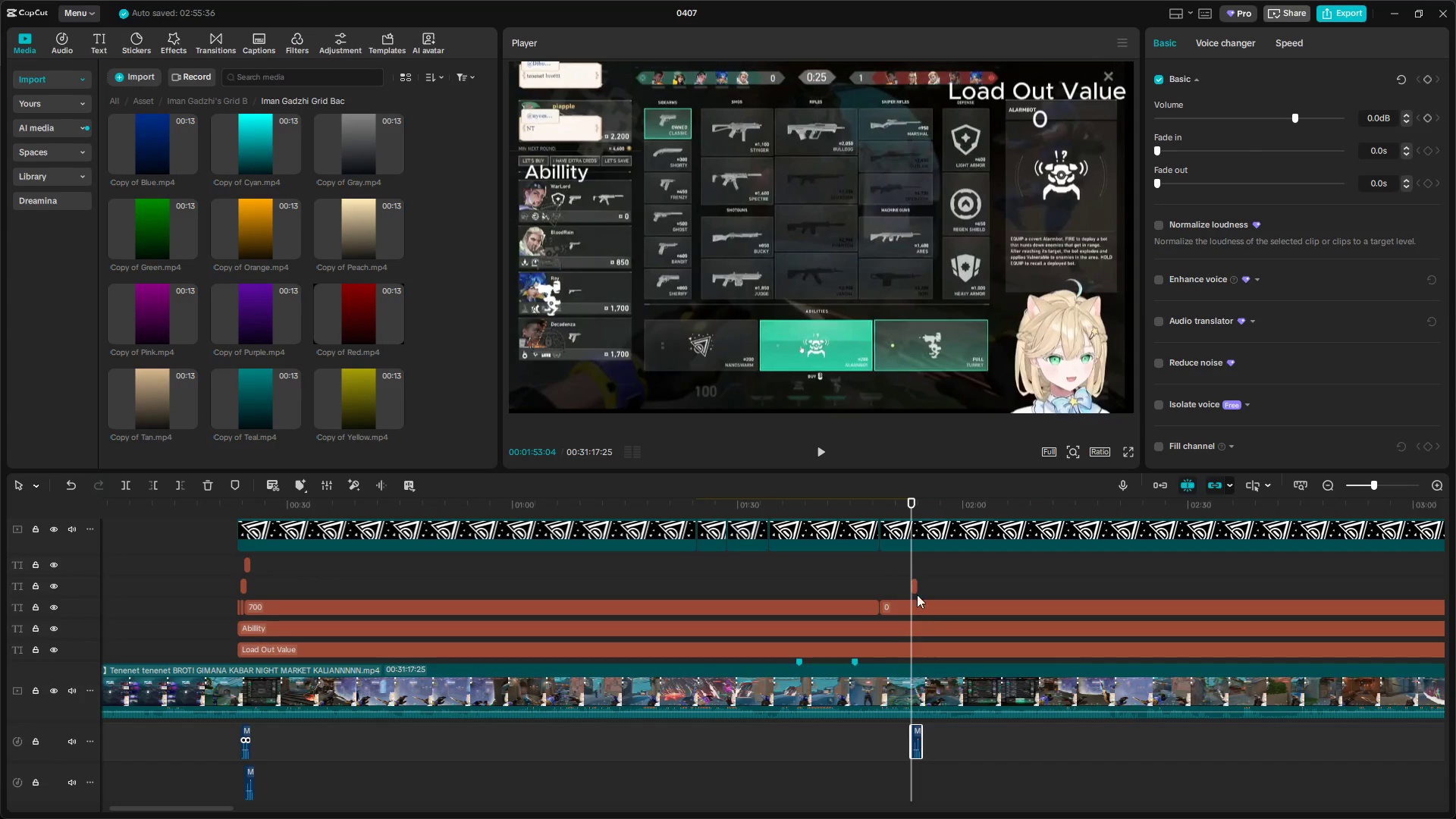 
hold_key(key=ControlLeft, duration=0.98)
scroll: coordinate [924, 620], scroll_direction: up, amount: 15.0
 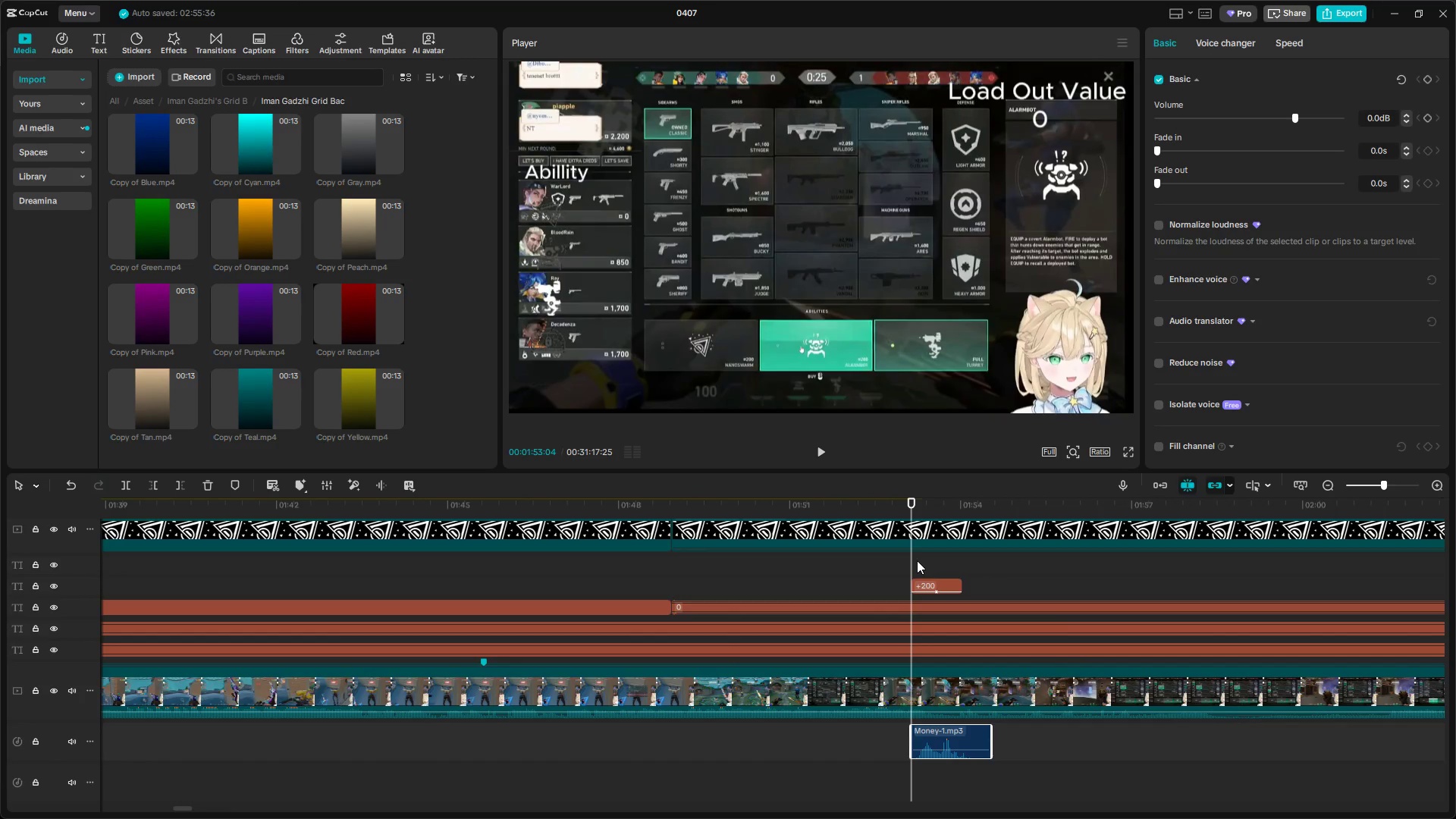 
left_click_drag(start_coordinate=[914, 560], to_coordinate=[935, 563])
 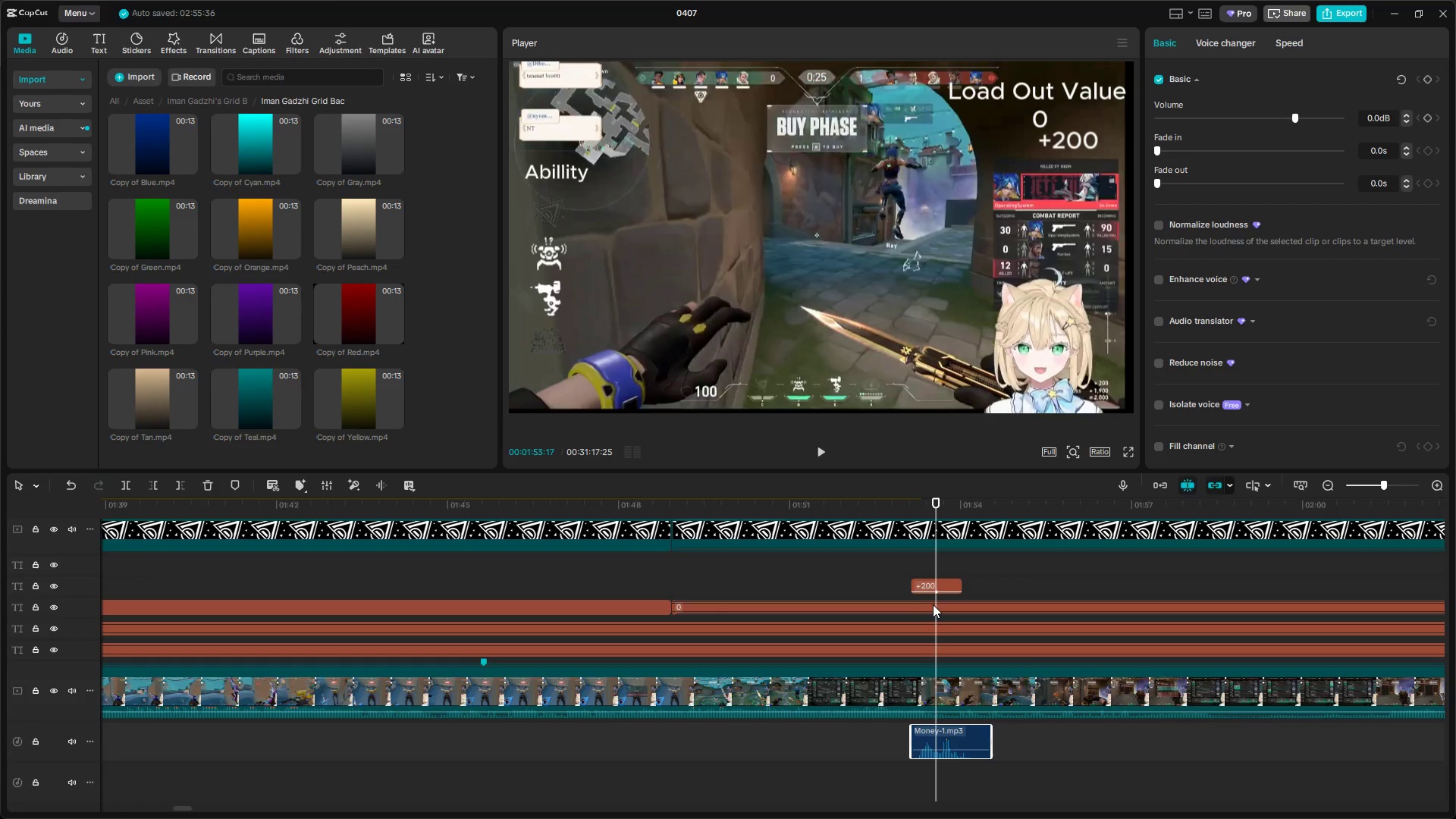 
left_click([935, 601])
 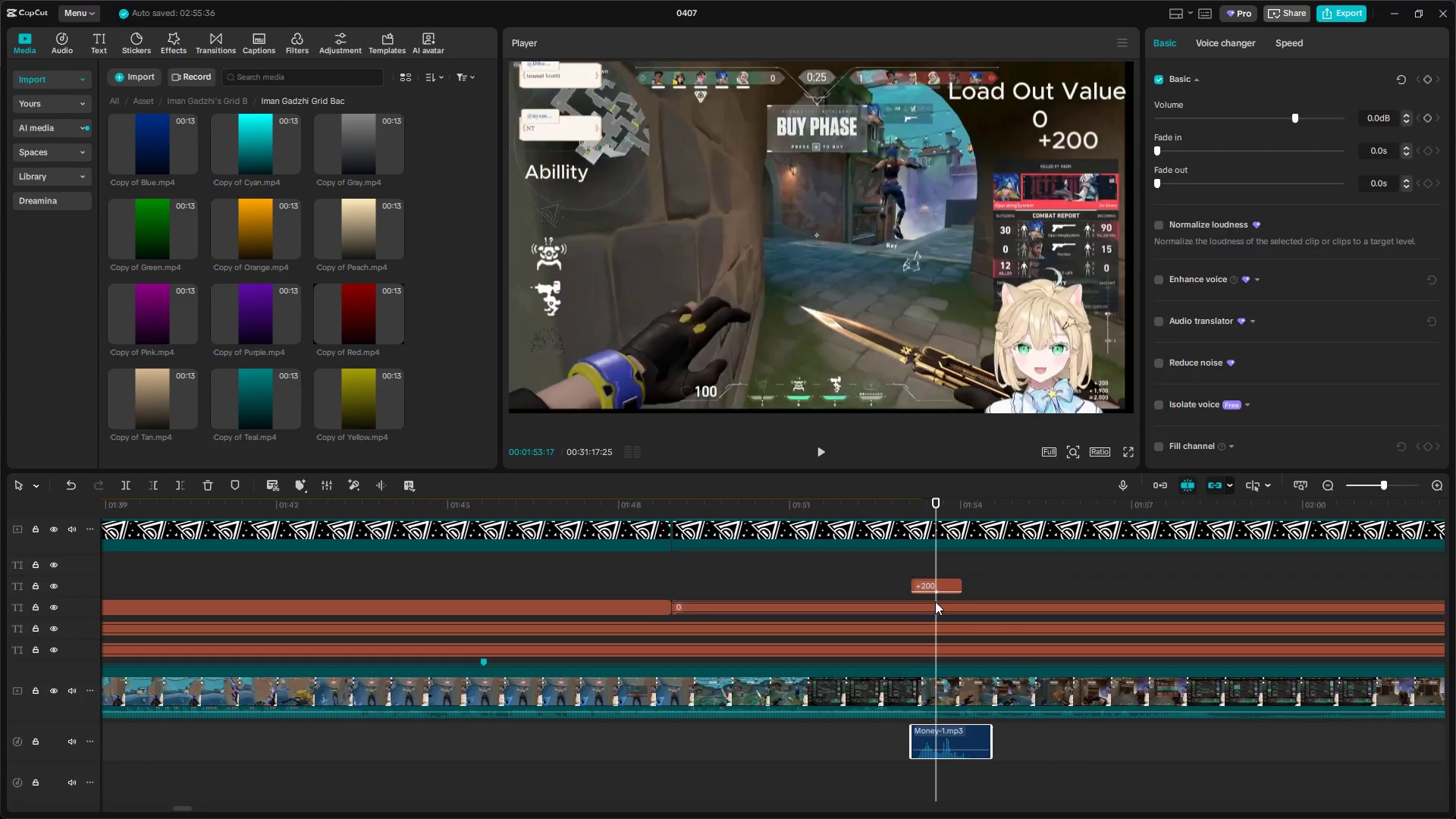 
type(E200)
 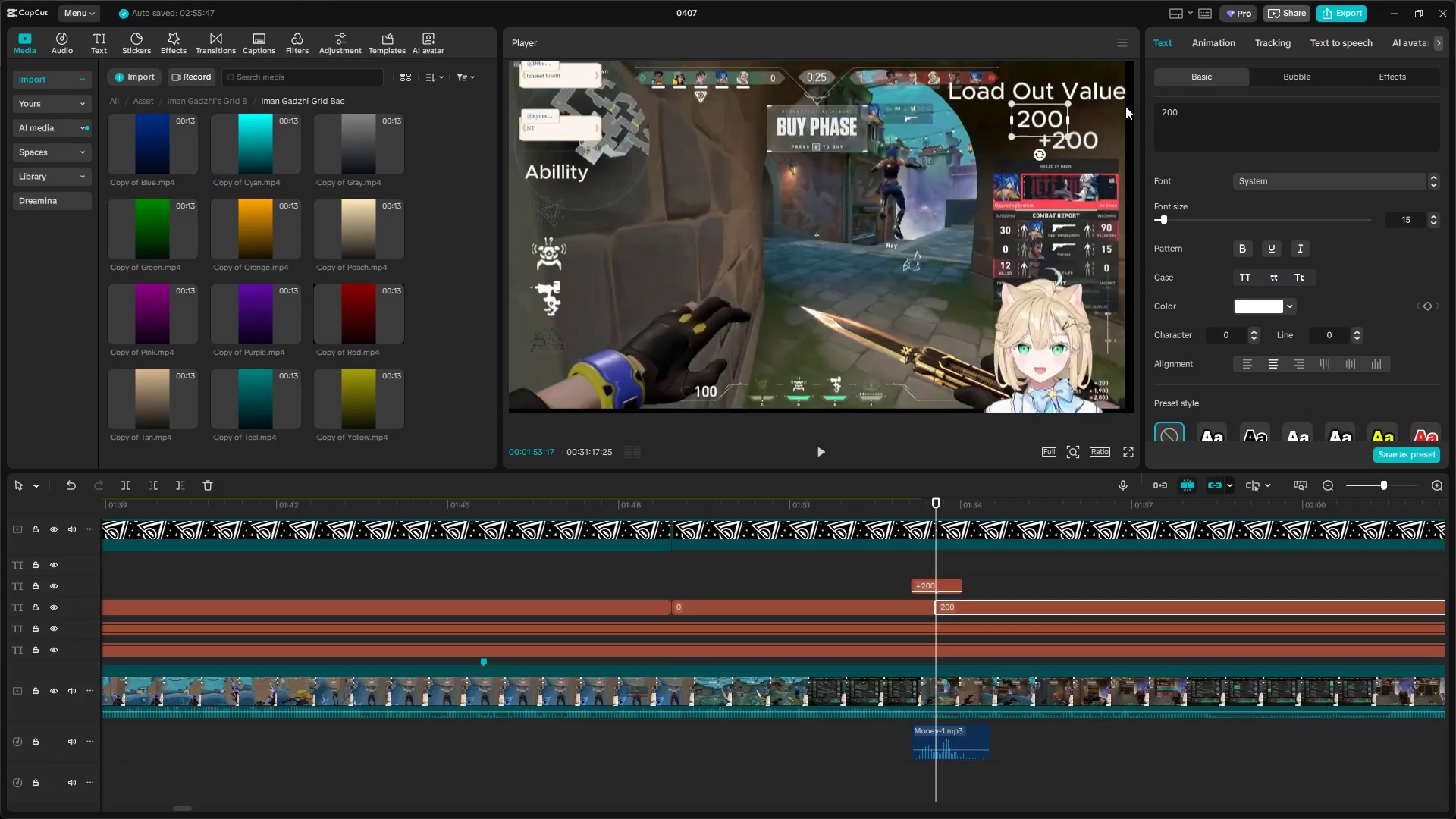 
left_click_drag(start_coordinate=[1205, 123], to_coordinate=[1126, 106])
 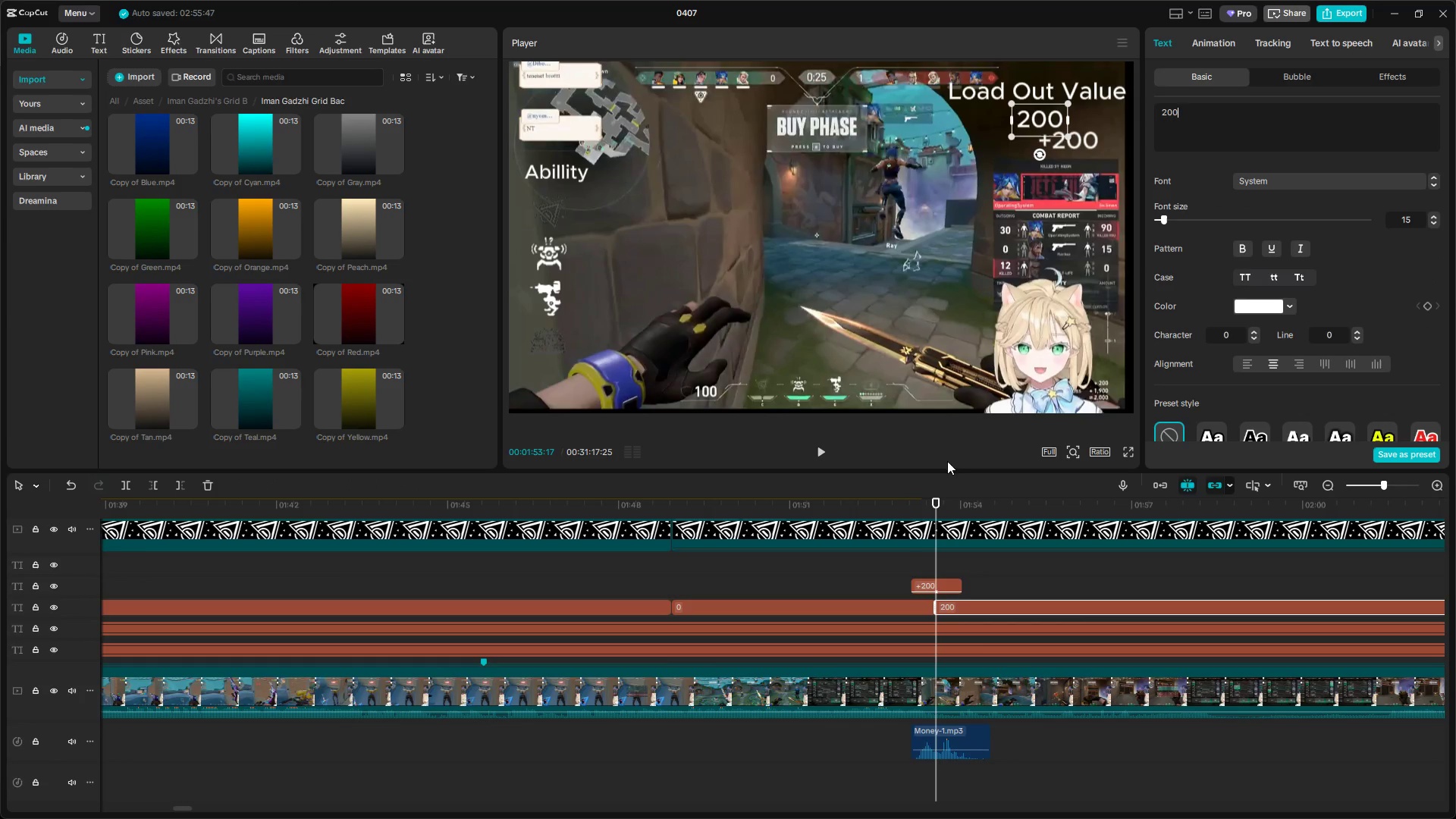 
left_click([905, 560])
 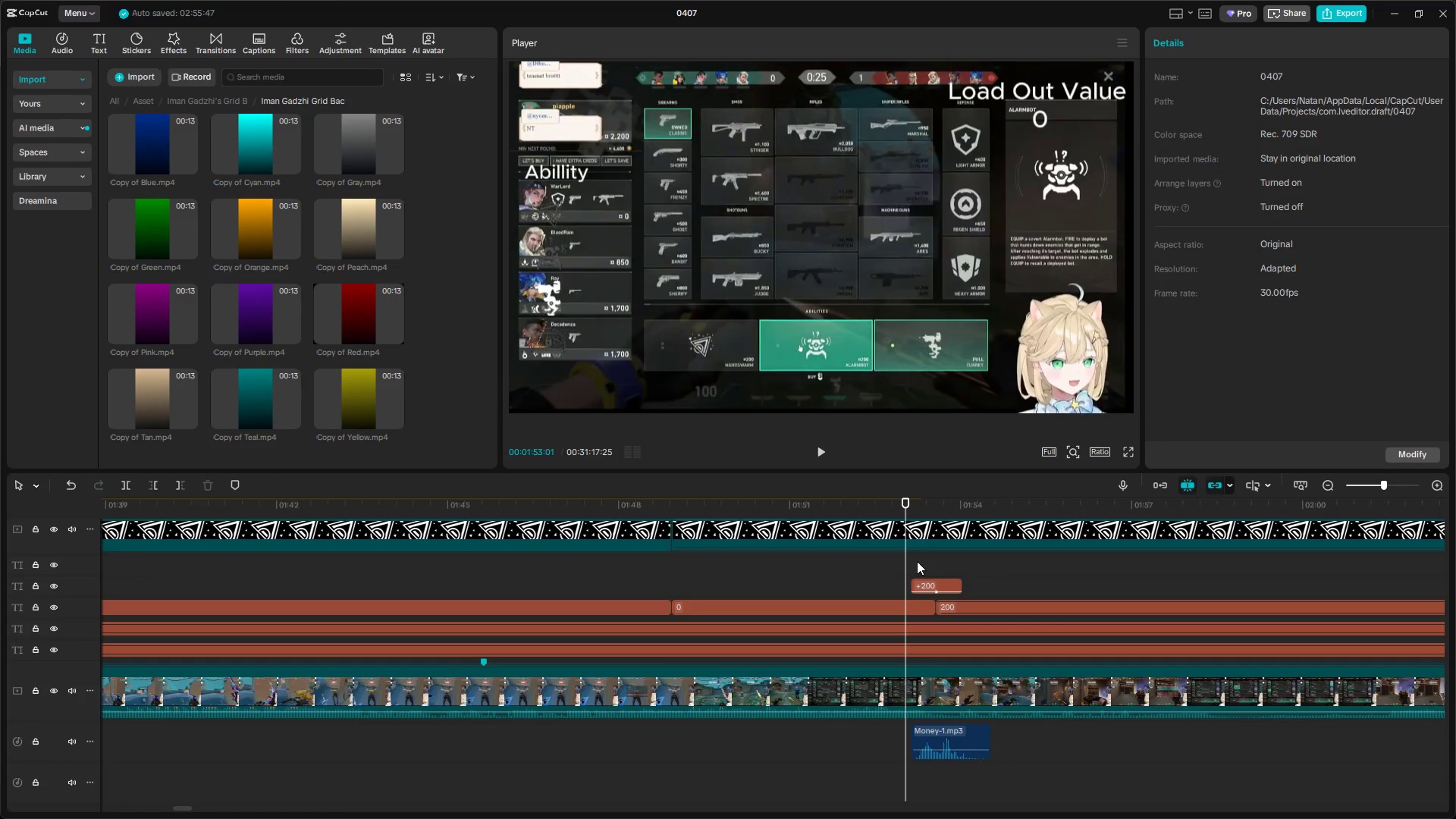 
key(Space)
 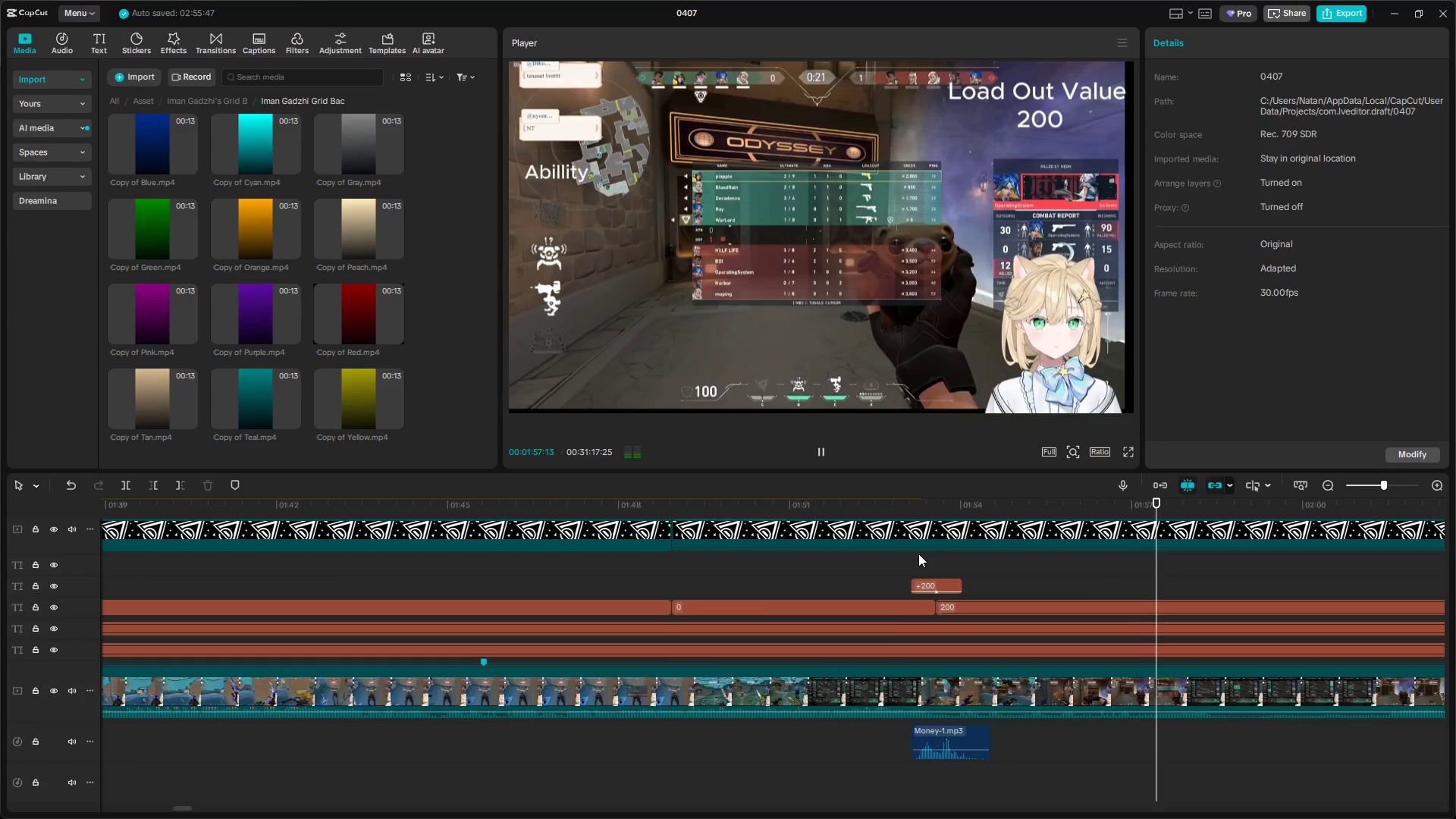 
wait(5.92)
 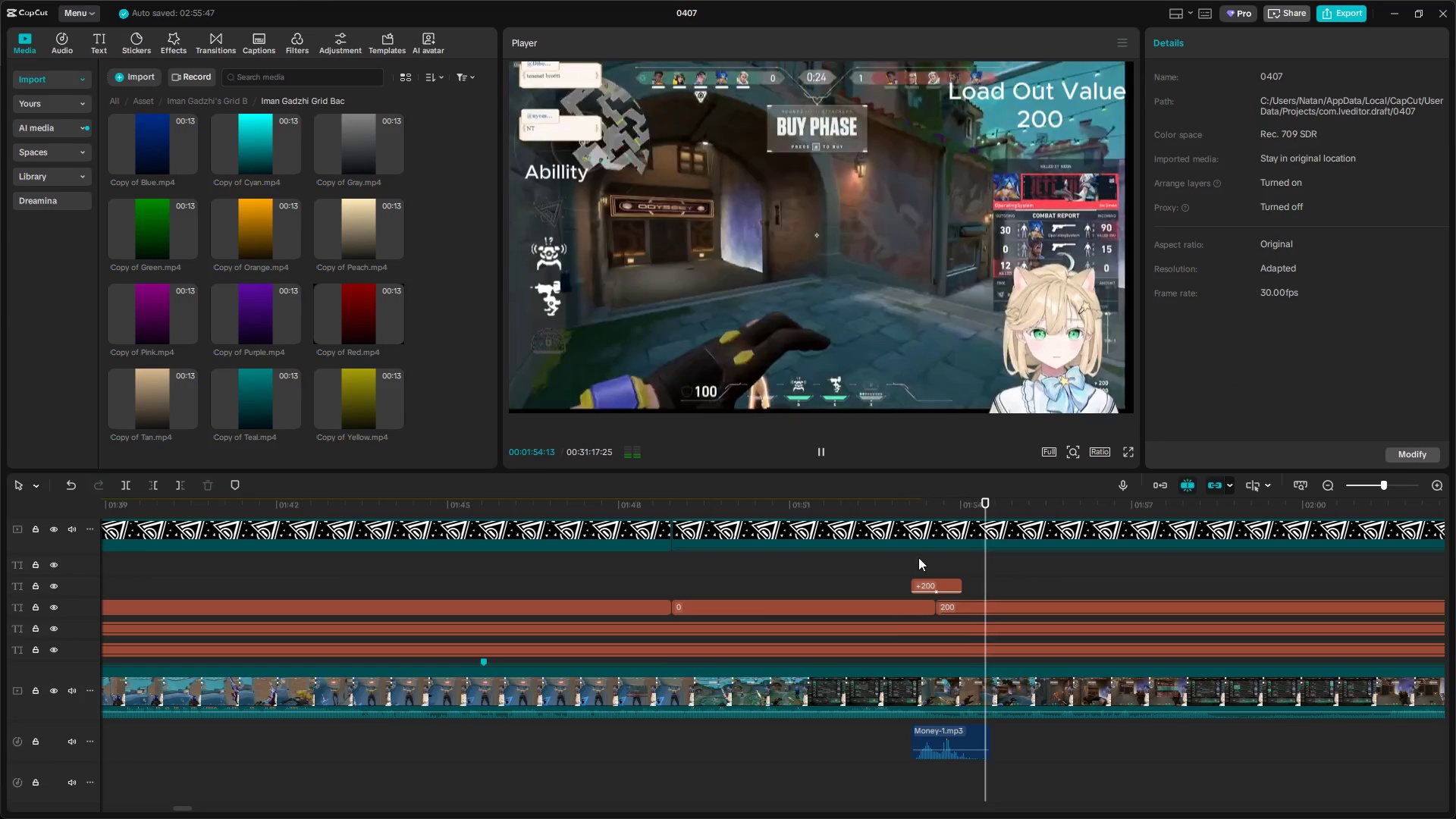 
hold_key(key=ControlLeft, duration=1.47)
scroll: coordinate [1006, 620], scroll_direction: down, amount: 9.0
 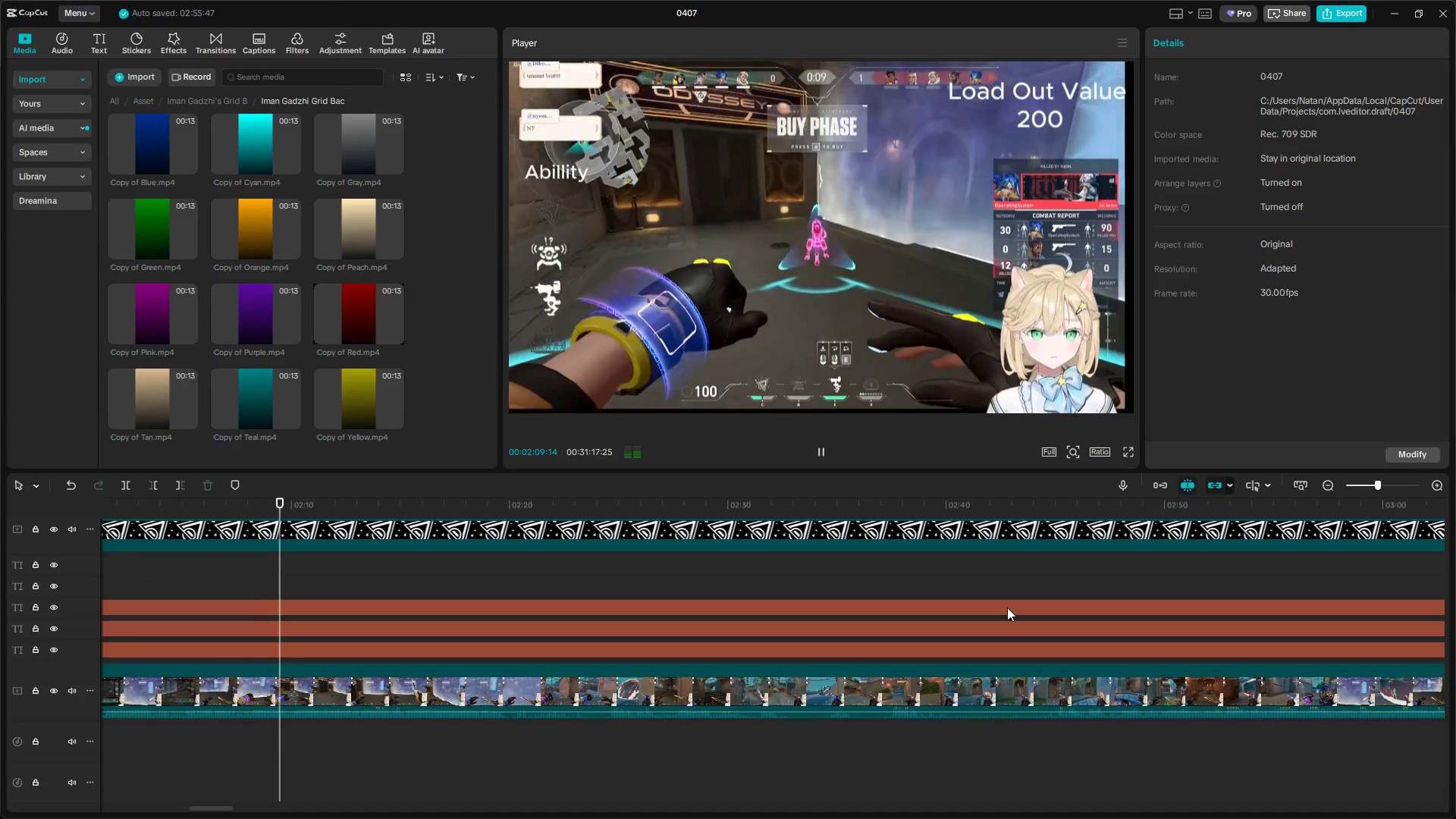 
wait(14.14)
 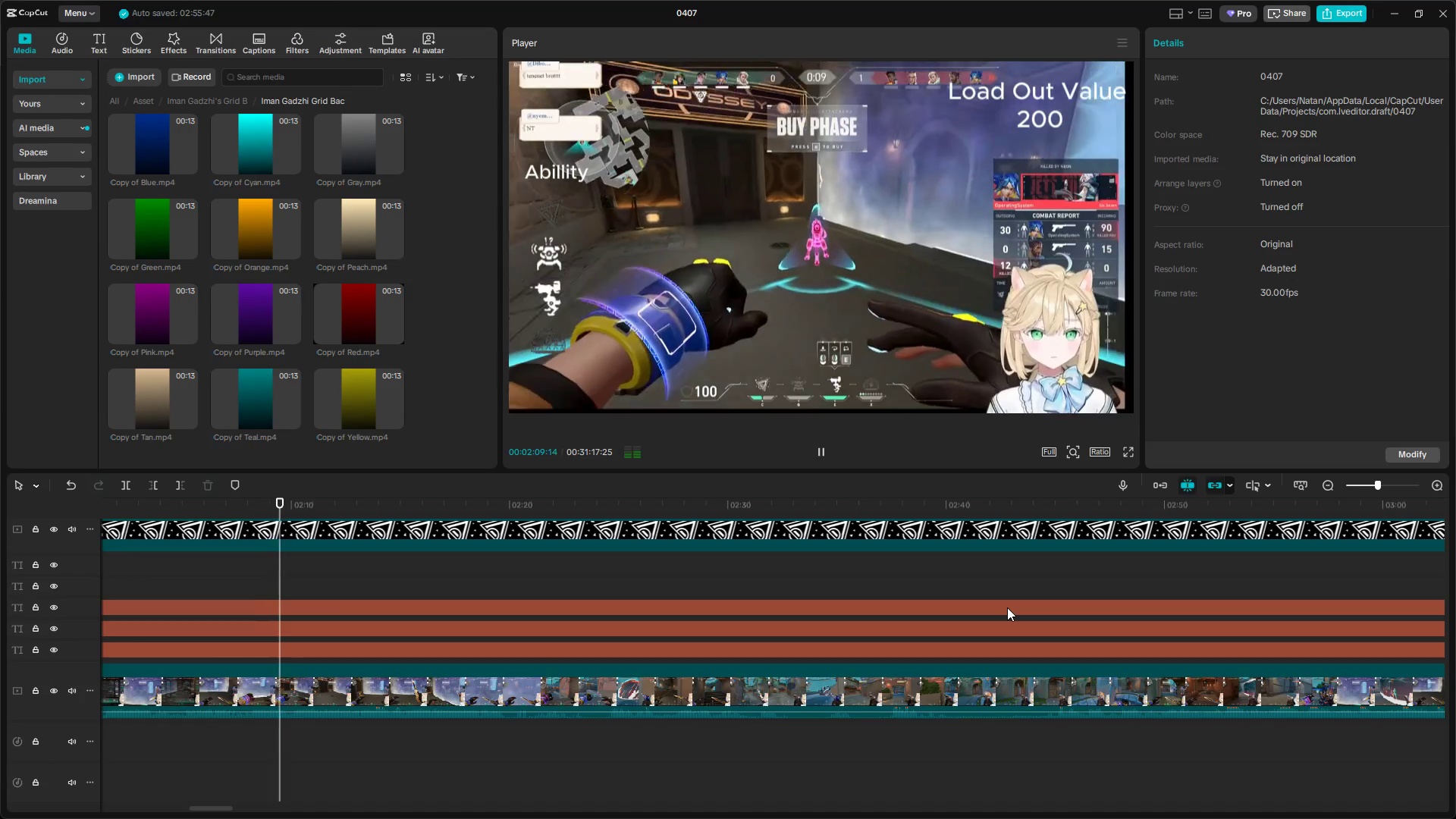 
hold_key(key=ControlLeft, duration=1.5)
hold_key(key=ControlLeft, duration=1.0)
scroll: coordinate [915, 592], scroll_direction: down, amount: 18.0
 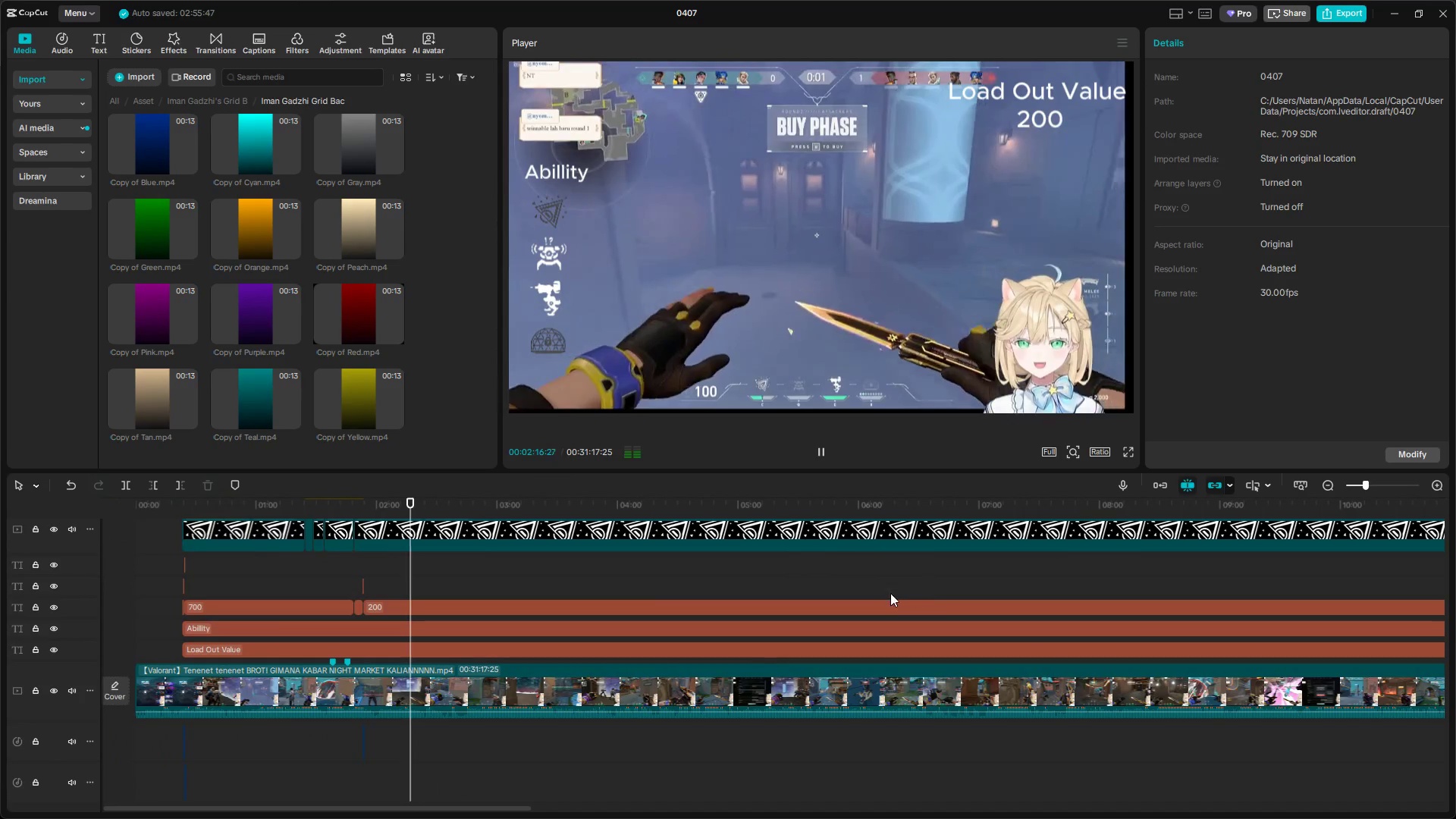 
wait(5.76)
 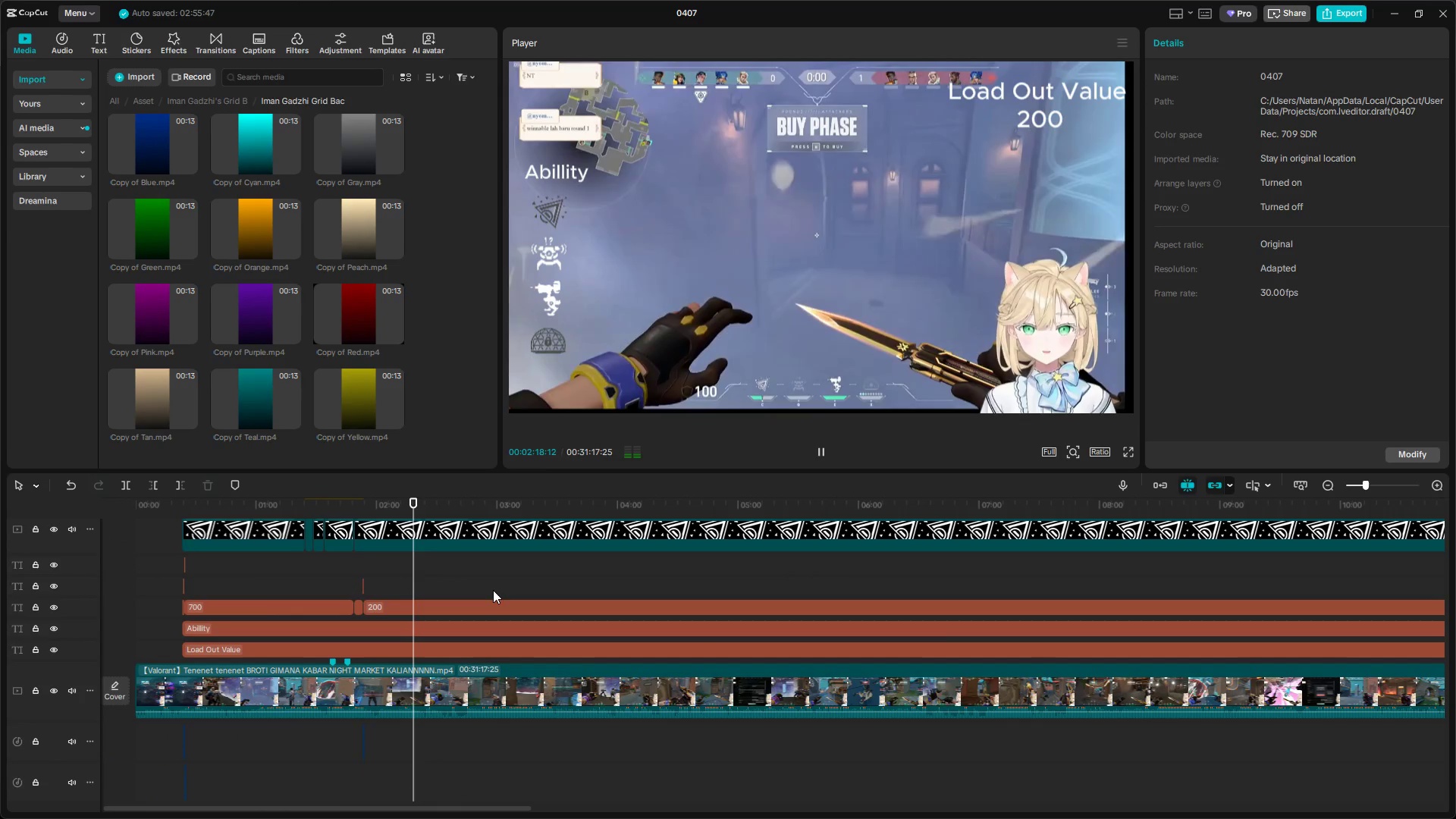 
key(Space)
 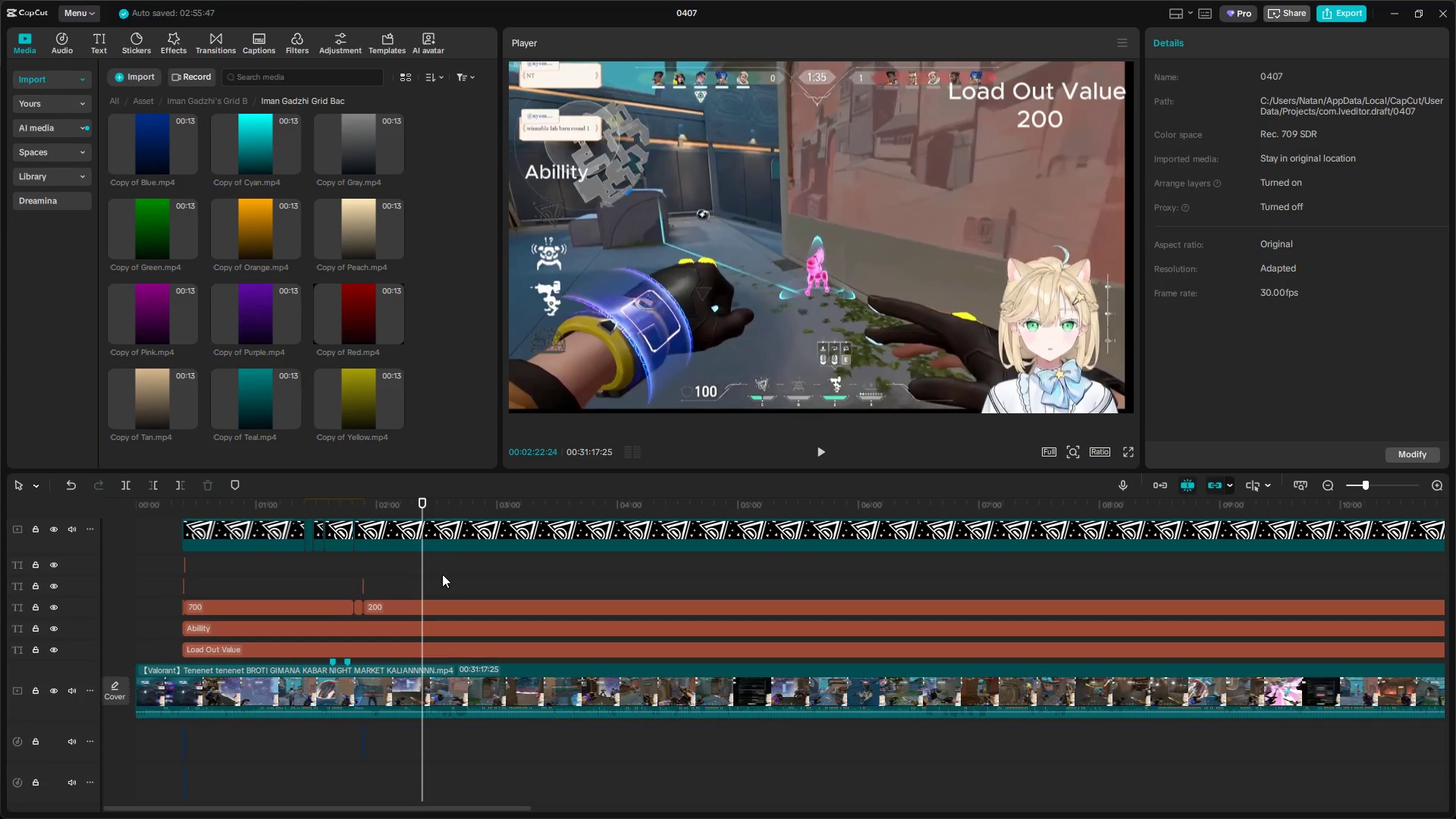 
hold_key(key=ControlLeft, duration=1.05)
 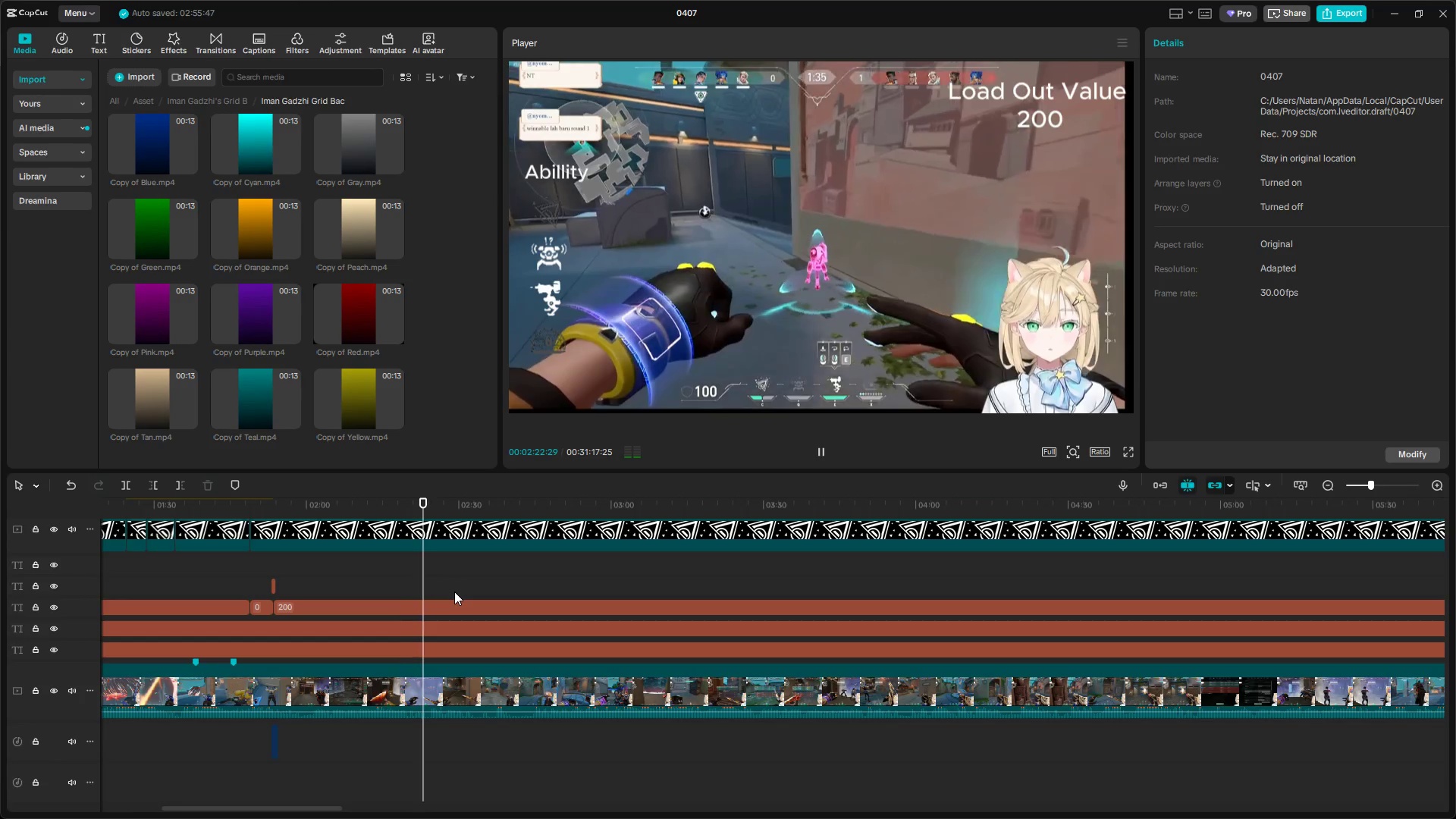 
key(Space)
 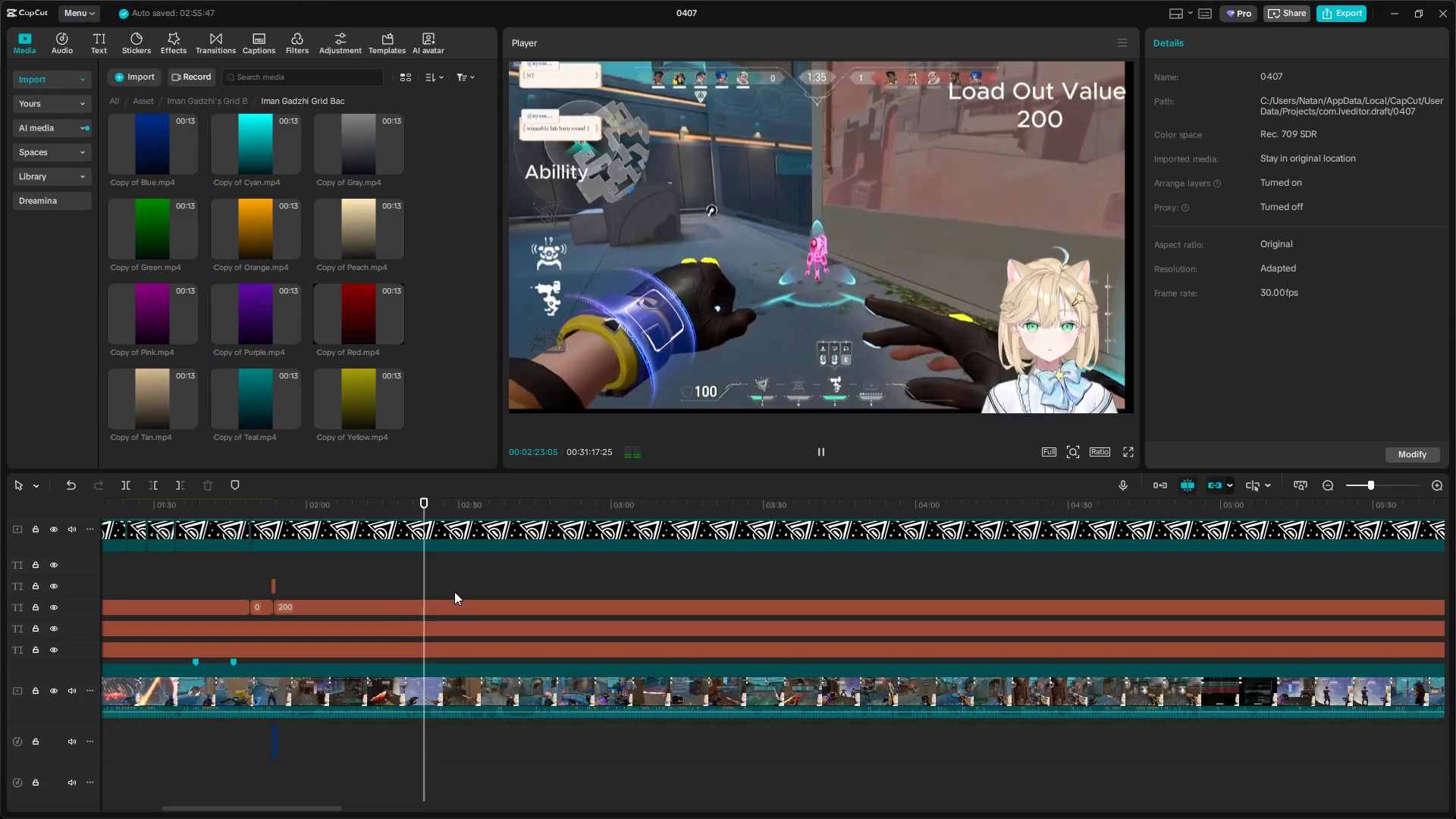 
scroll: coordinate [454, 592], scroll_direction: up, amount: 8.0
 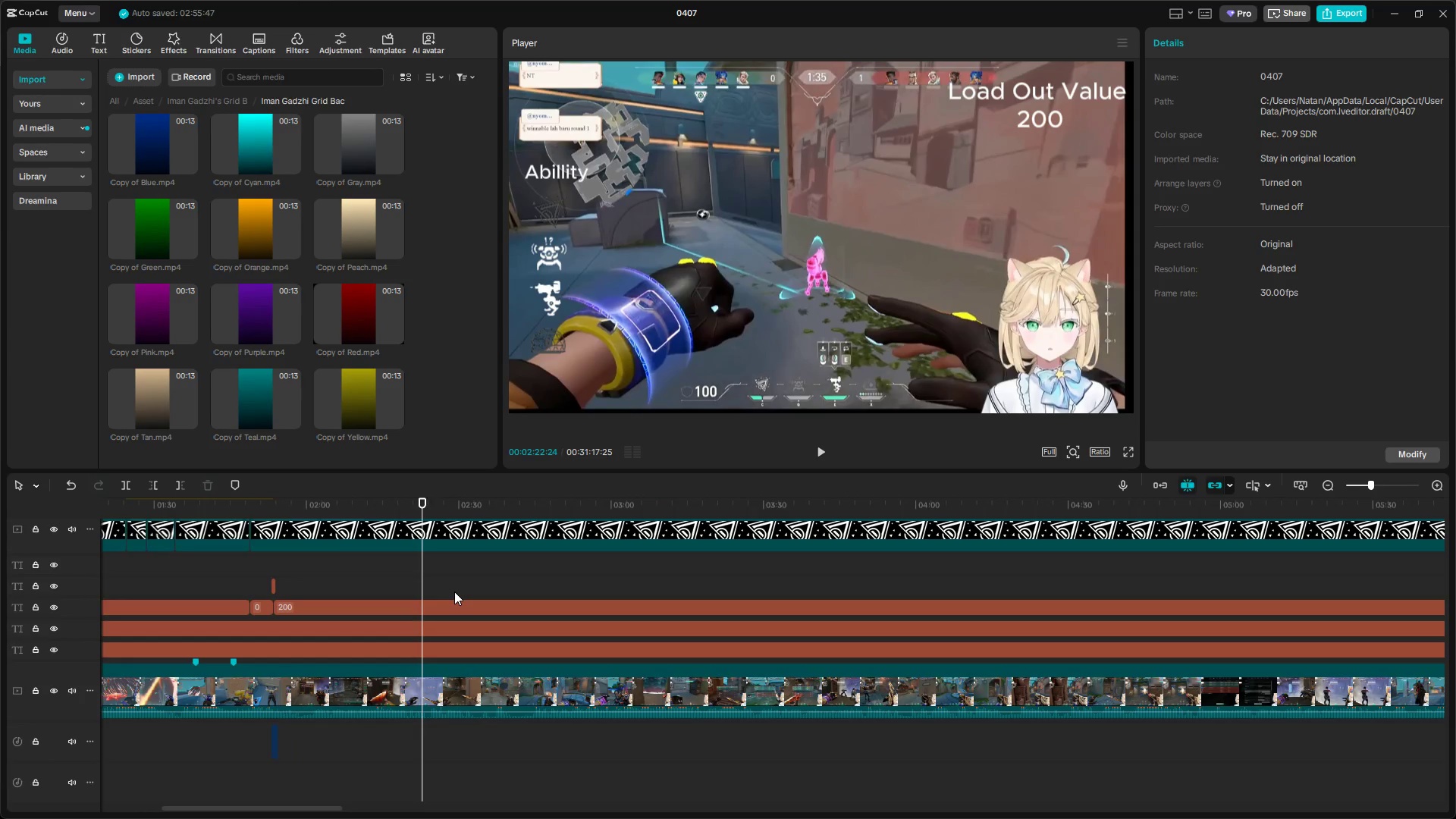 
key(Space)
 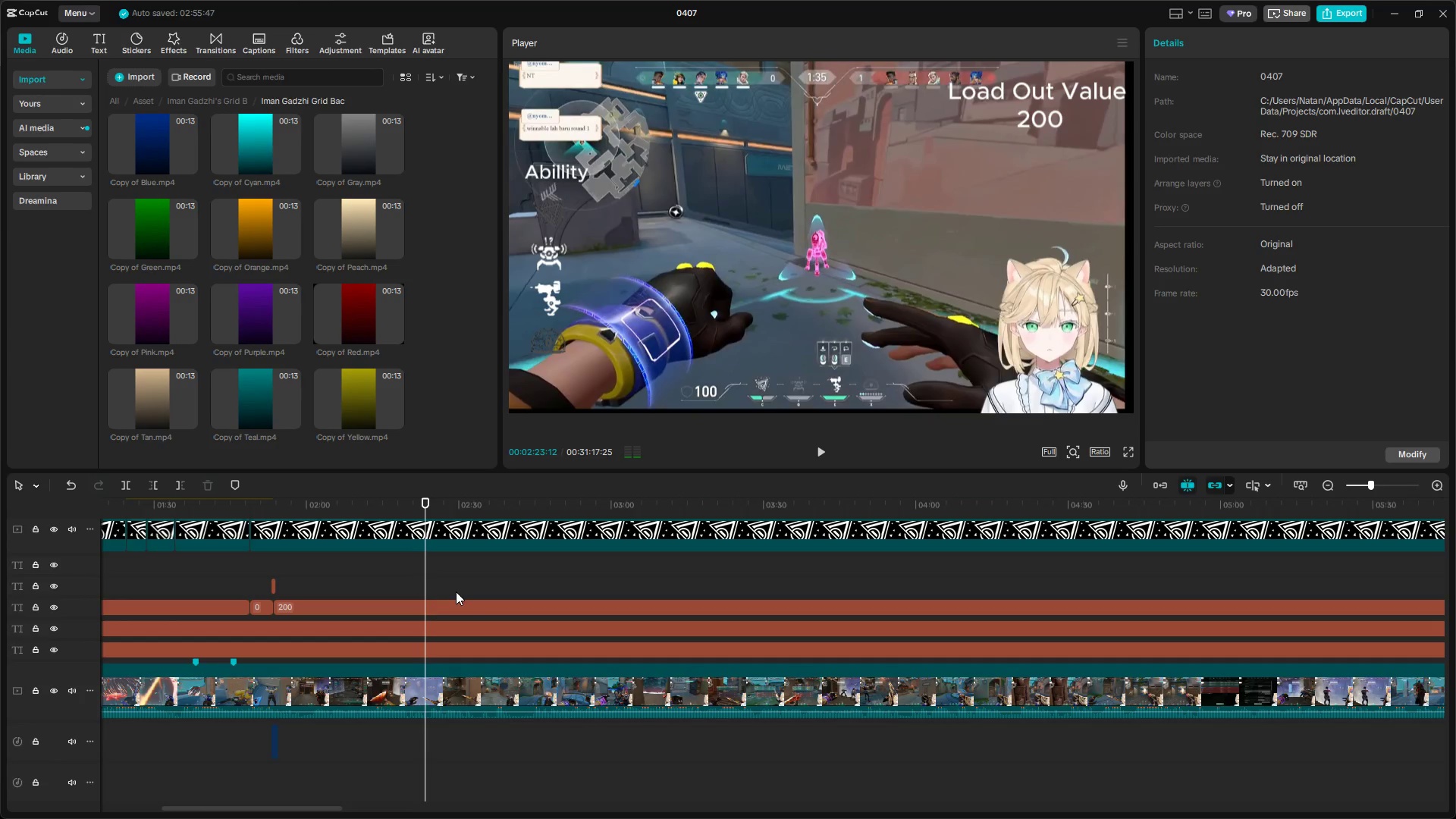 
key(Space)
 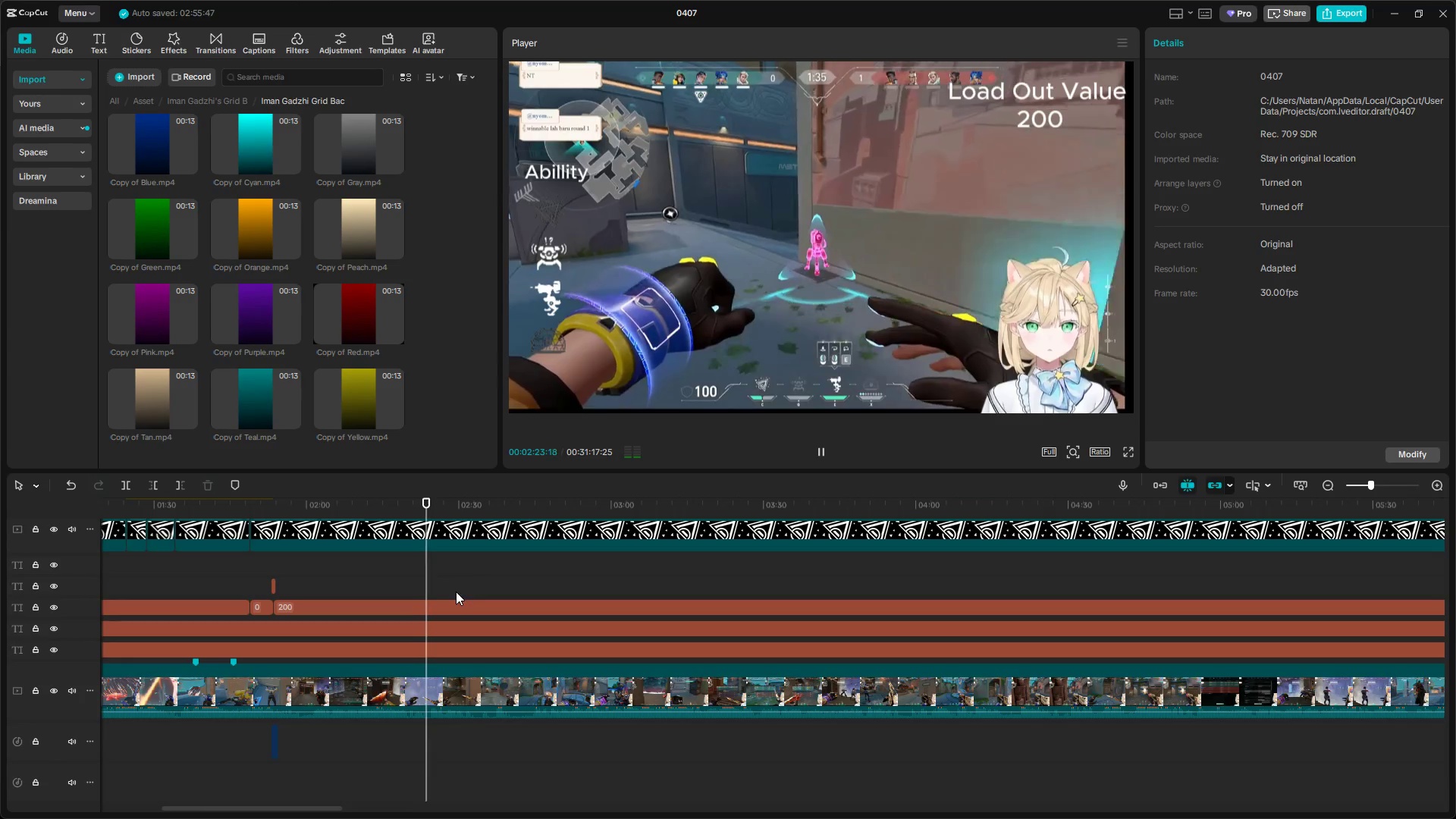 
key(Space)
 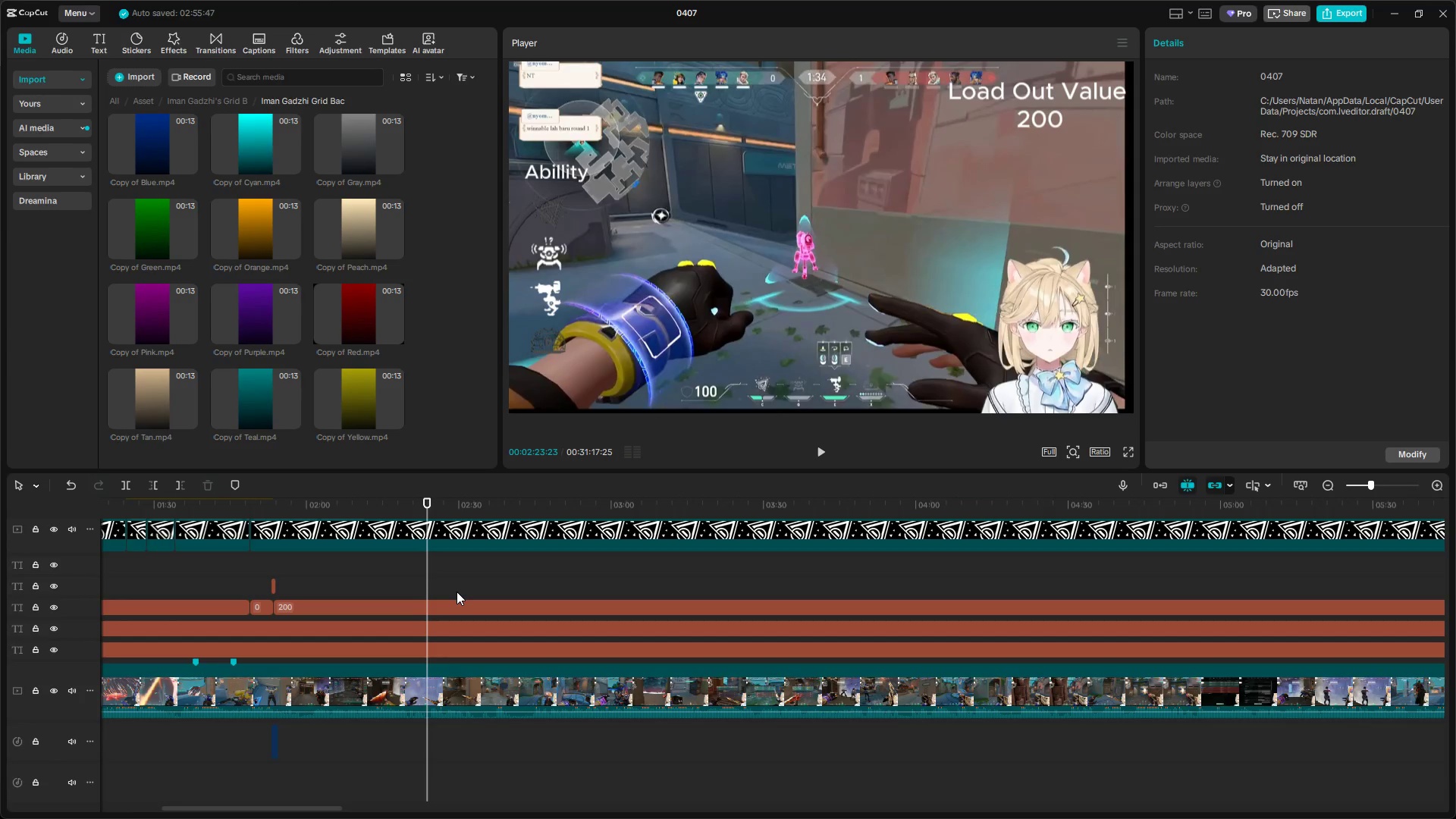 
key(Space)
 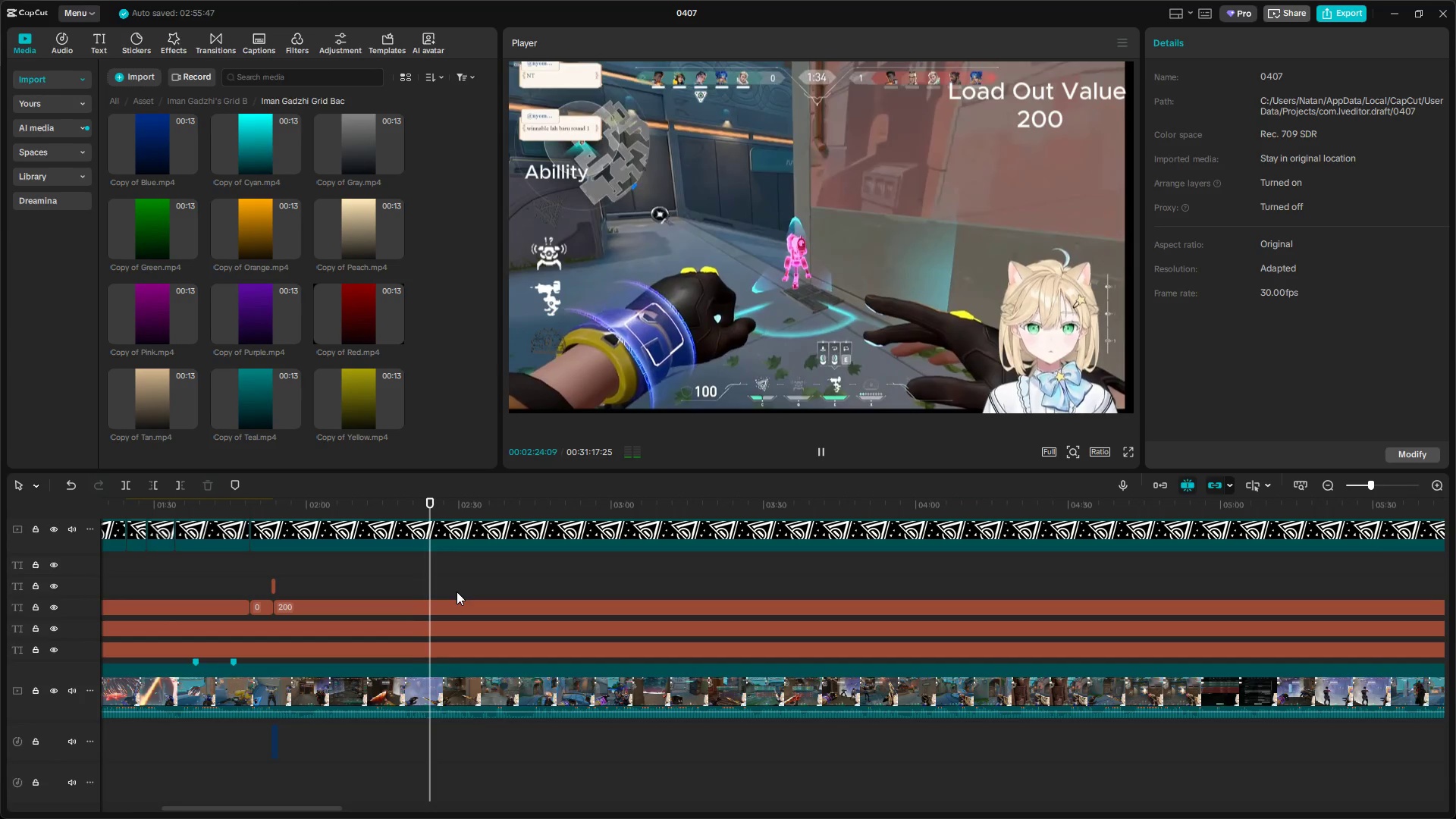 
key(Space)
 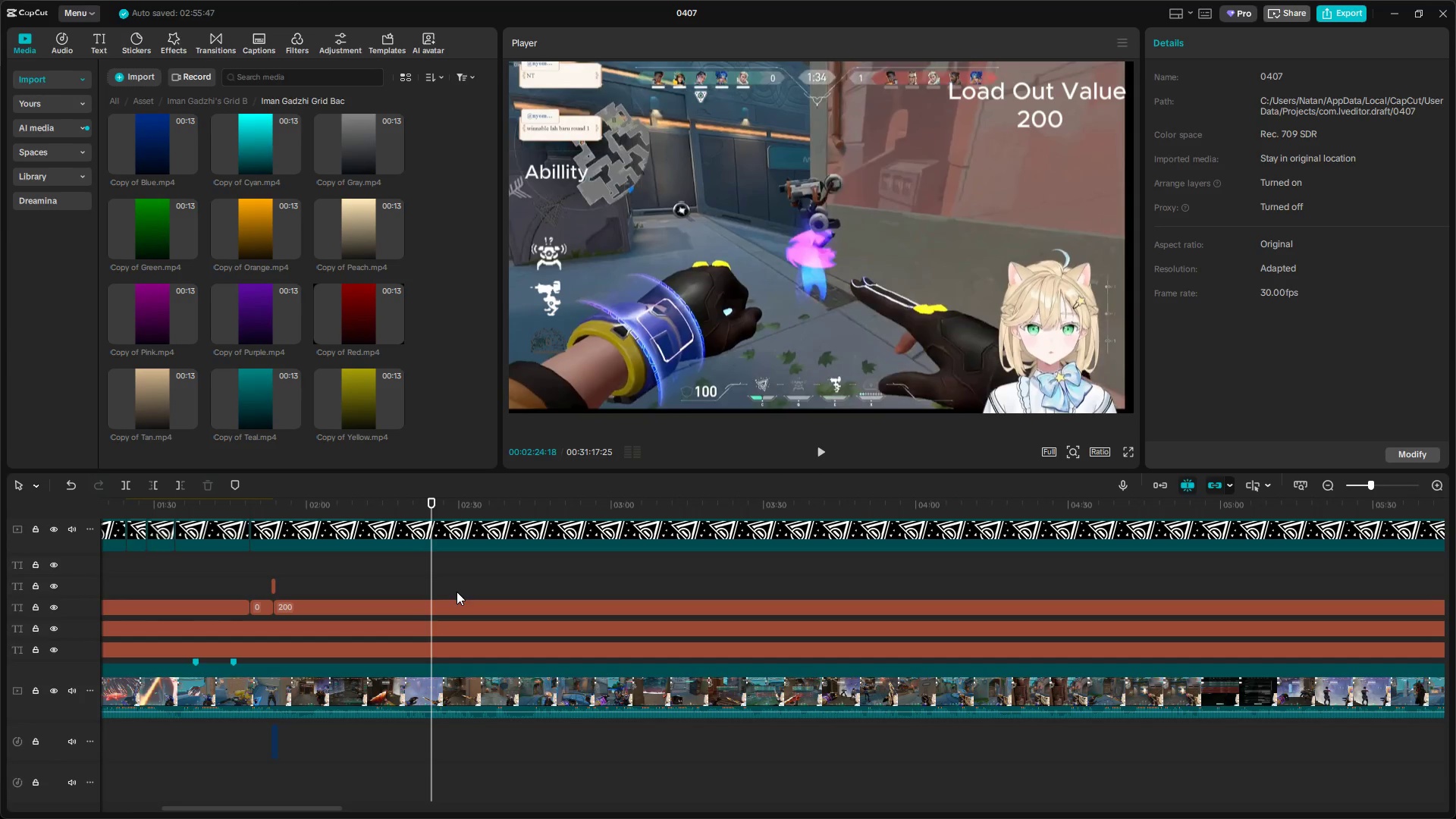 
left_click([441, 607])
 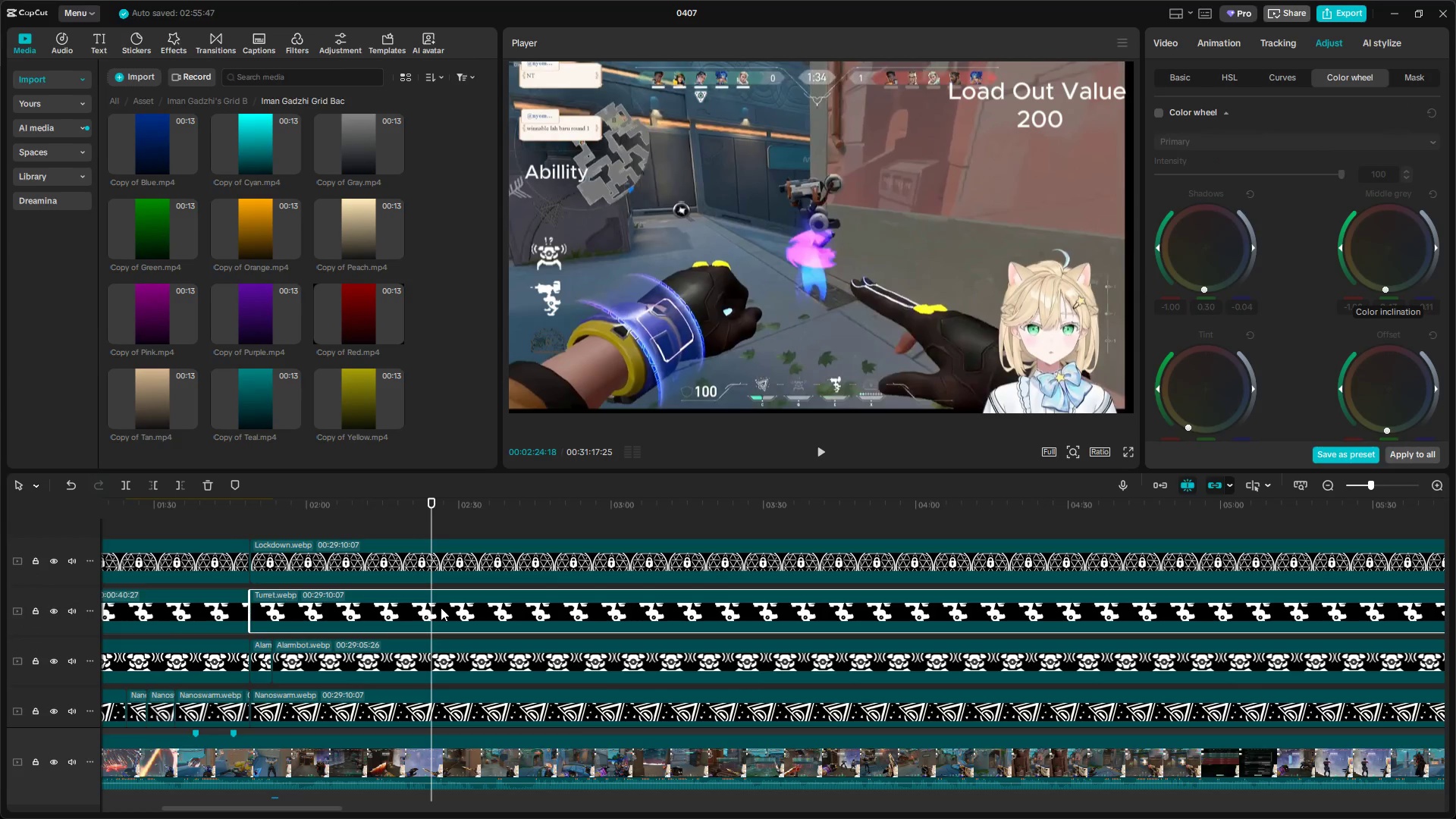 
scroll: coordinate [457, 592], scroll_direction: up, amount: 10.0
 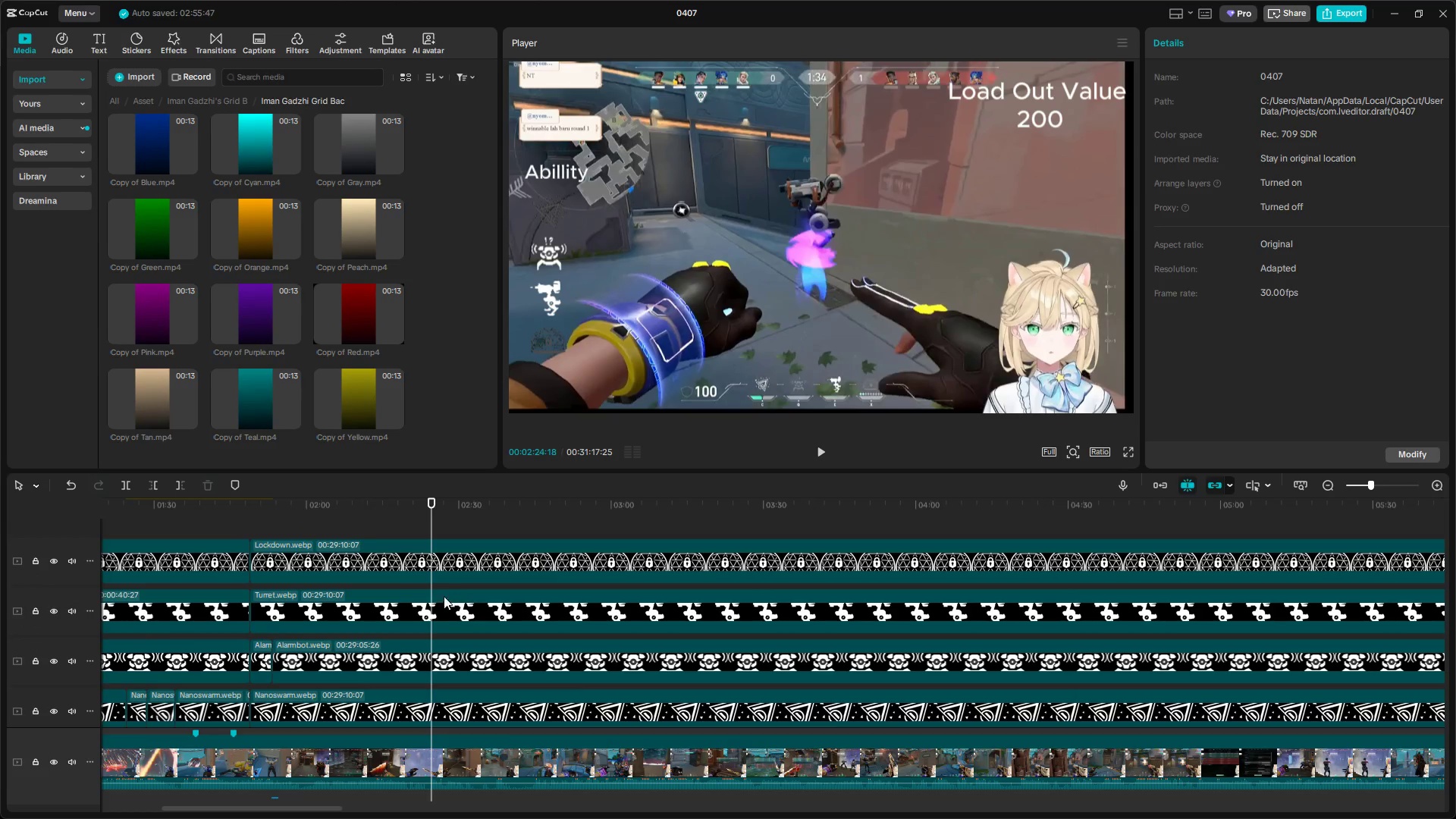 
key(Shift+E)
 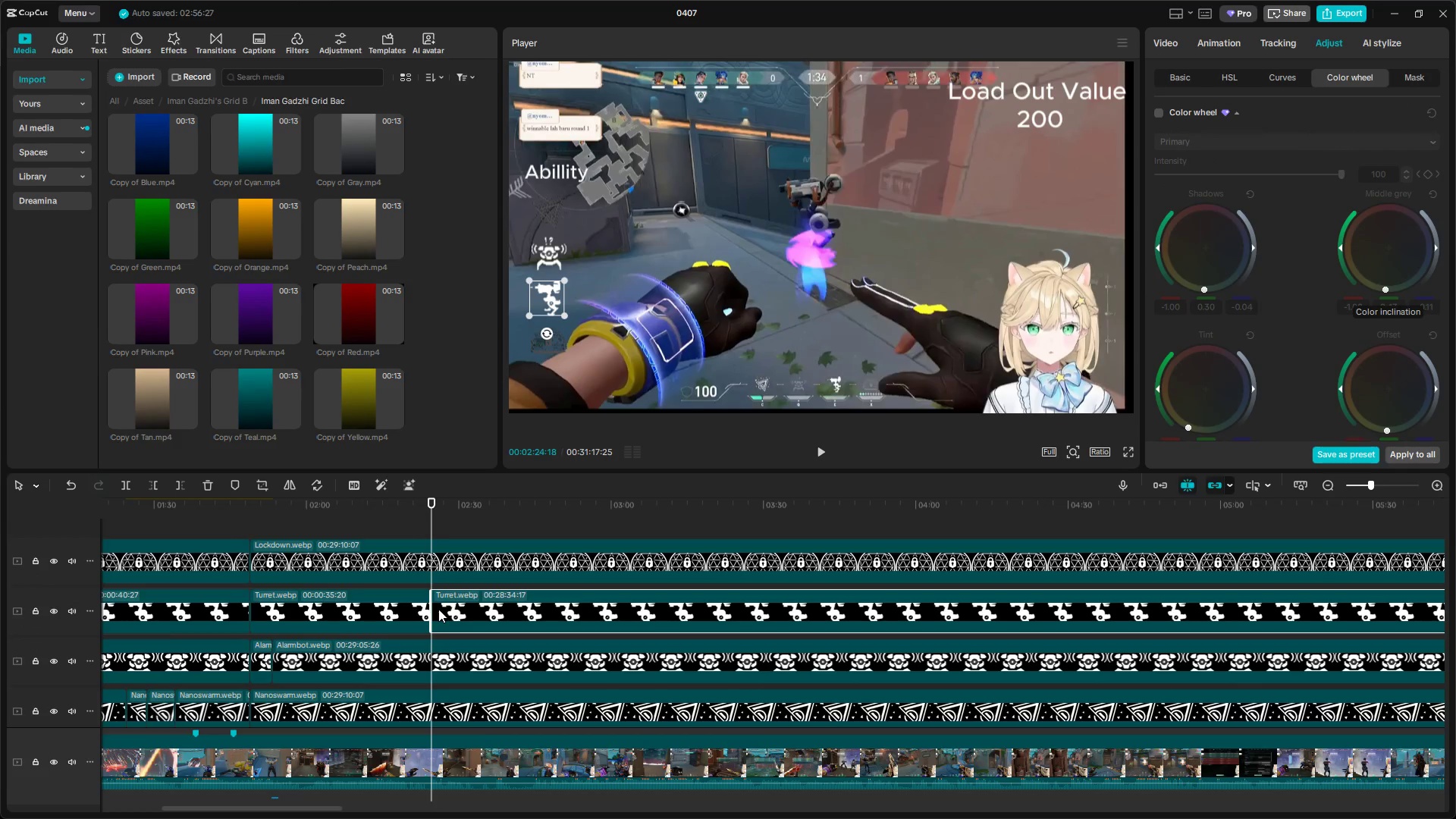 
key(Space)
 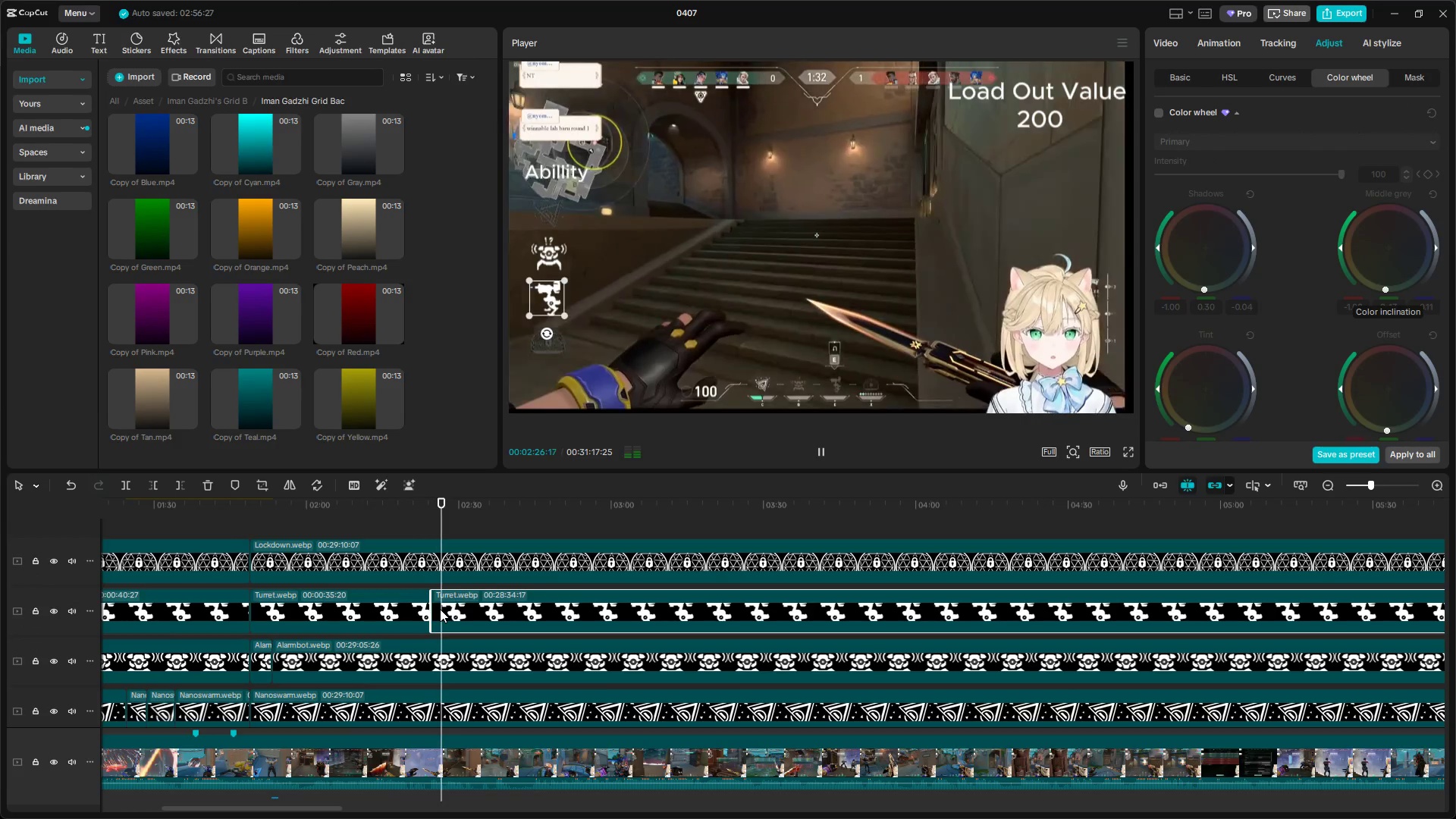 
key(Space)
 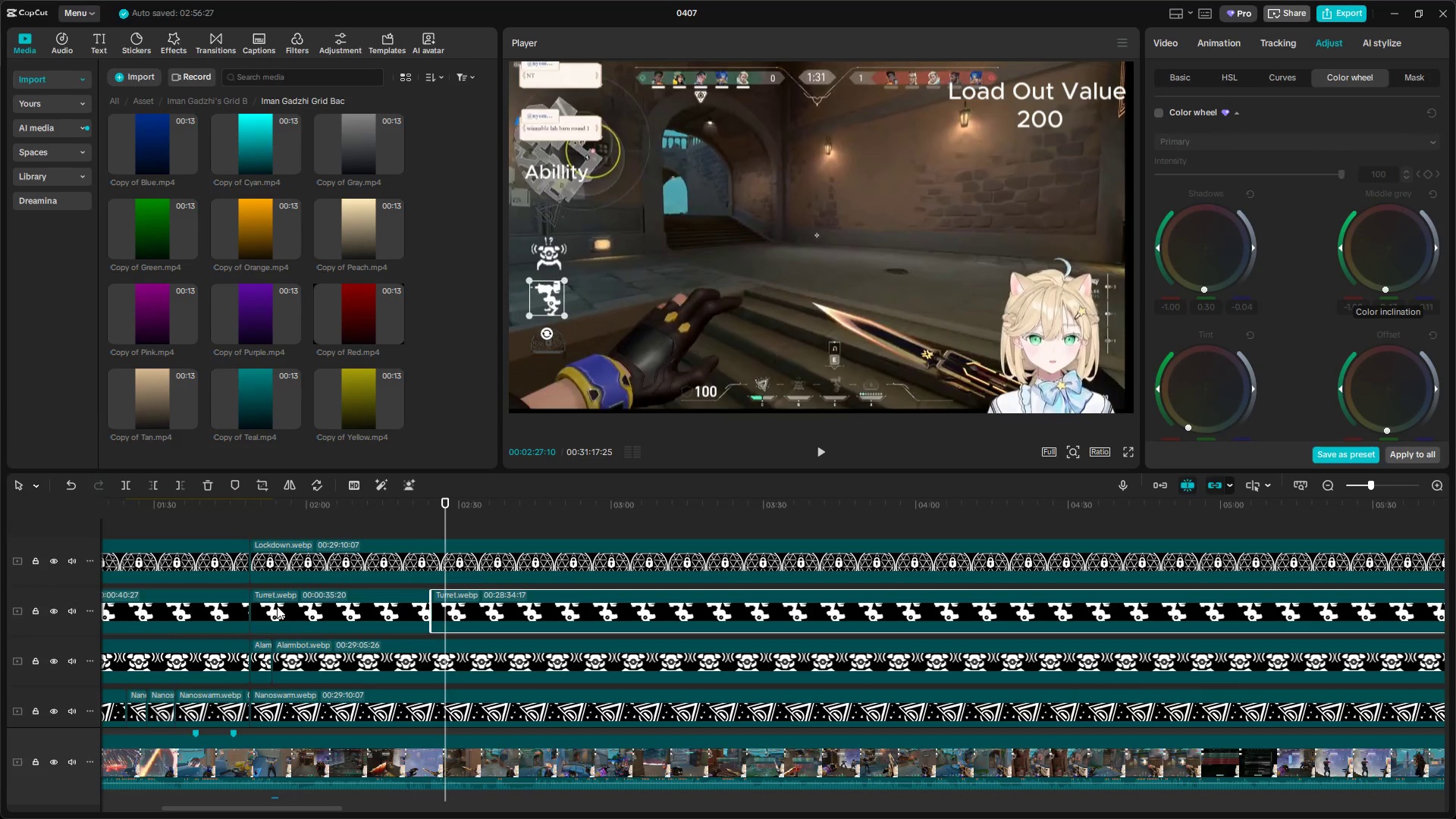 
left_click([207, 604])
 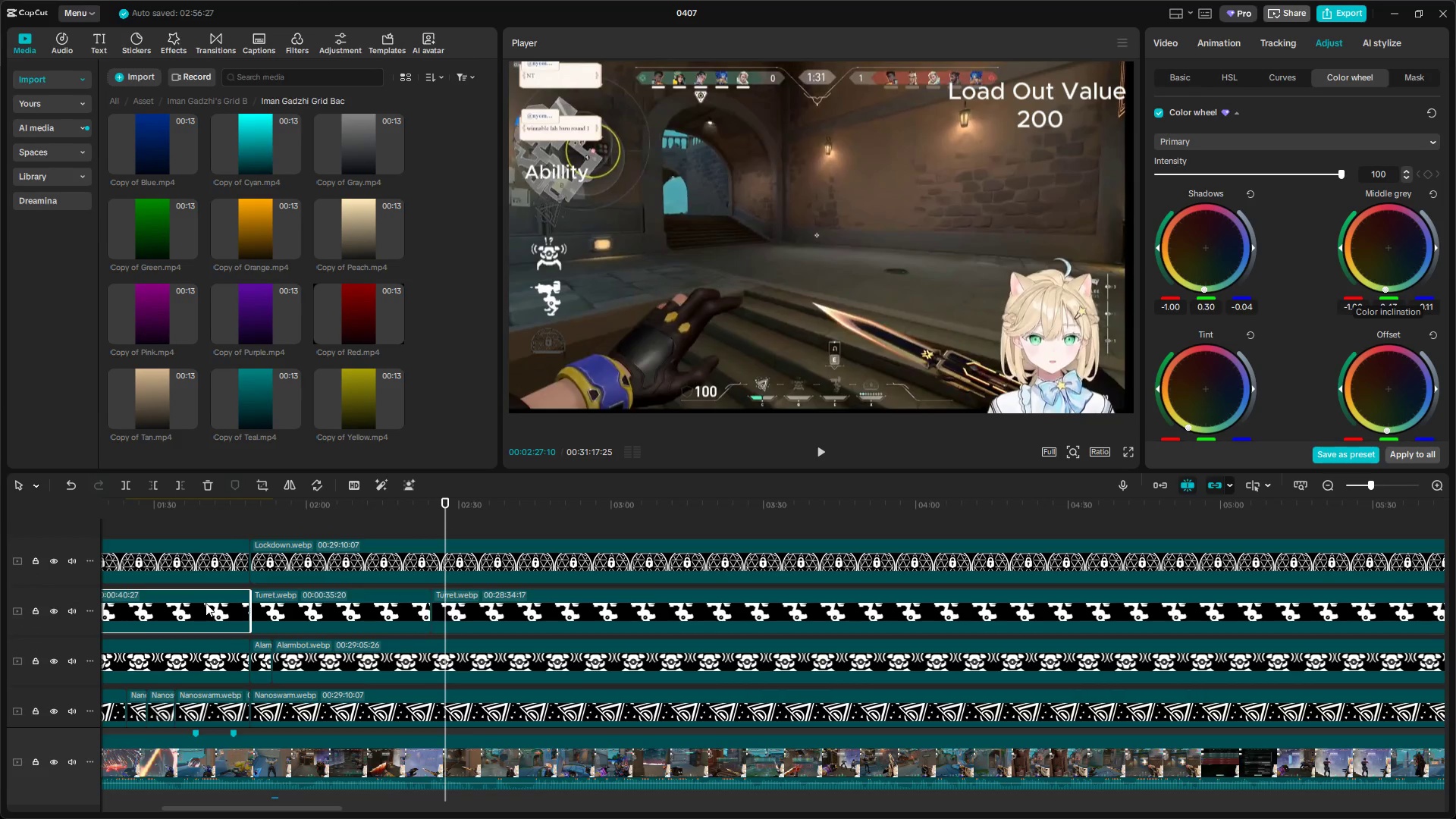 
right_click([206, 603])
 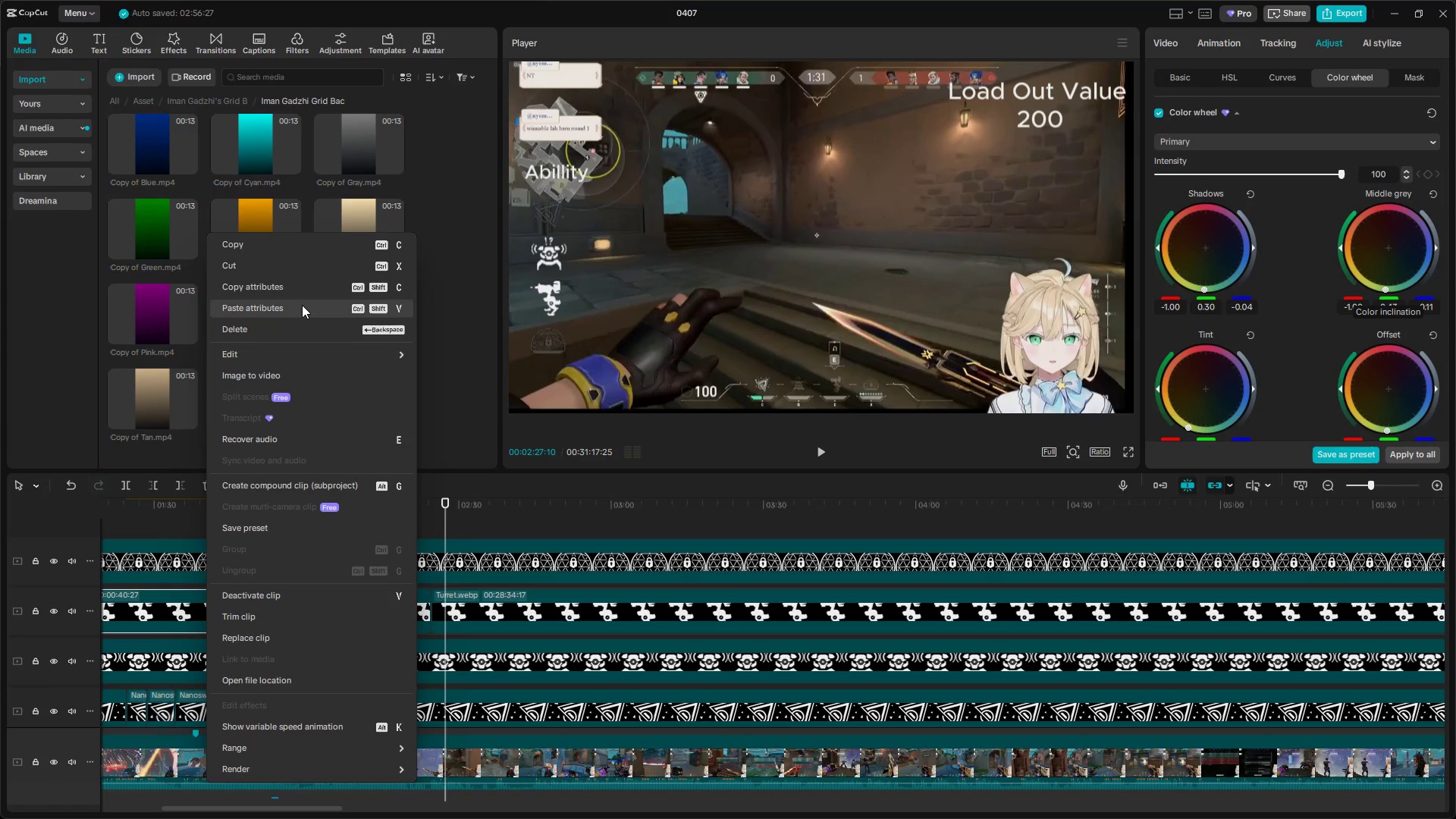 
left_click([302, 290])
 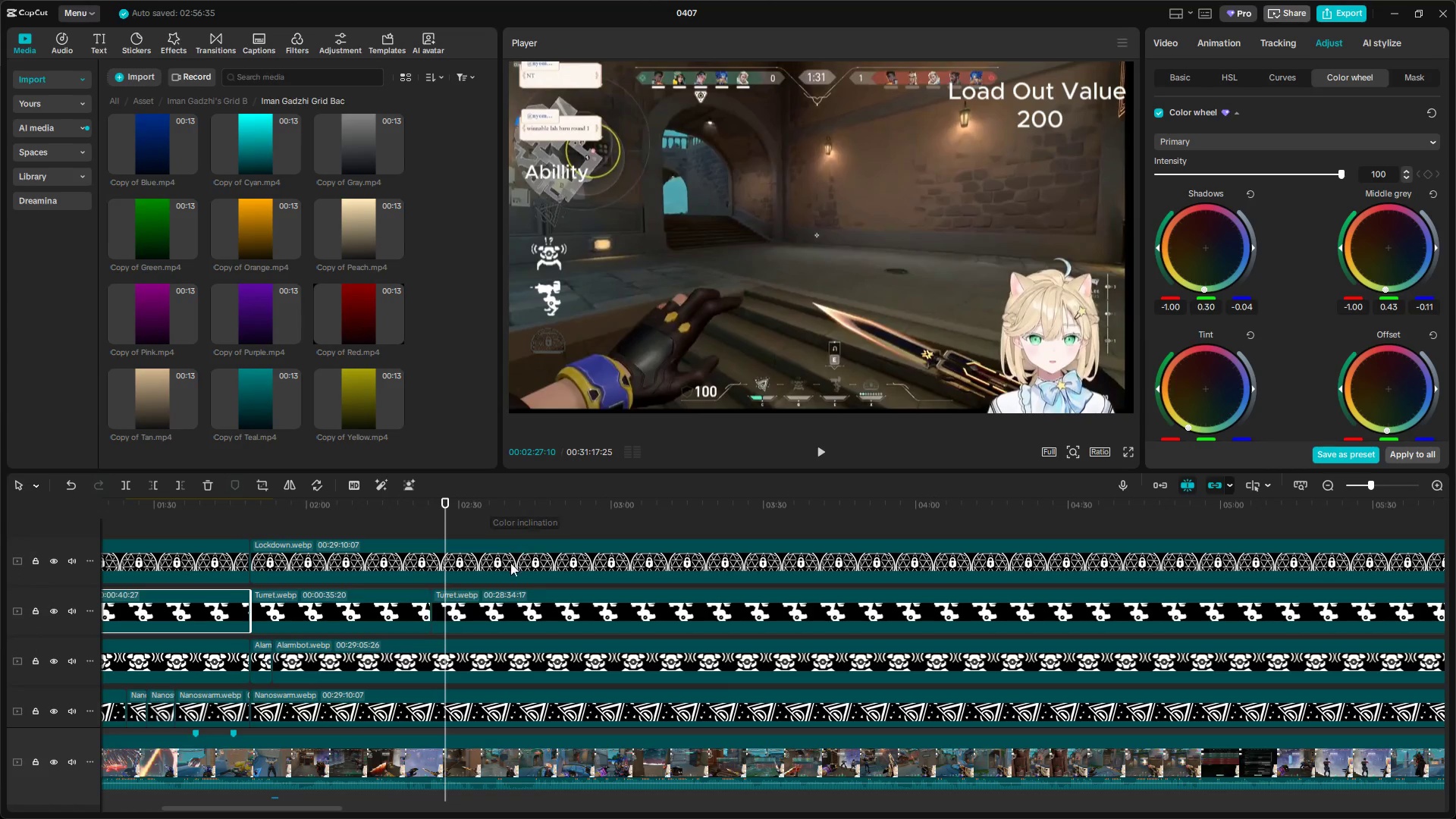 
right_click([488, 602])
 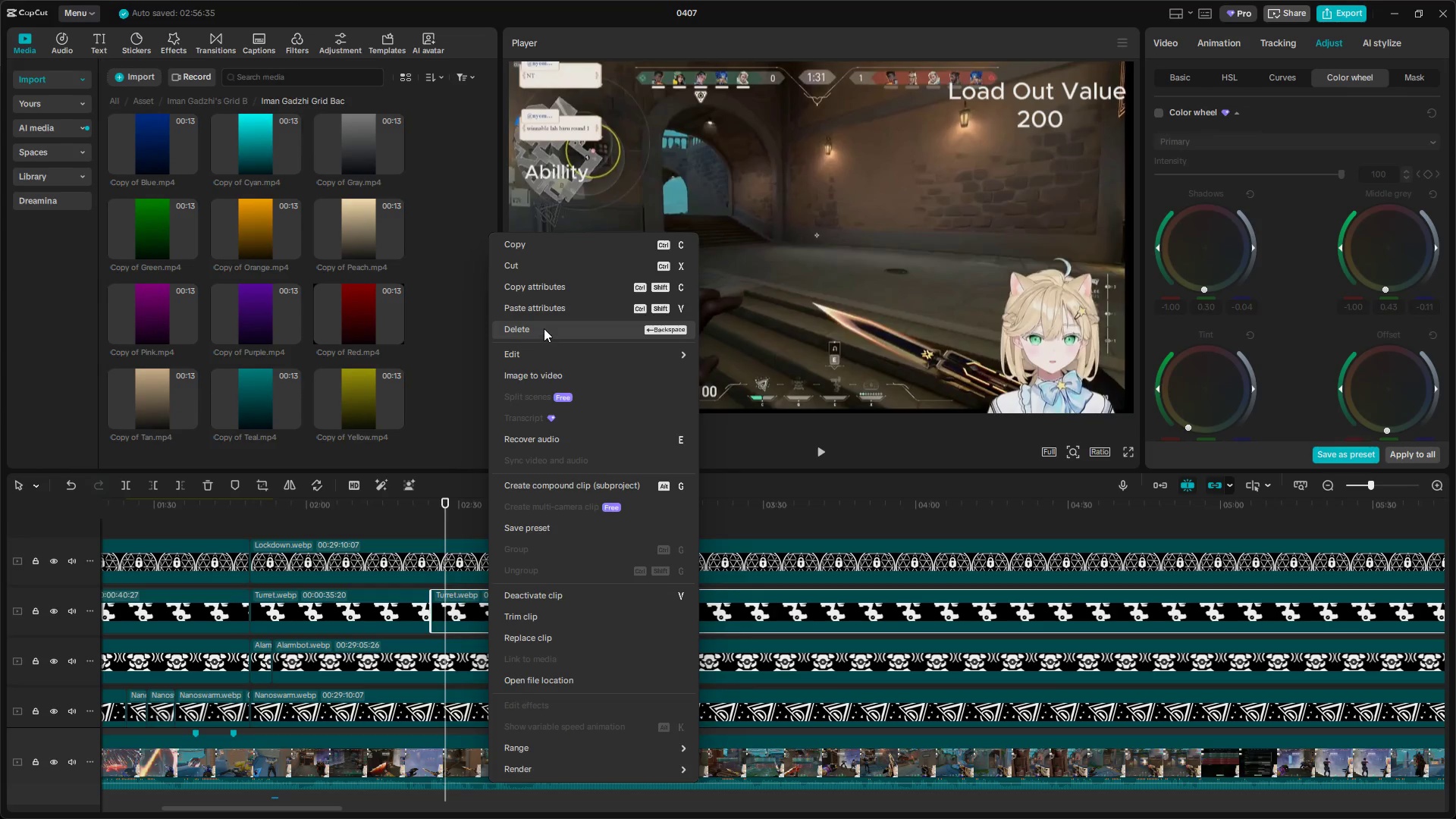 
left_click([543, 317])
 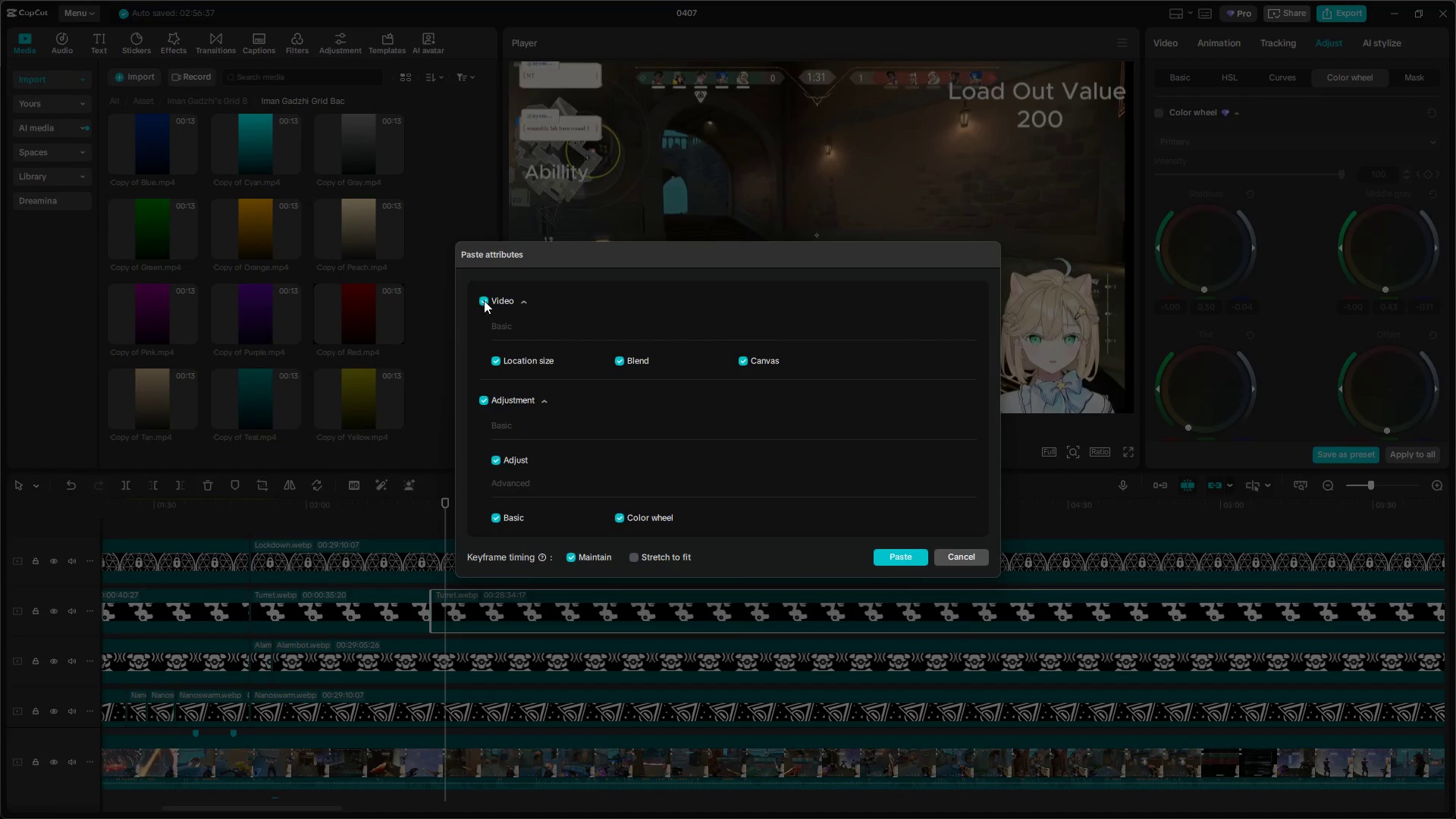 
double_click([484, 300])
 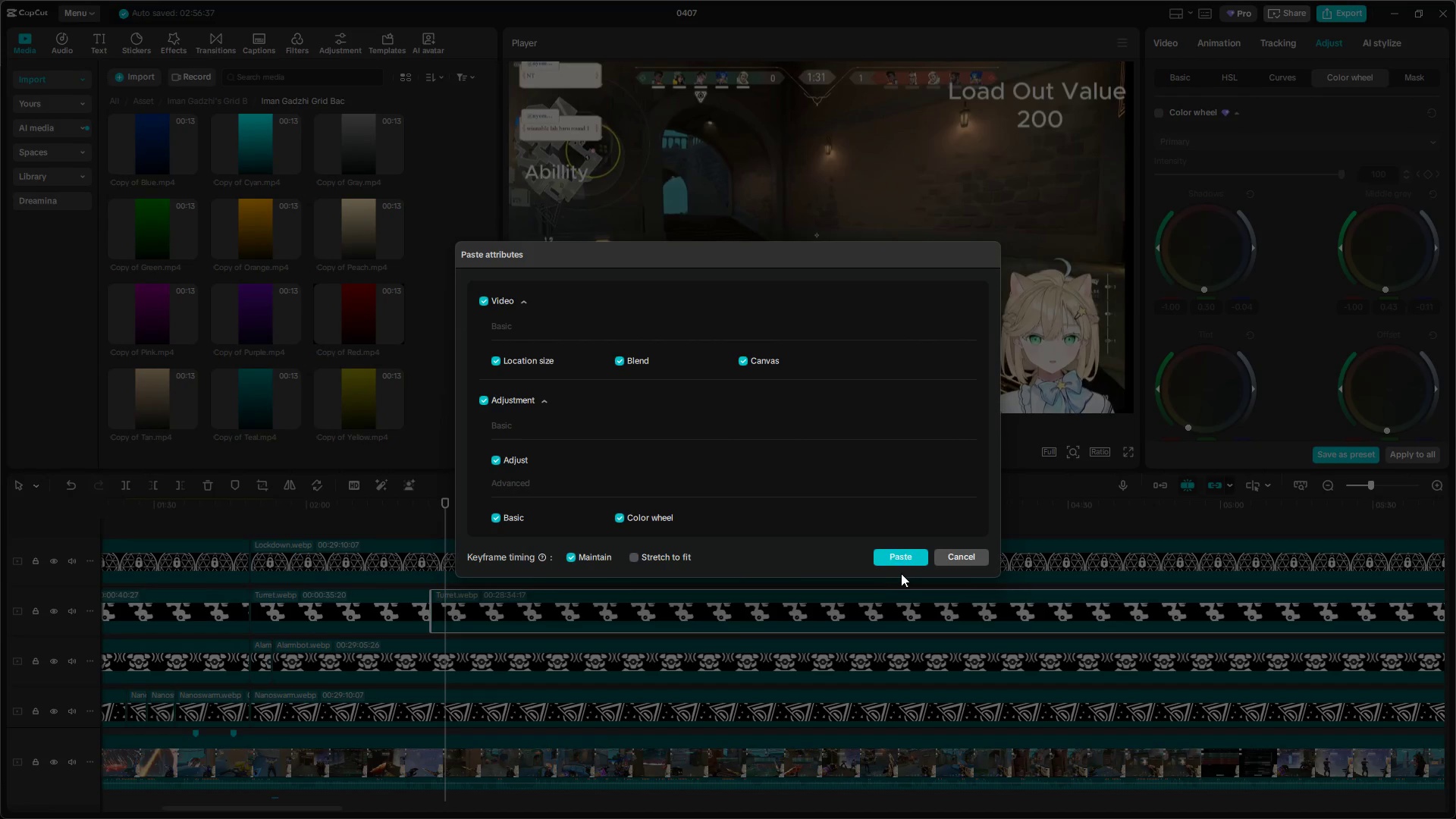 
left_click([902, 556])
 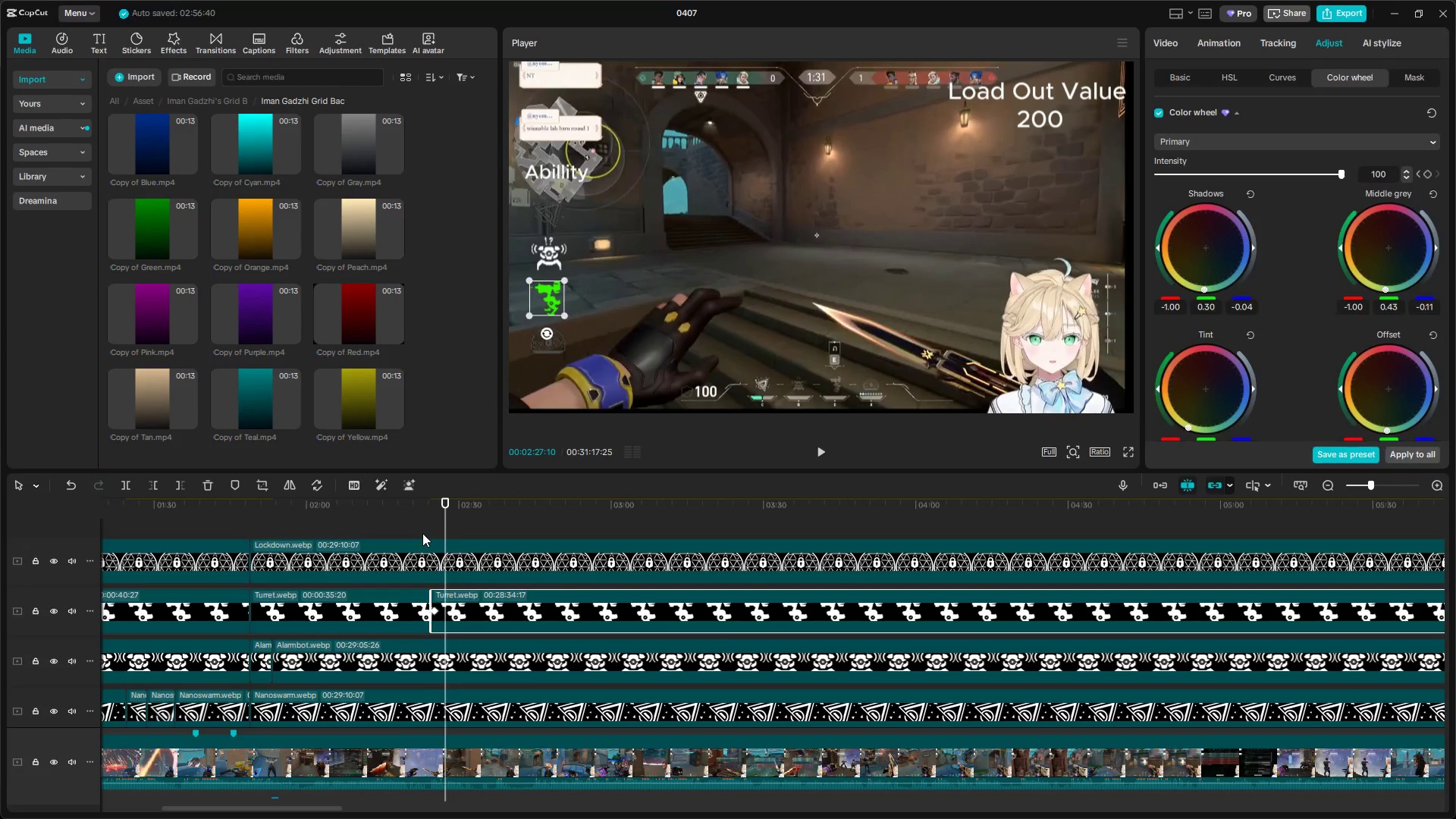 
double_click([417, 529])
 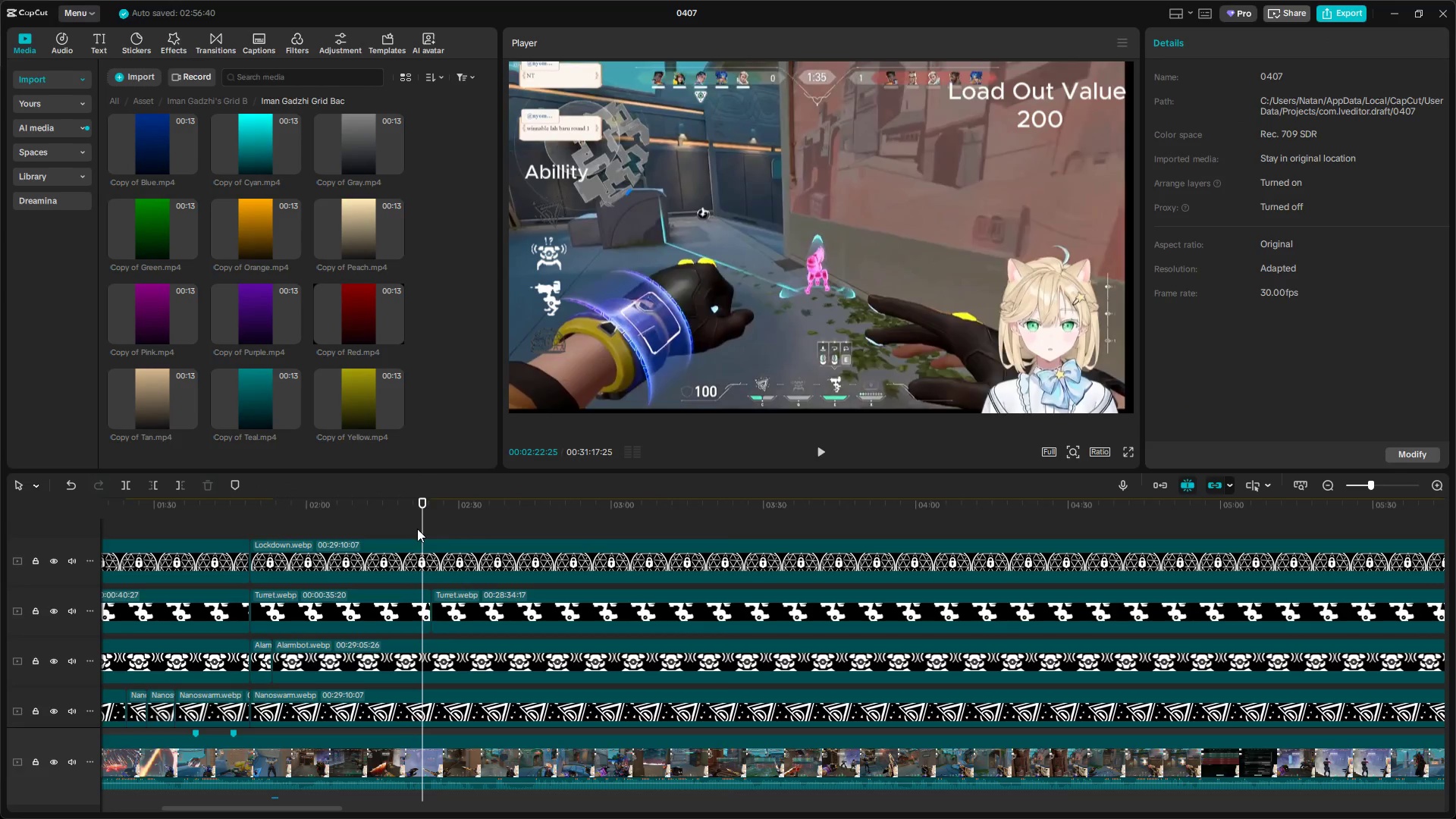 
key(Space)
 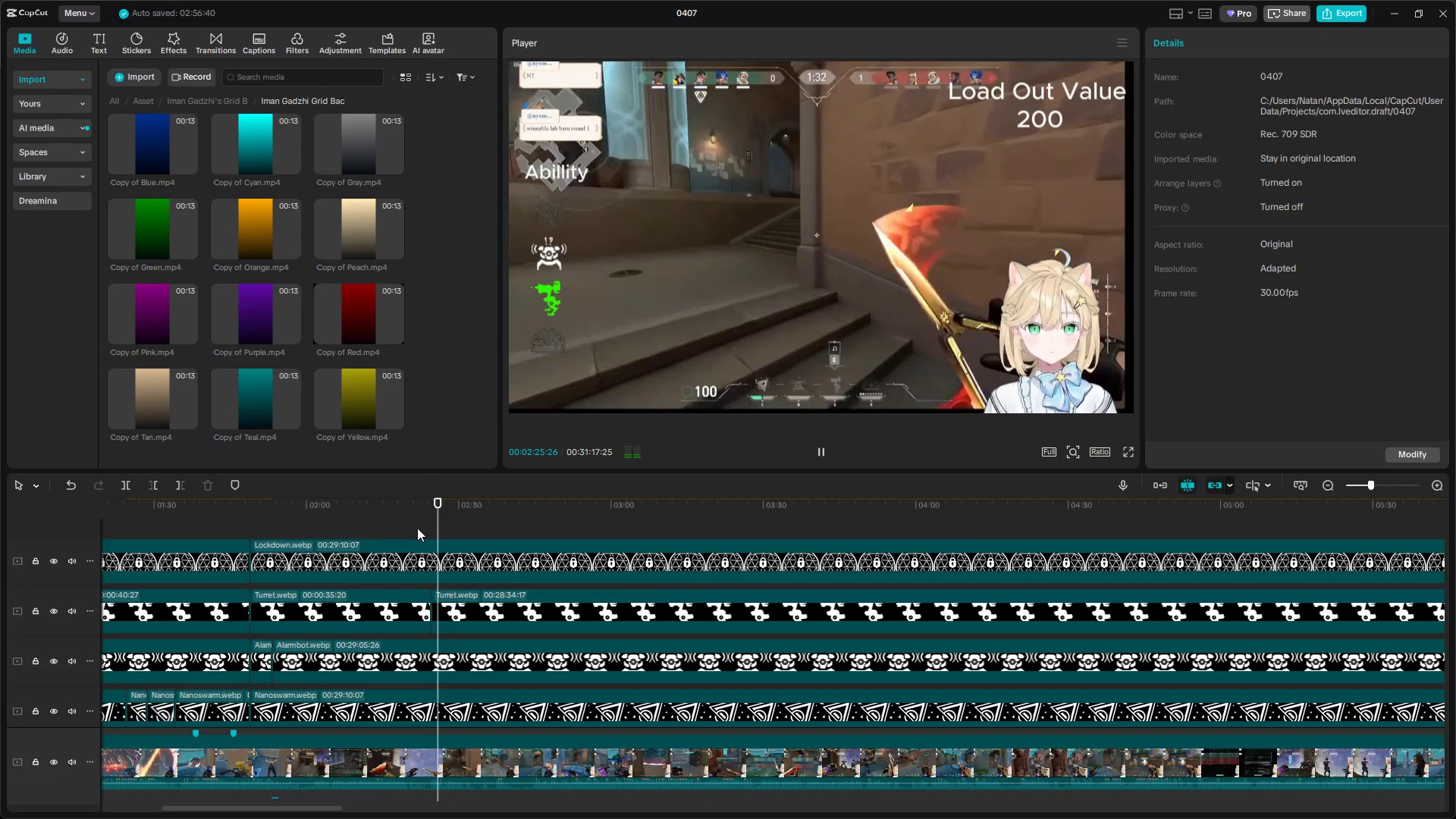 
wait(9.31)
 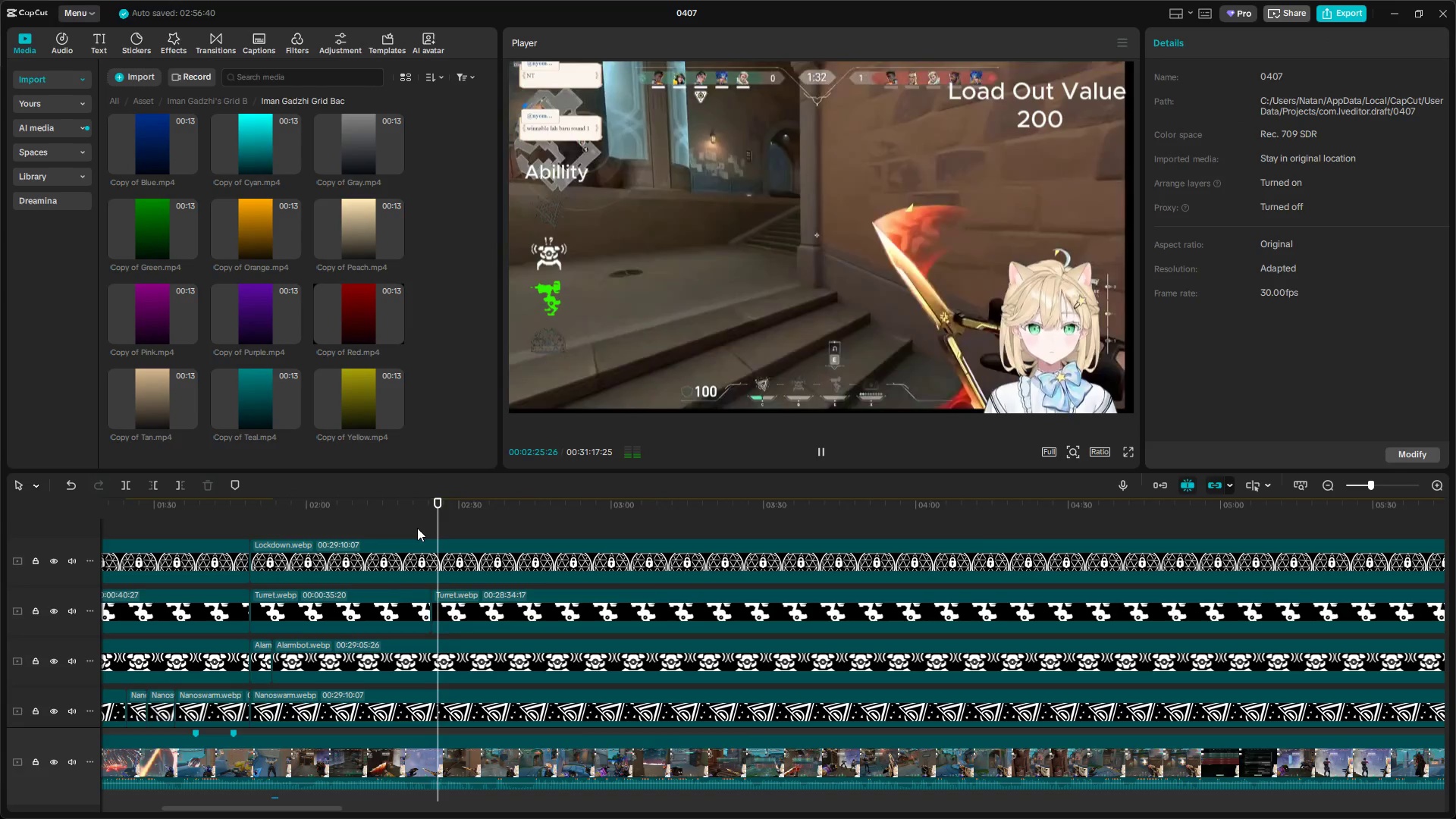 
key(Space)
 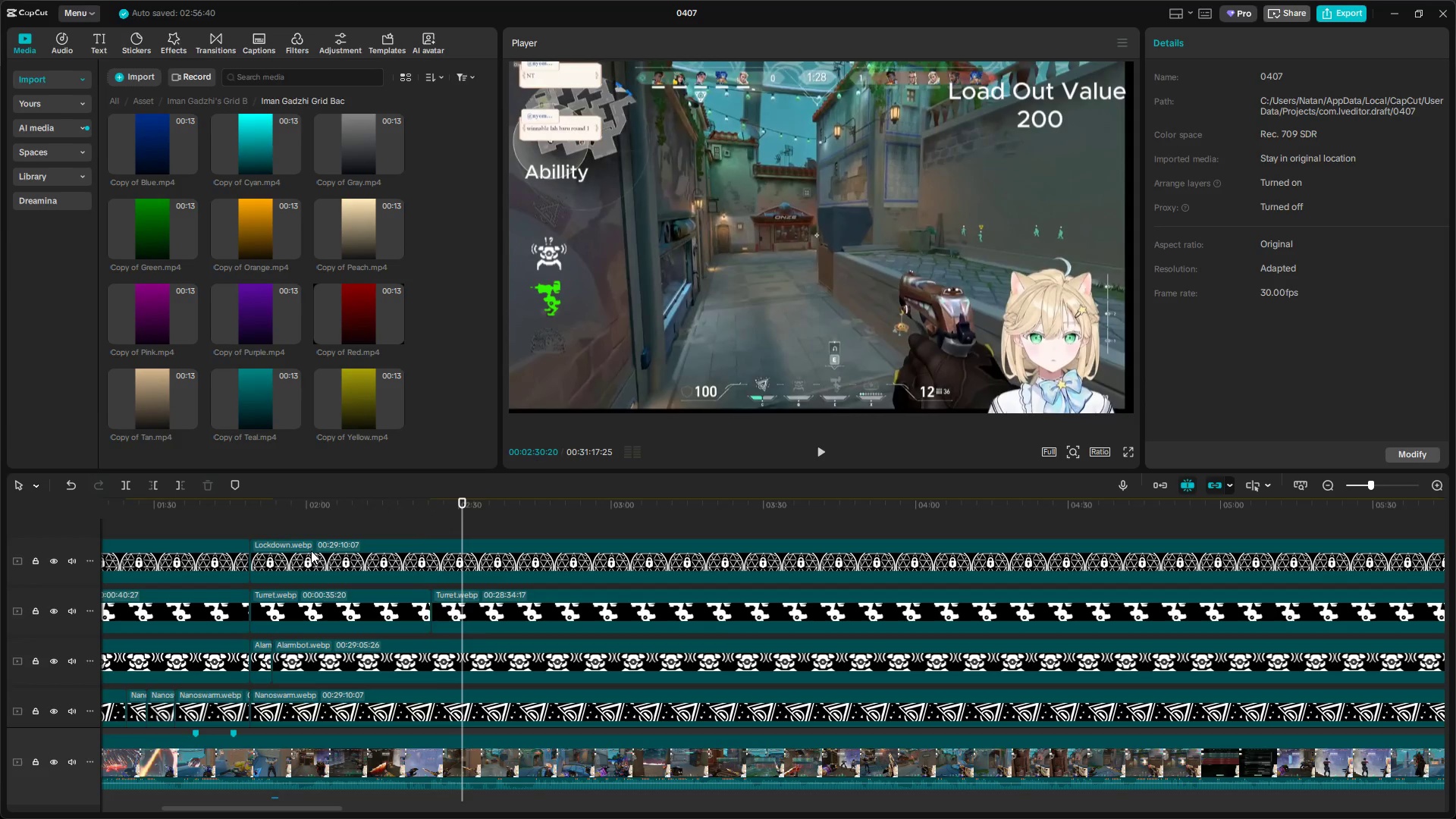 
left_click([229, 519])
 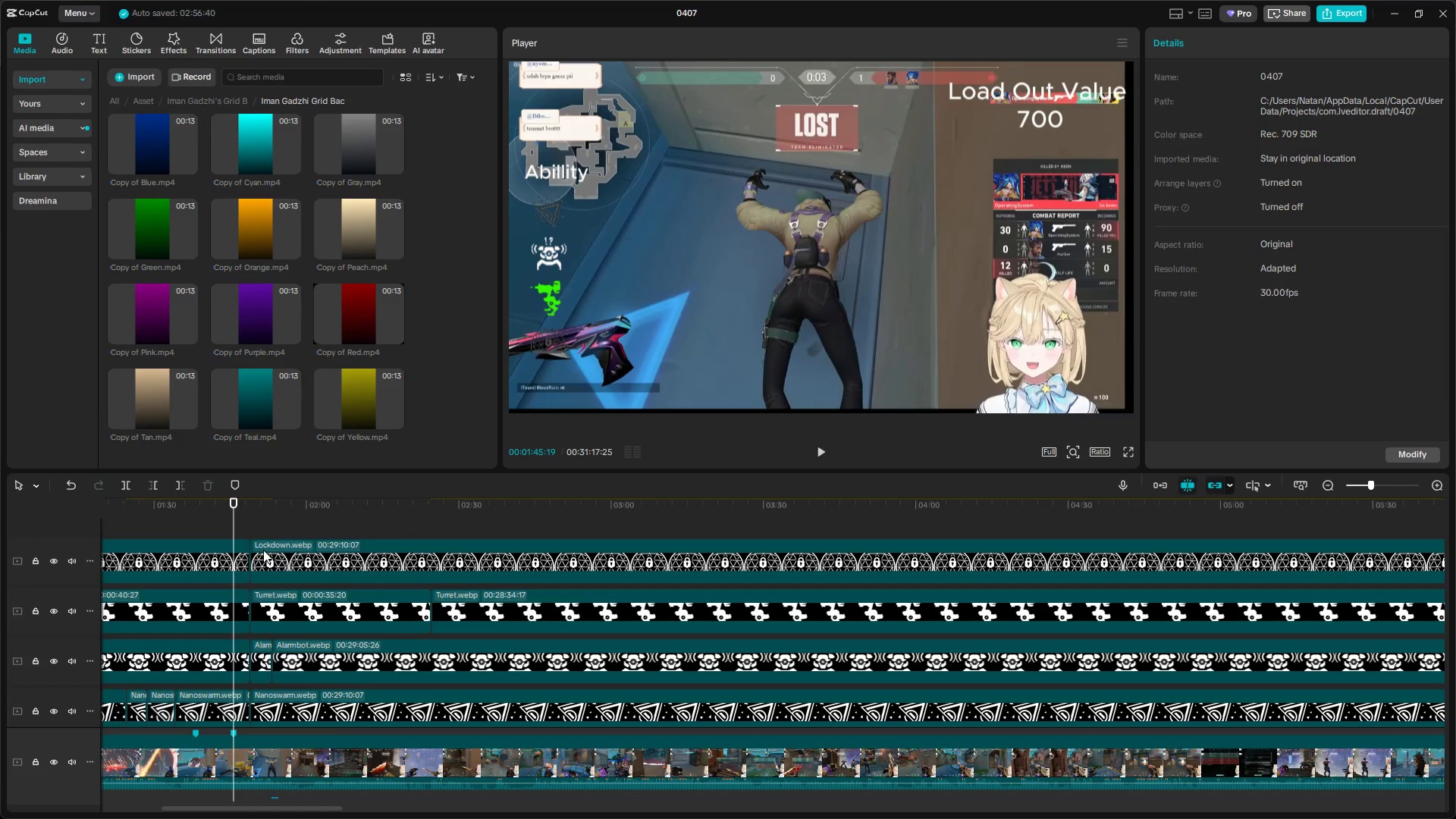 
hold_key(key=ControlLeft, duration=0.97)
scroll: coordinate [303, 571], scroll_direction: down, amount: 10.0
 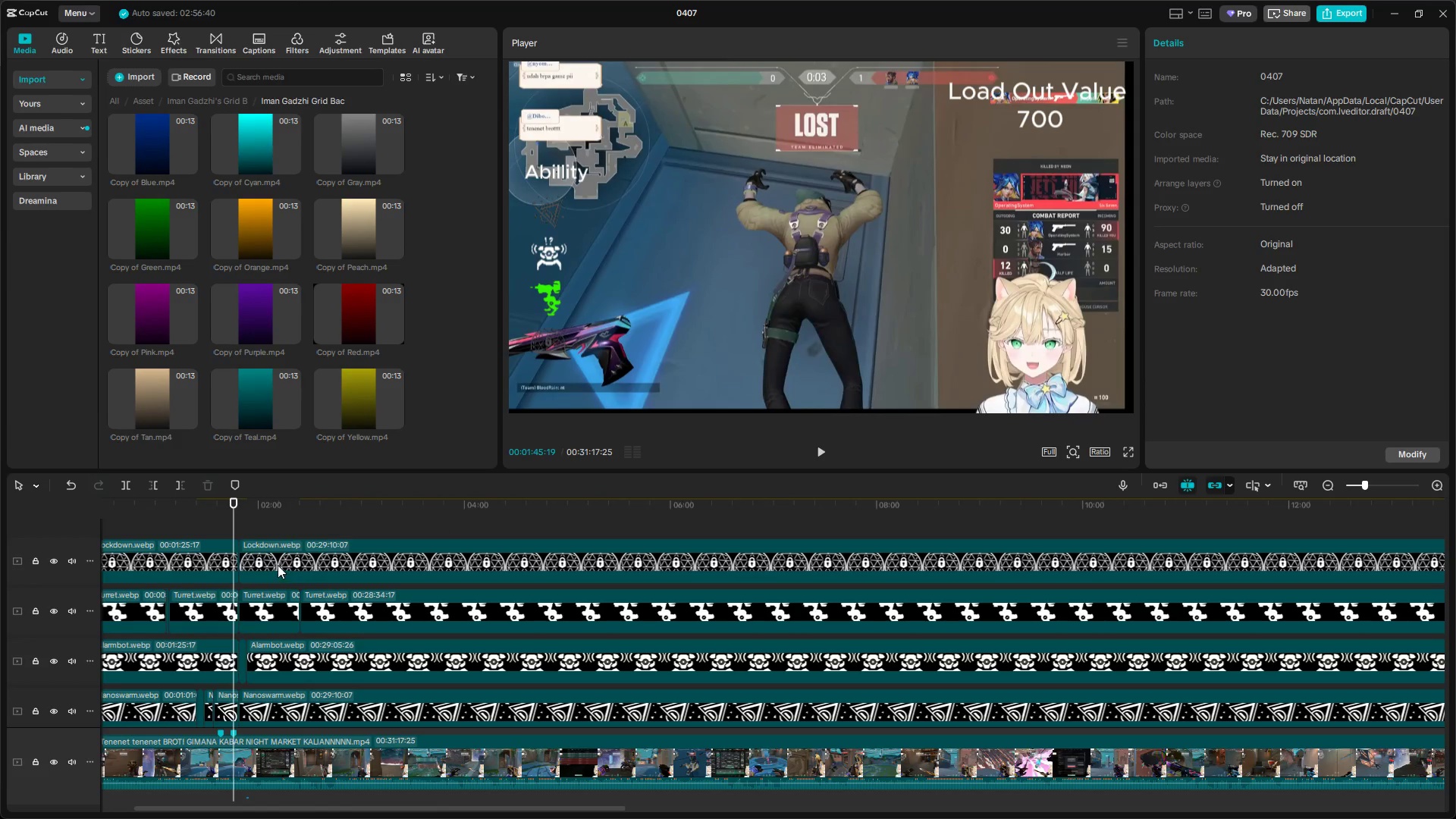 
left_click([210, 522])
 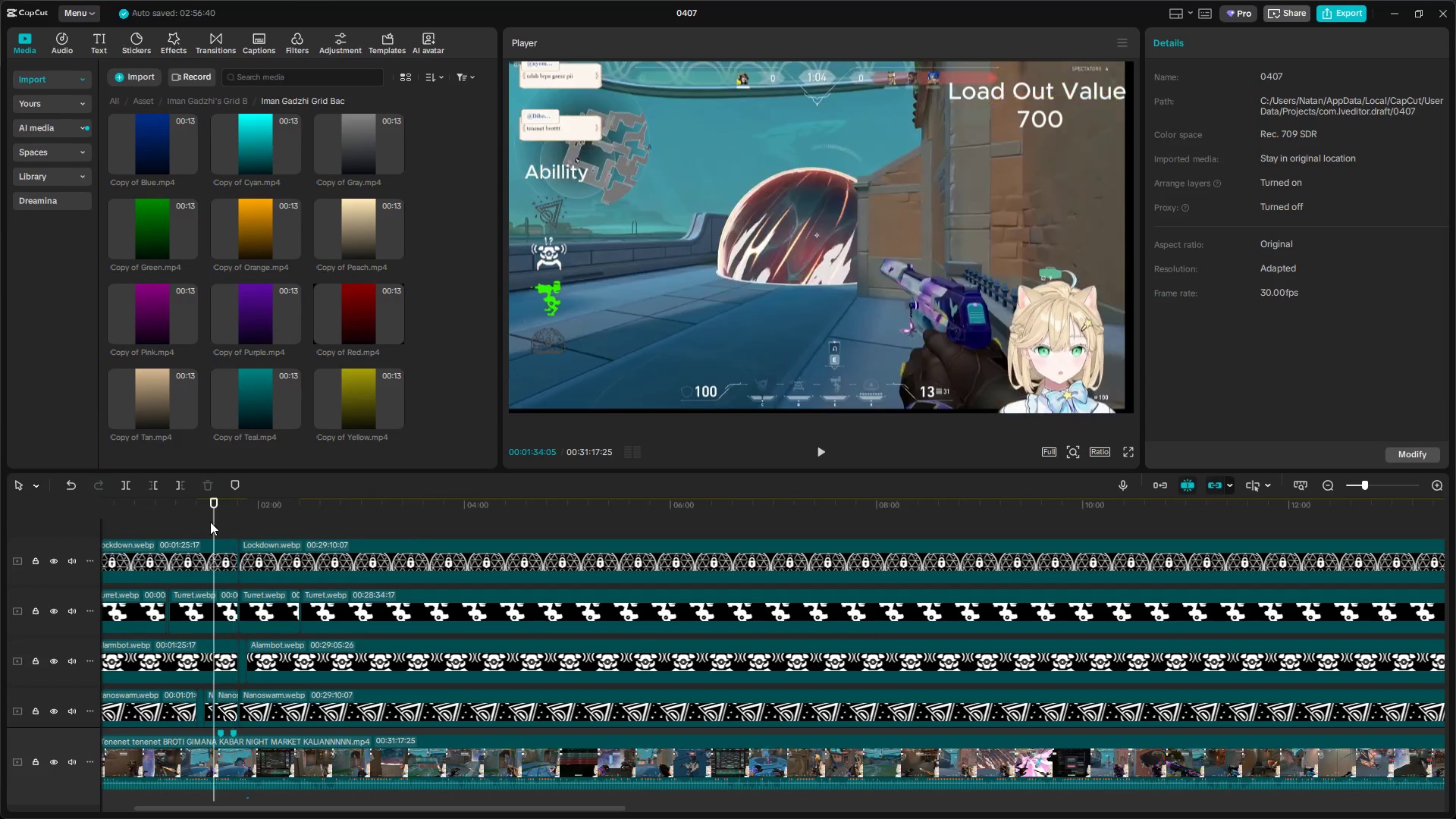 
left_click_drag(start_coordinate=[210, 522], to_coordinate=[8, 522])
 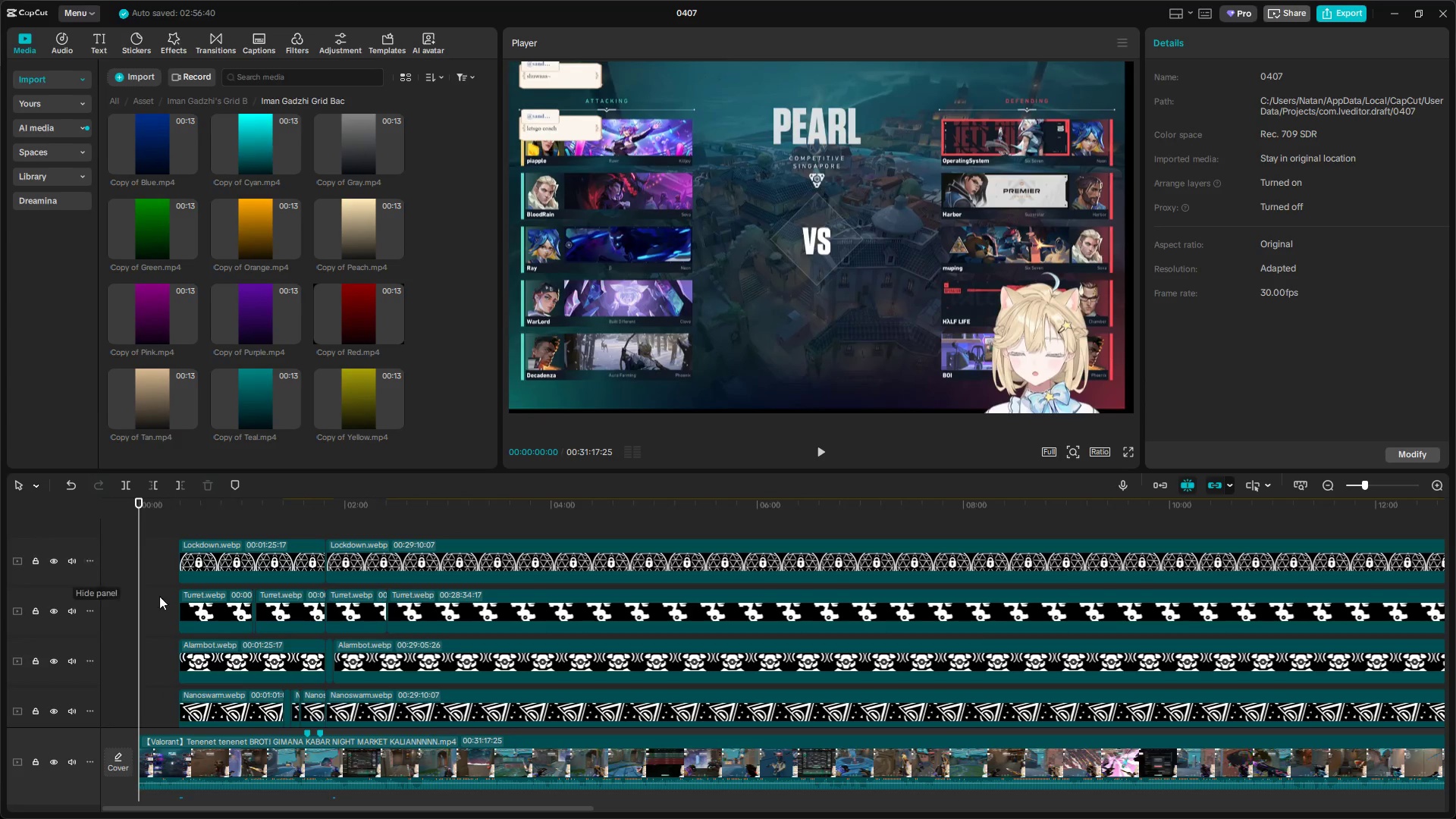 
hold_key(key=ControlLeft, duration=1.19)
scroll: coordinate [229, 617], scroll_direction: up, amount: 5.0
 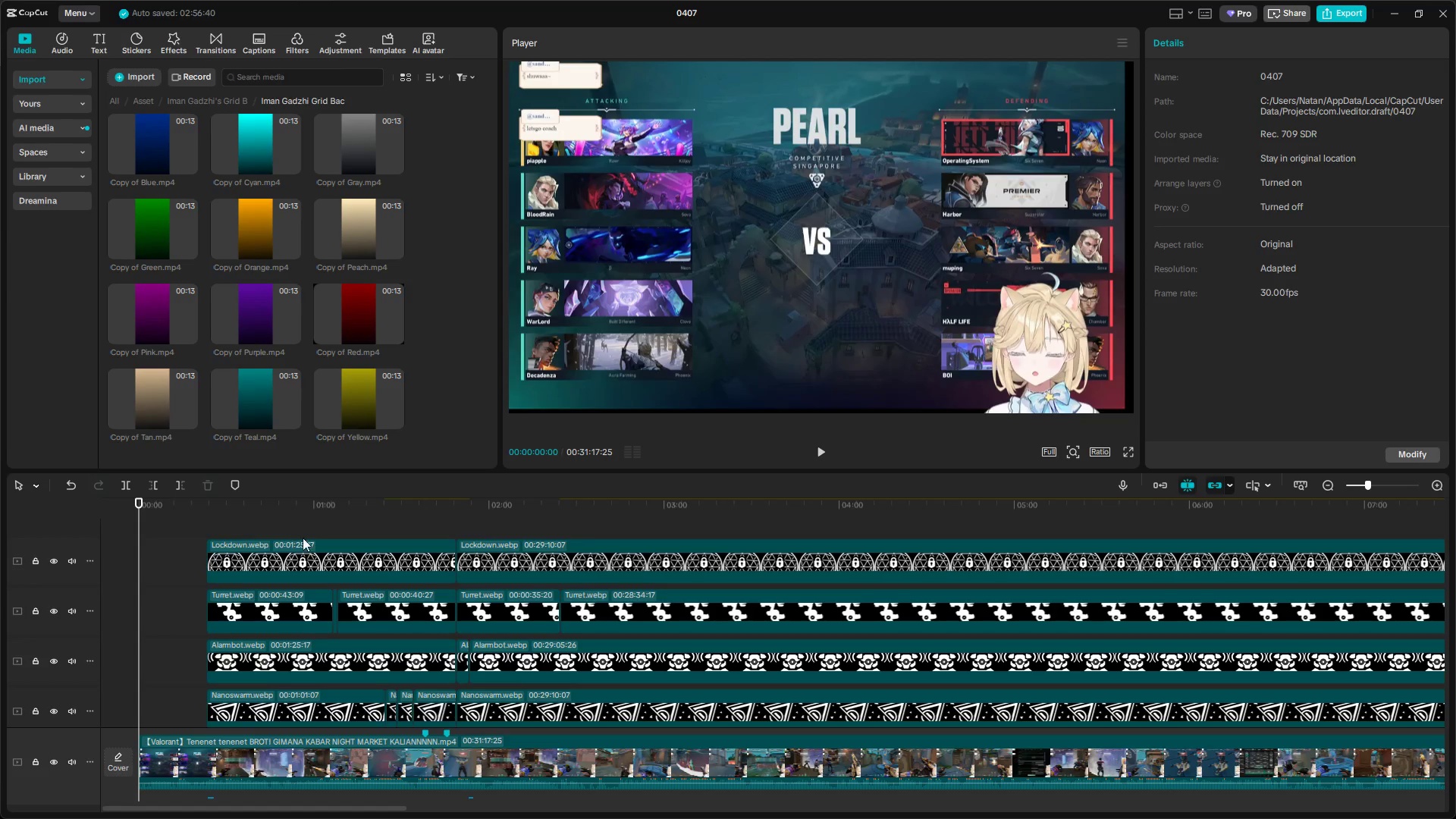 
left_click([407, 695])
 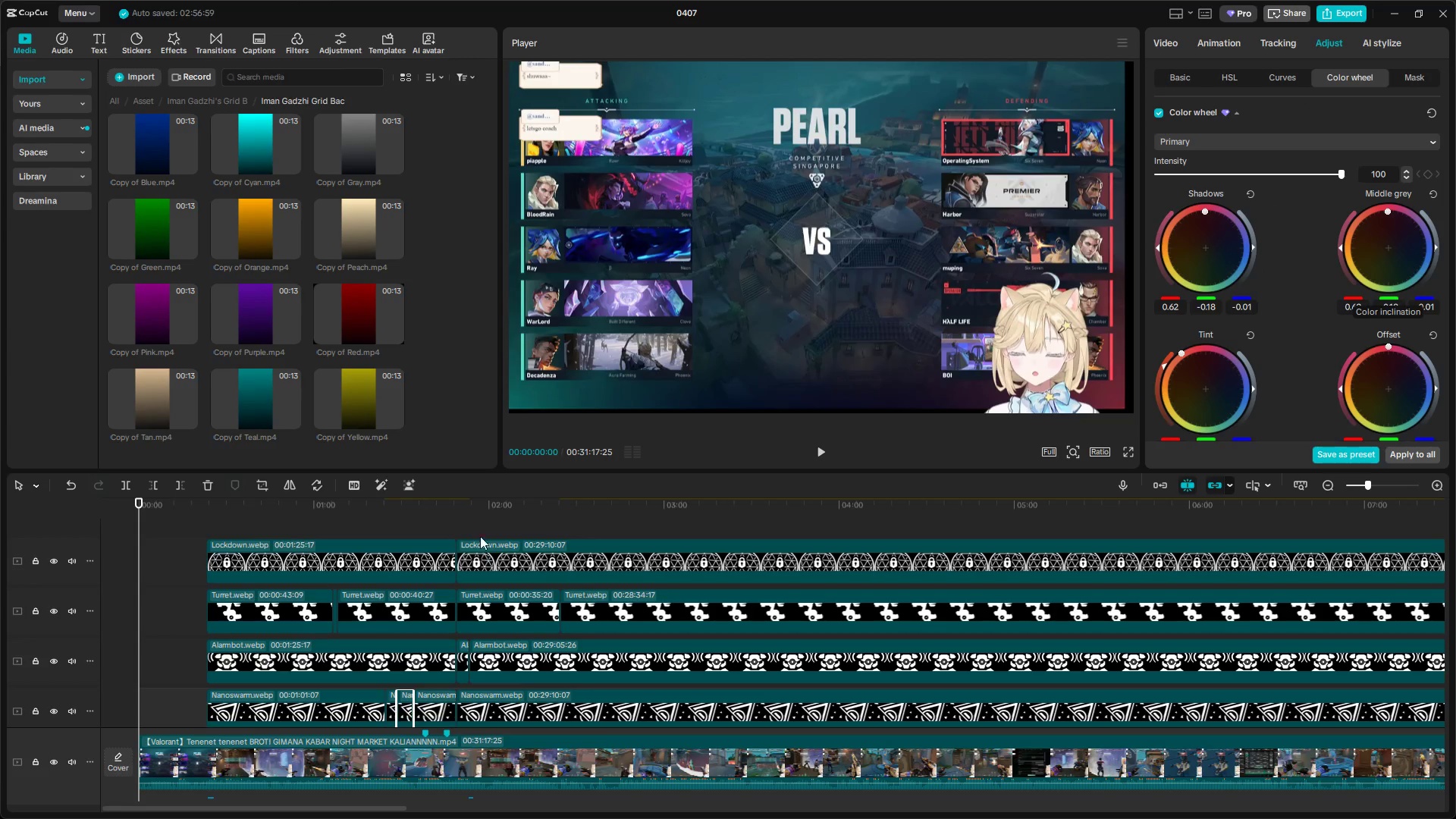 
double_click([457, 522])
 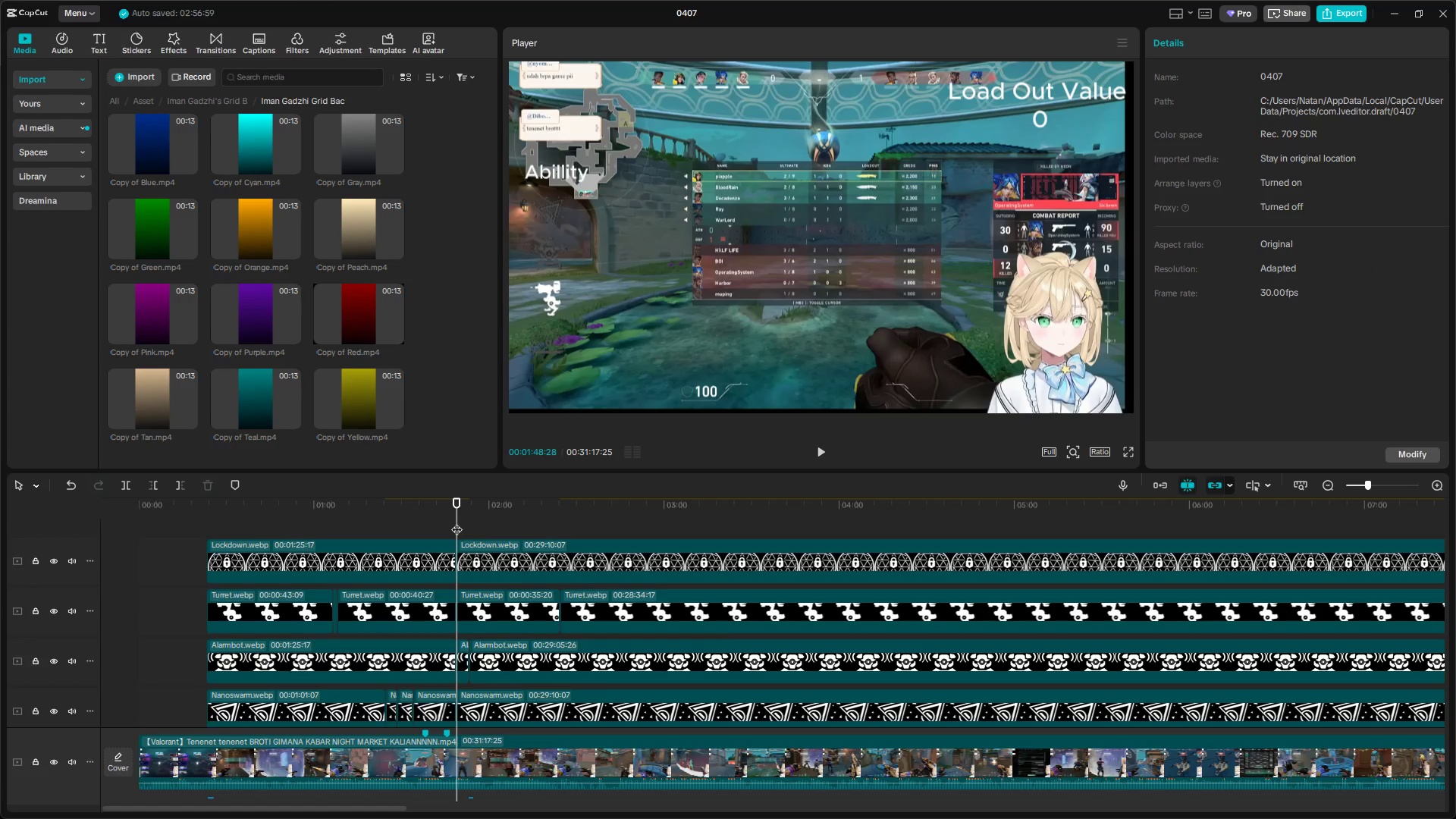 
key(Space)
 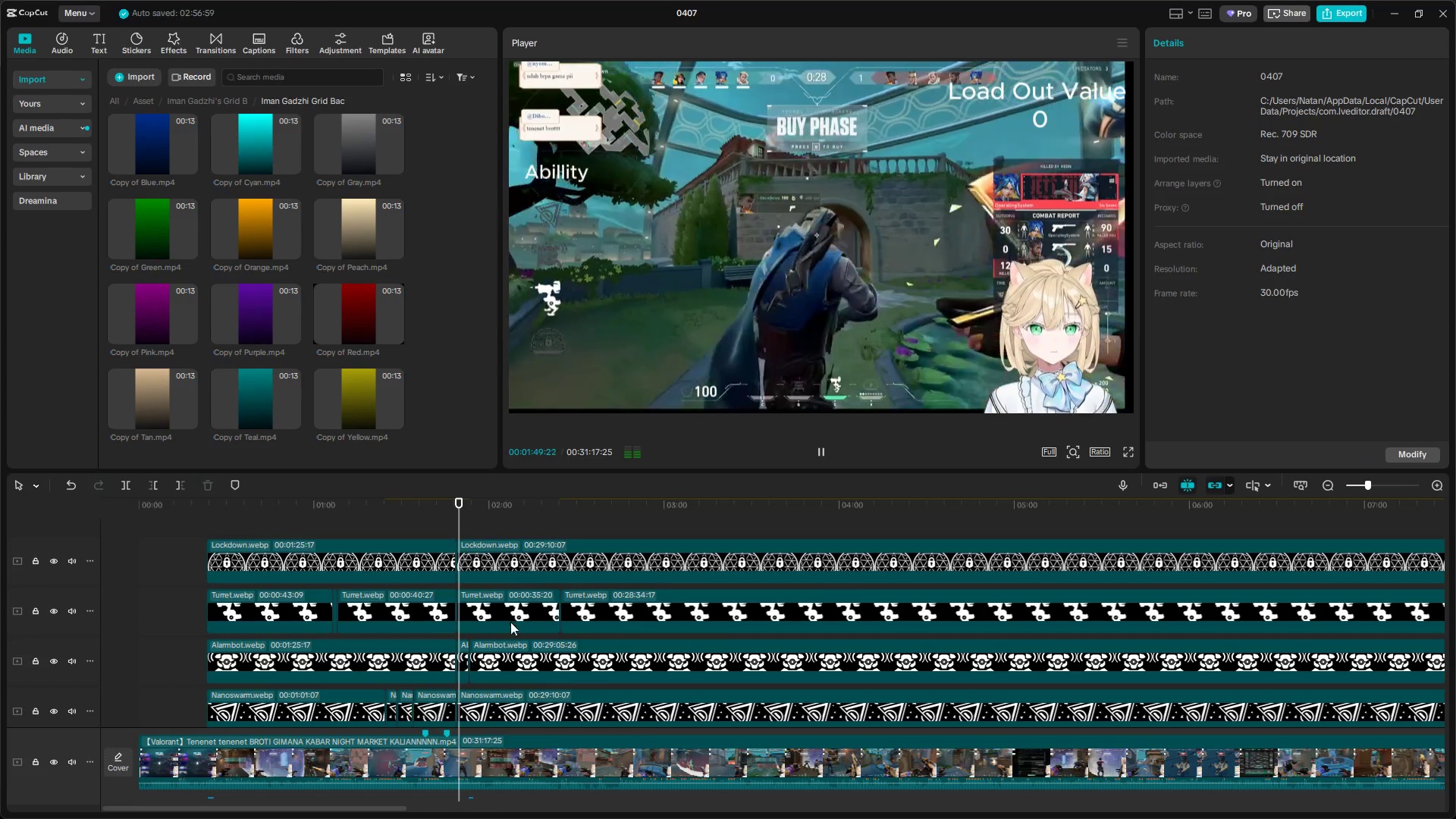 
hold_key(key=ControlLeft, duration=0.86)
scroll: coordinate [622, 689], scroll_direction: up, amount: 3.0
 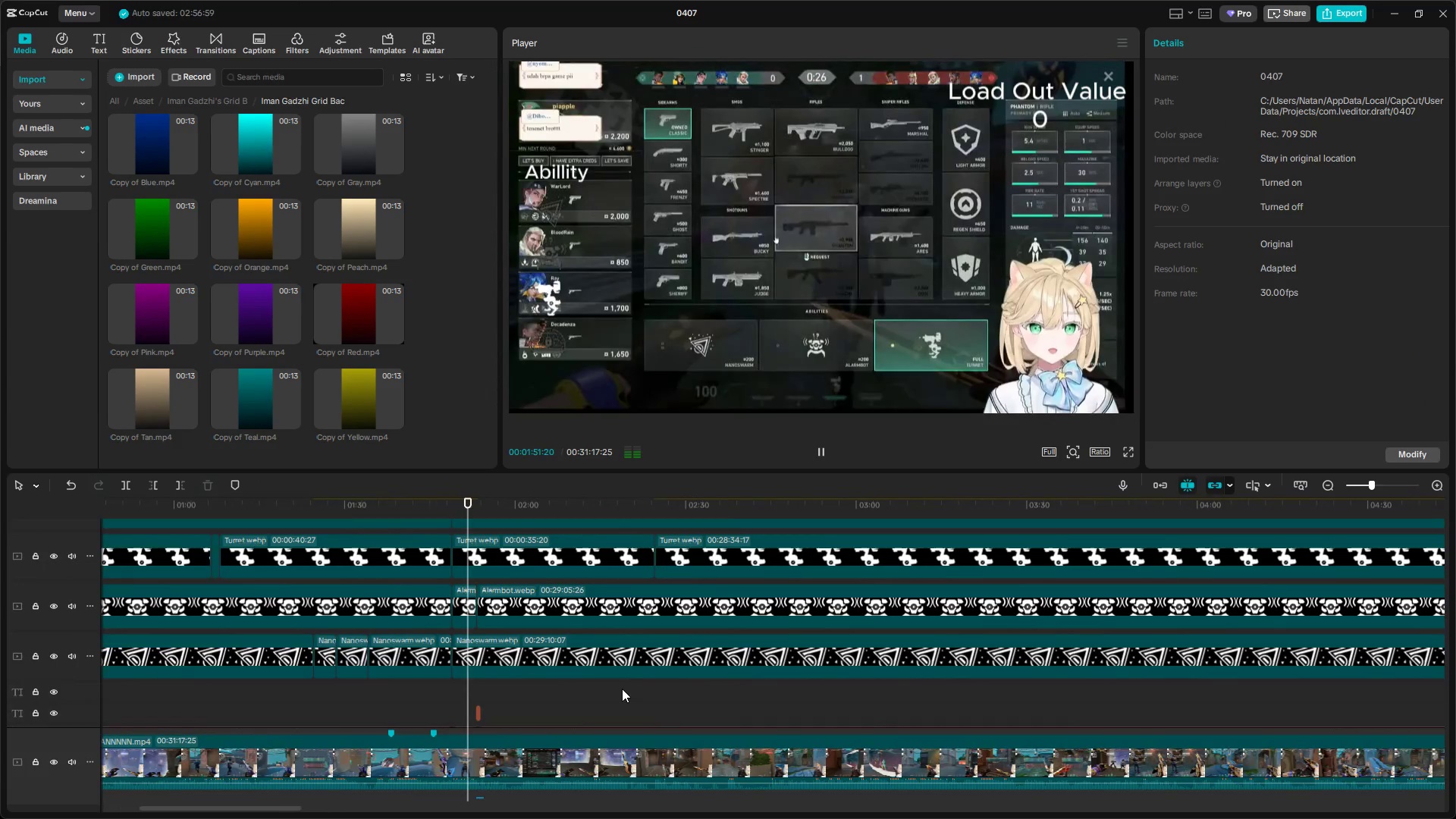 
left_click([613, 686])
 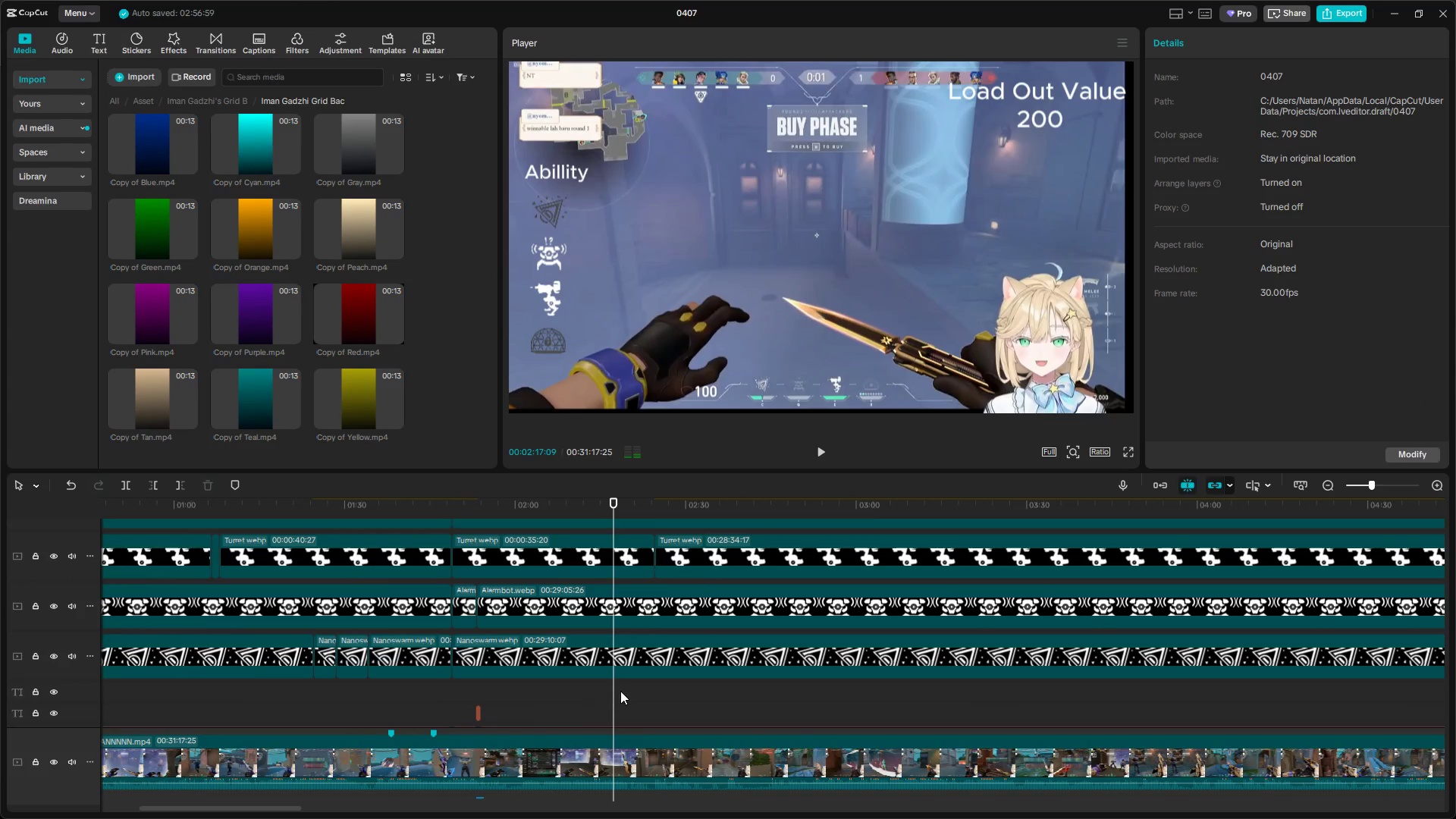 
left_click_drag(start_coordinate=[613, 692], to_coordinate=[778, 707])
 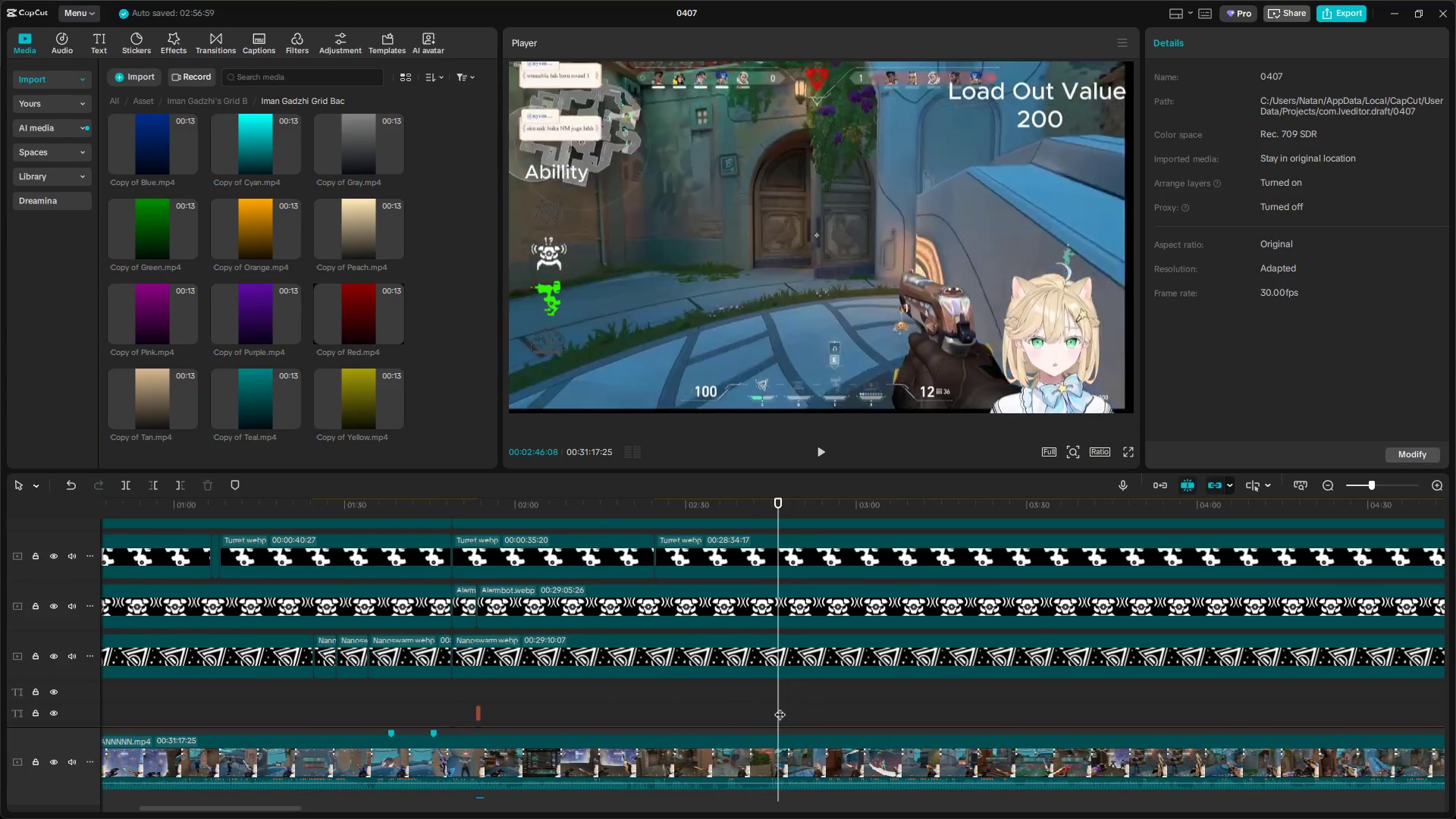 
key(Space)
 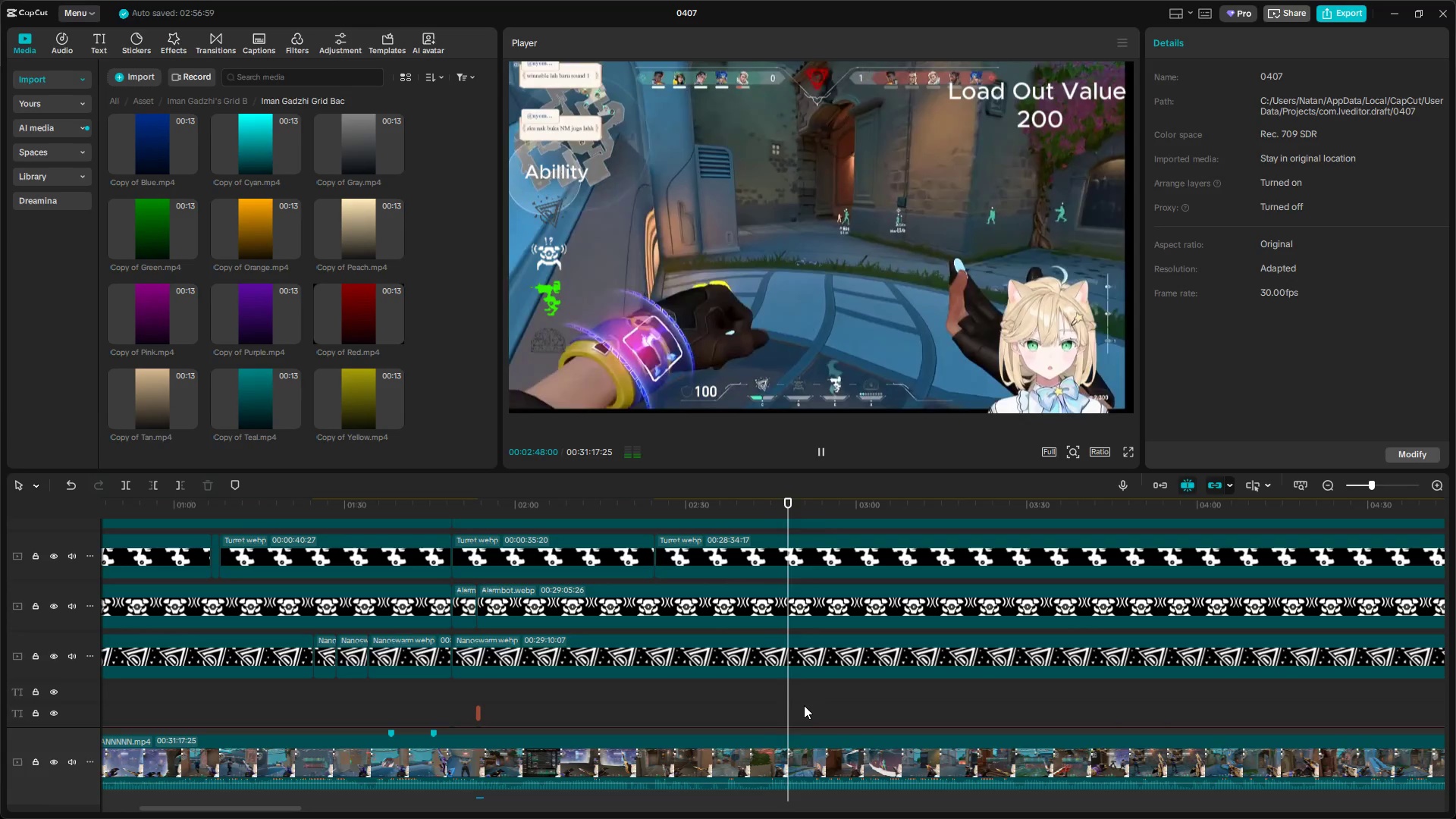 
key(Shift+ShiftLeft)
 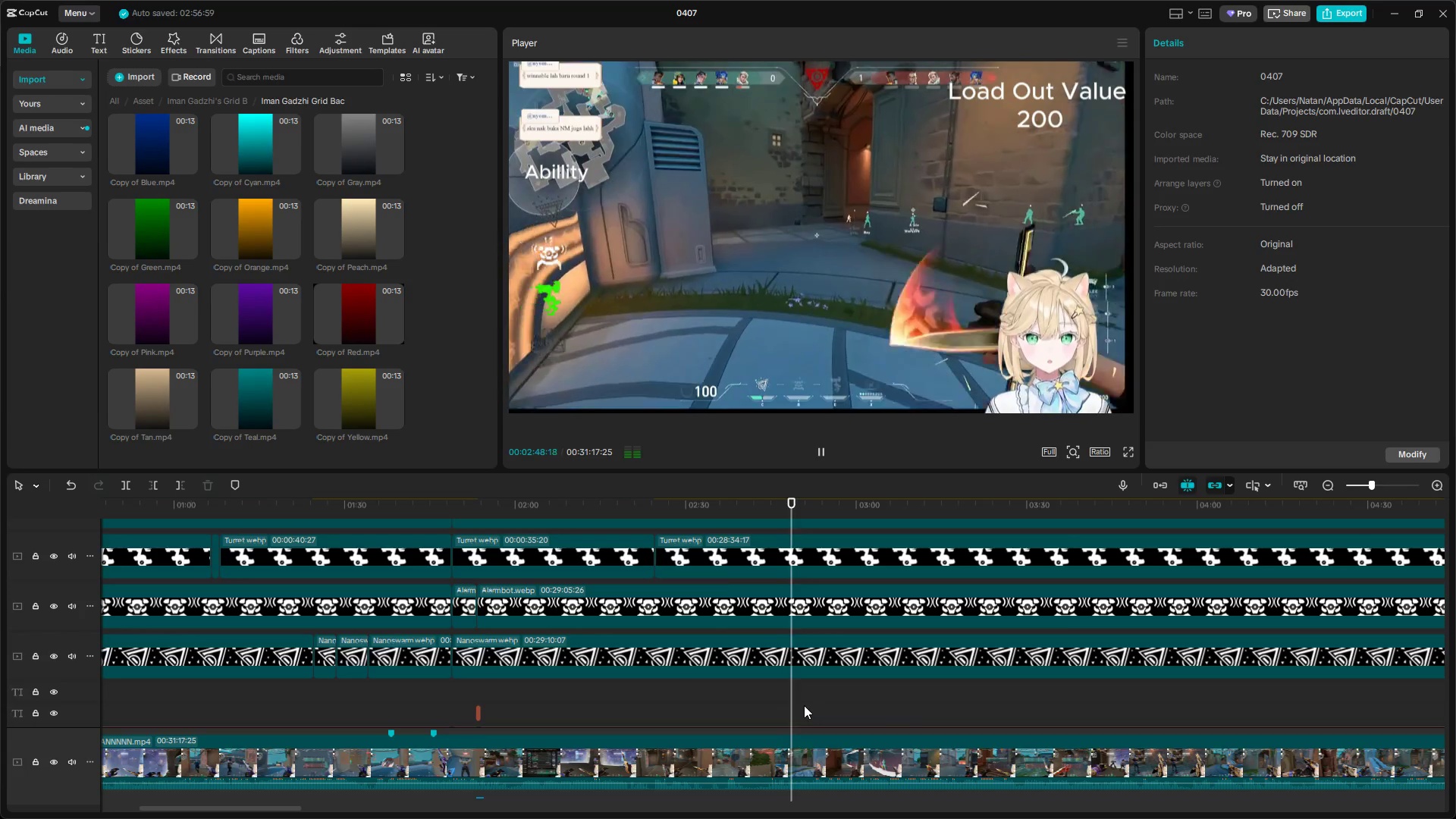 
key(Shift+Space)
 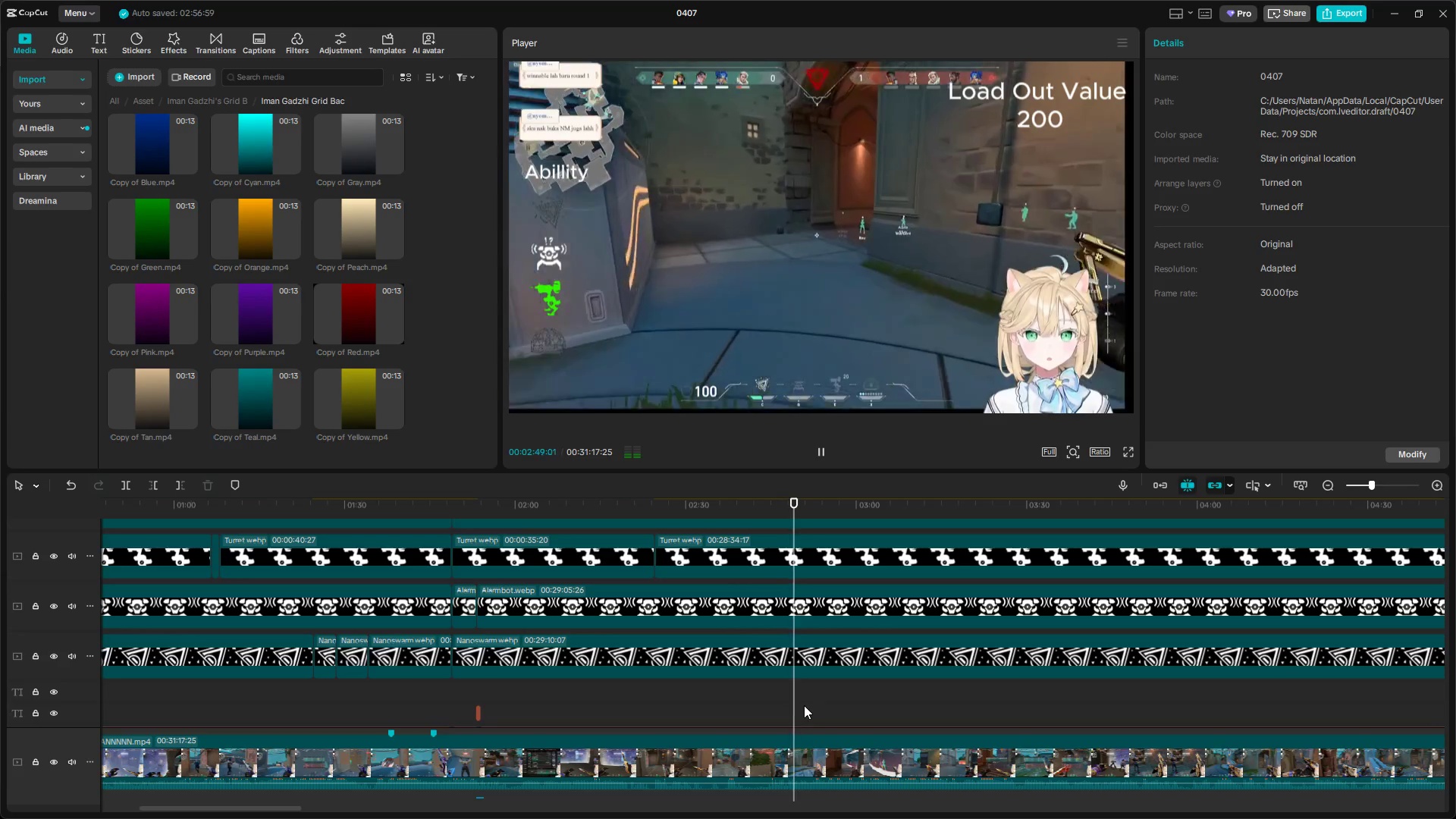 
key(Space)
 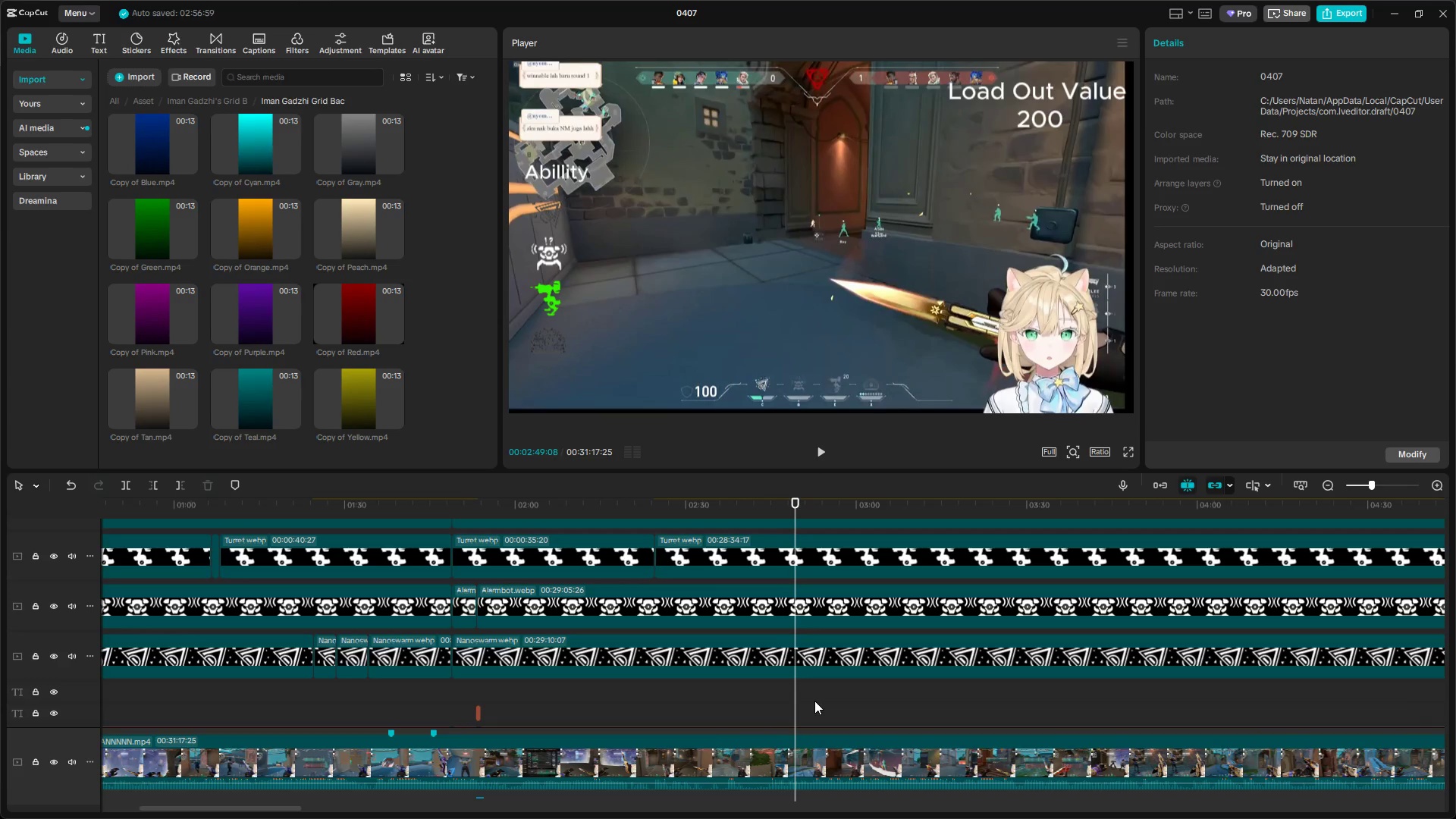 
left_click([794, 550])
 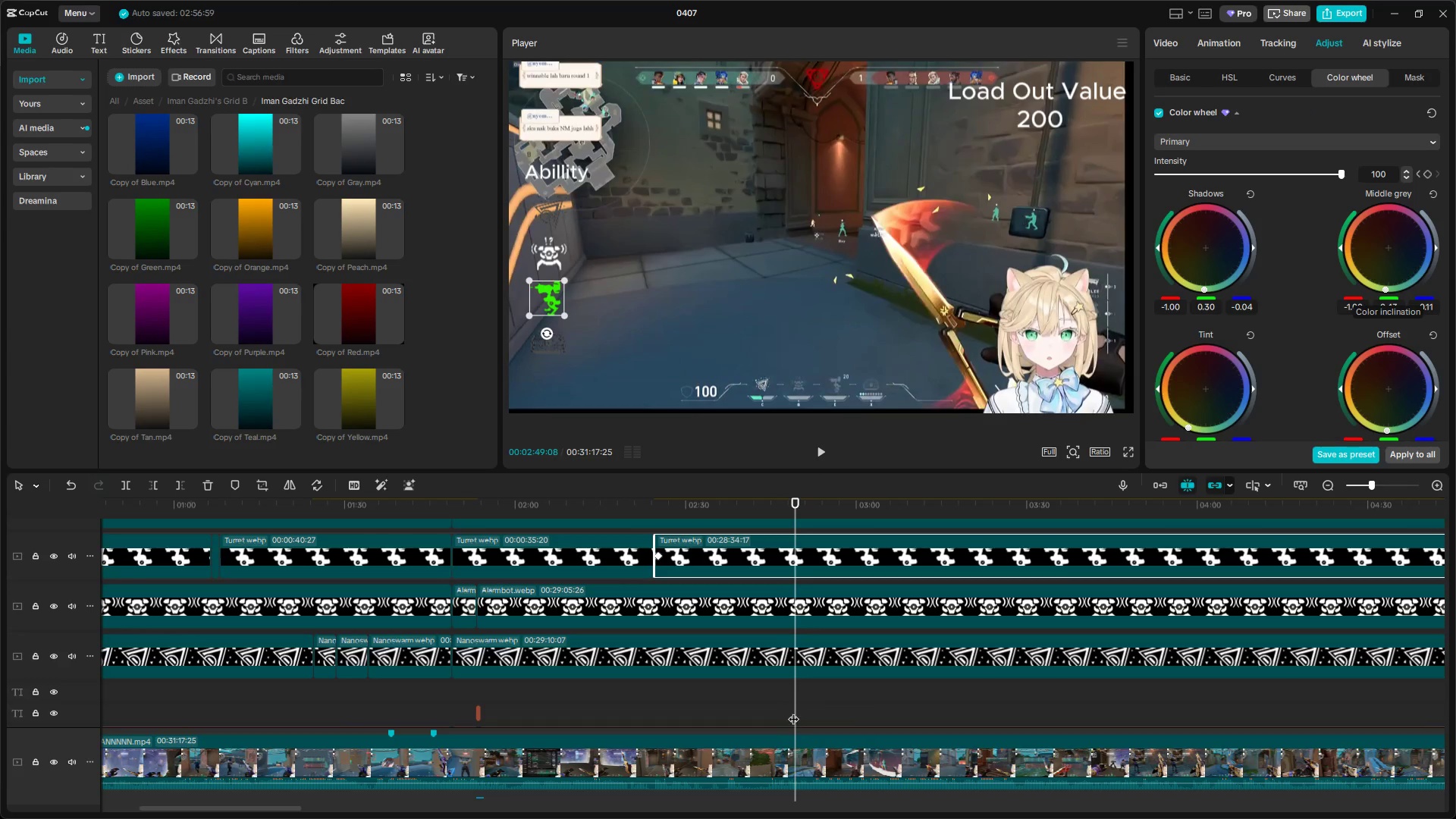 
left_click_drag(start_coordinate=[798, 711], to_coordinate=[788, 709])
 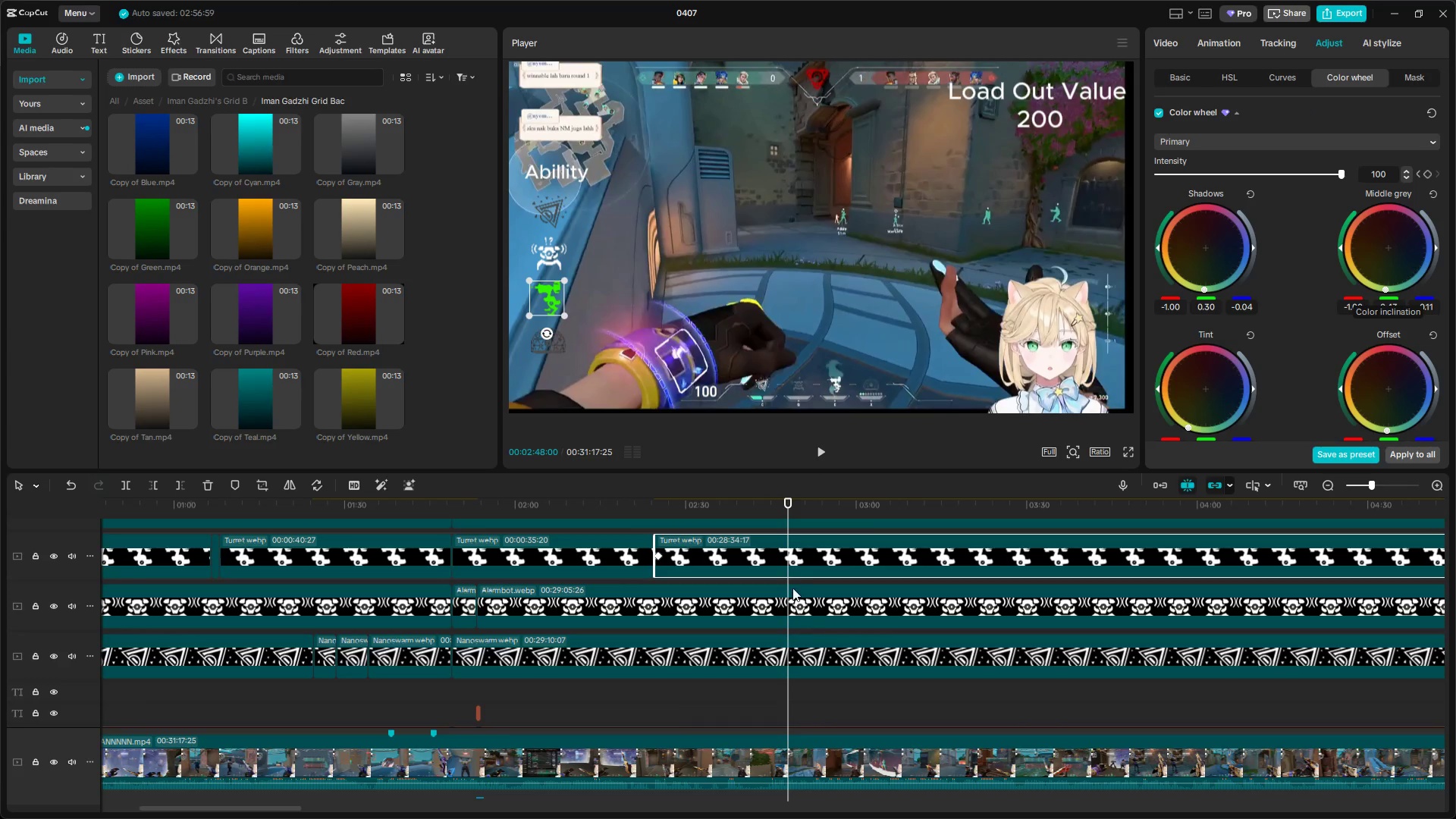 
left_click([787, 551])
 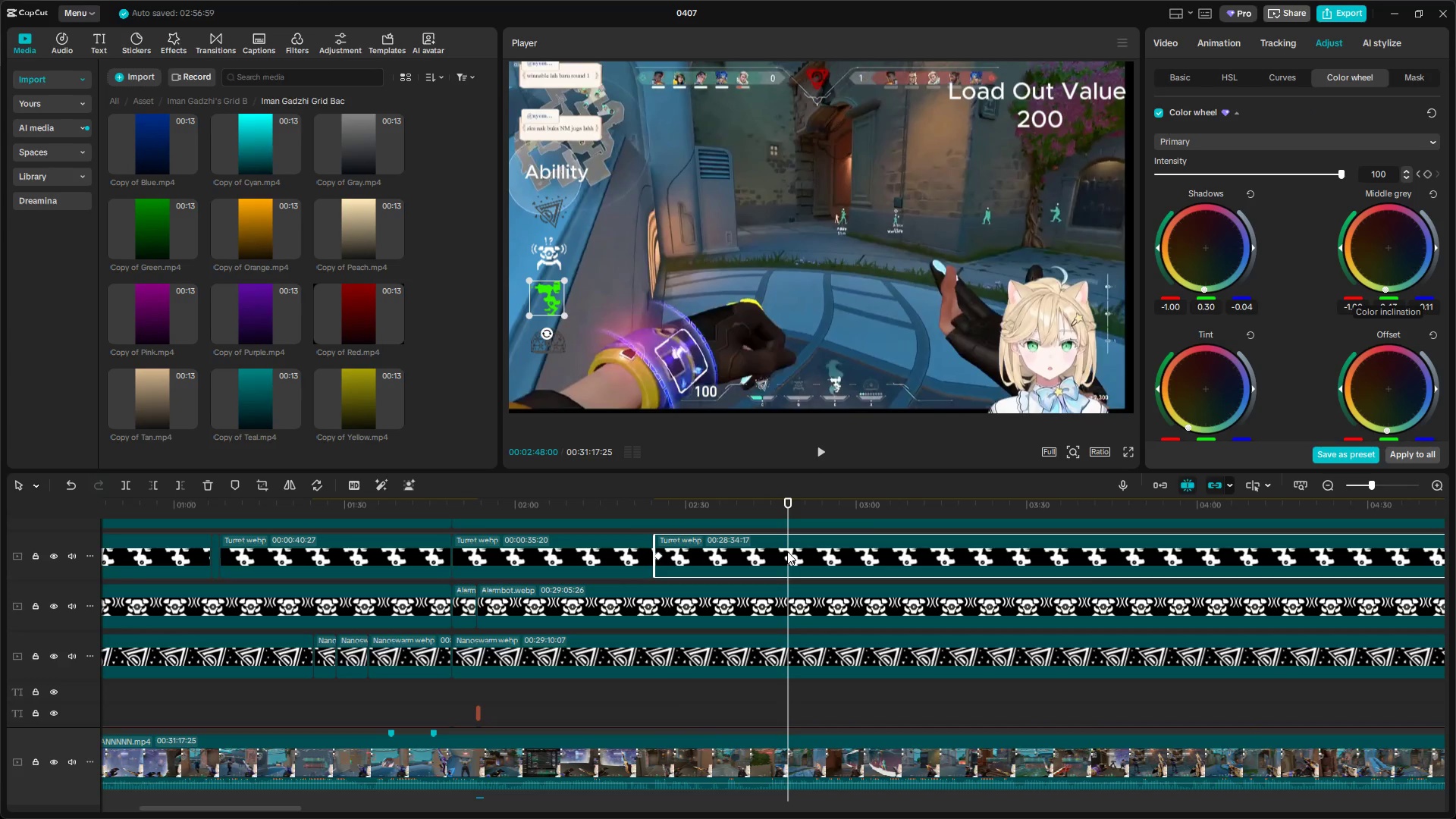 
key(Shift+E)
 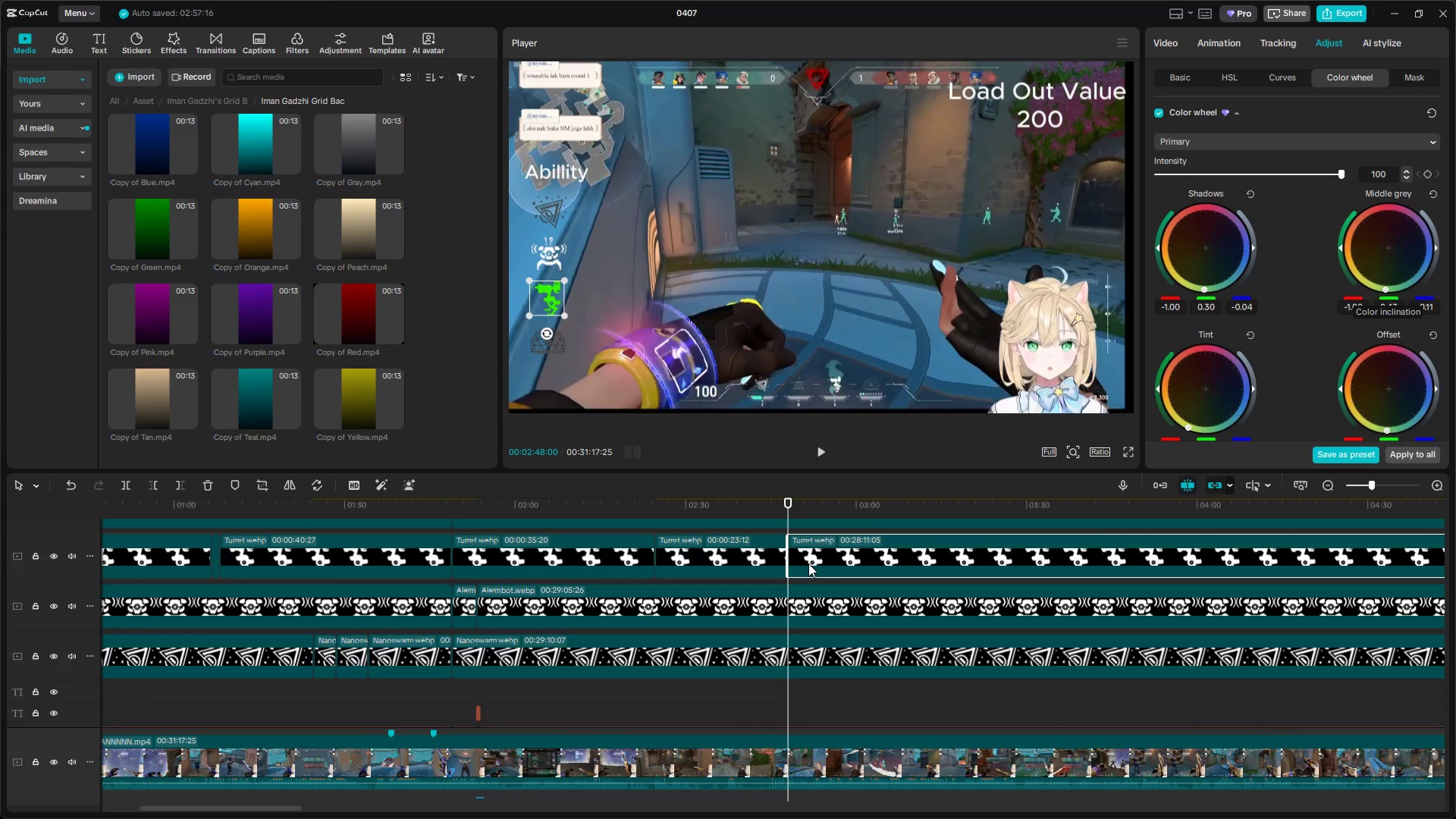 
scroll: coordinate [811, 625], scroll_direction: up, amount: 2.0
 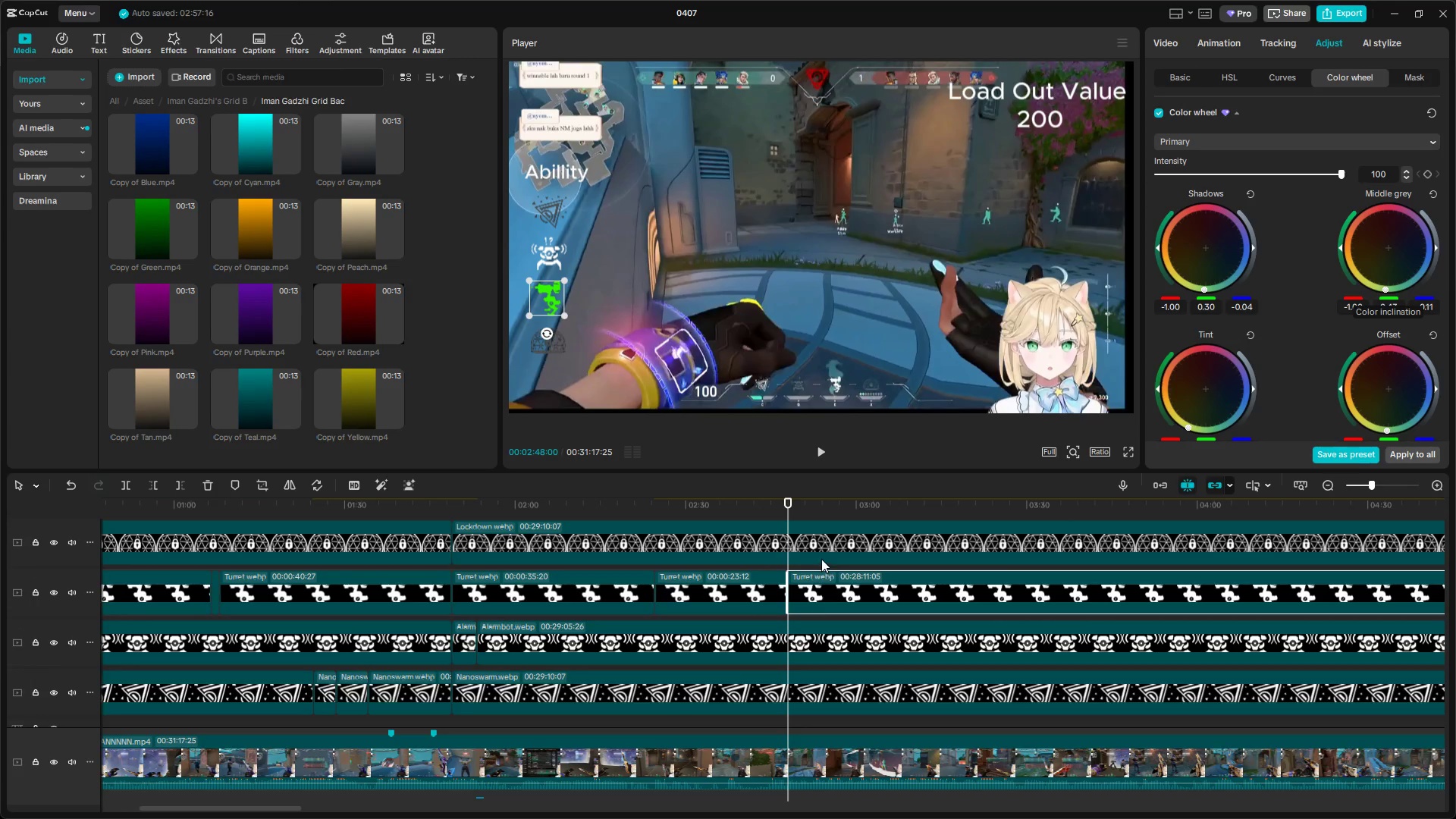 
right_click([843, 653])
 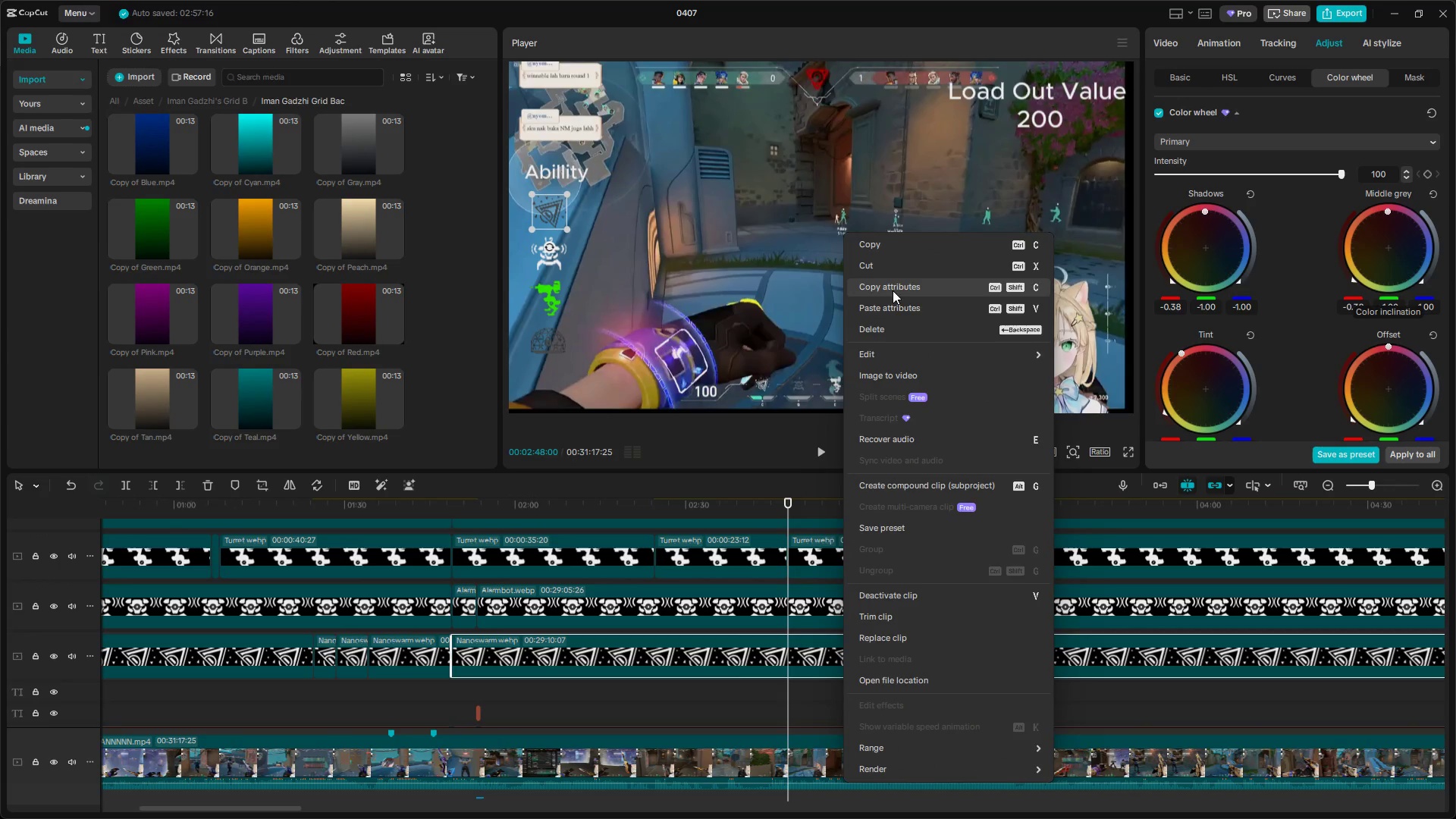 
scroll: coordinate [831, 635], scroll_direction: down, amount: 2.0
 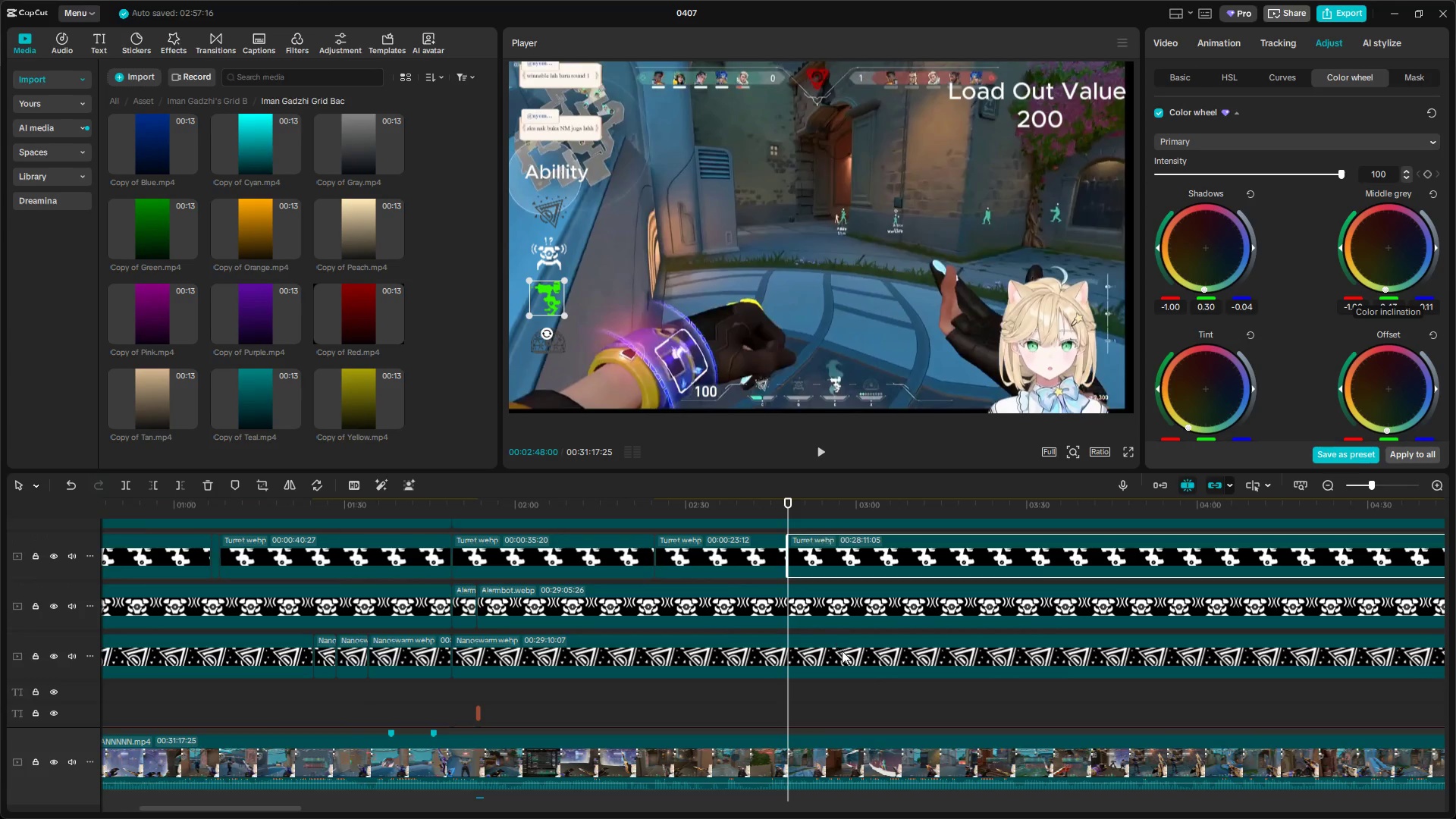 
right_click([830, 554])
 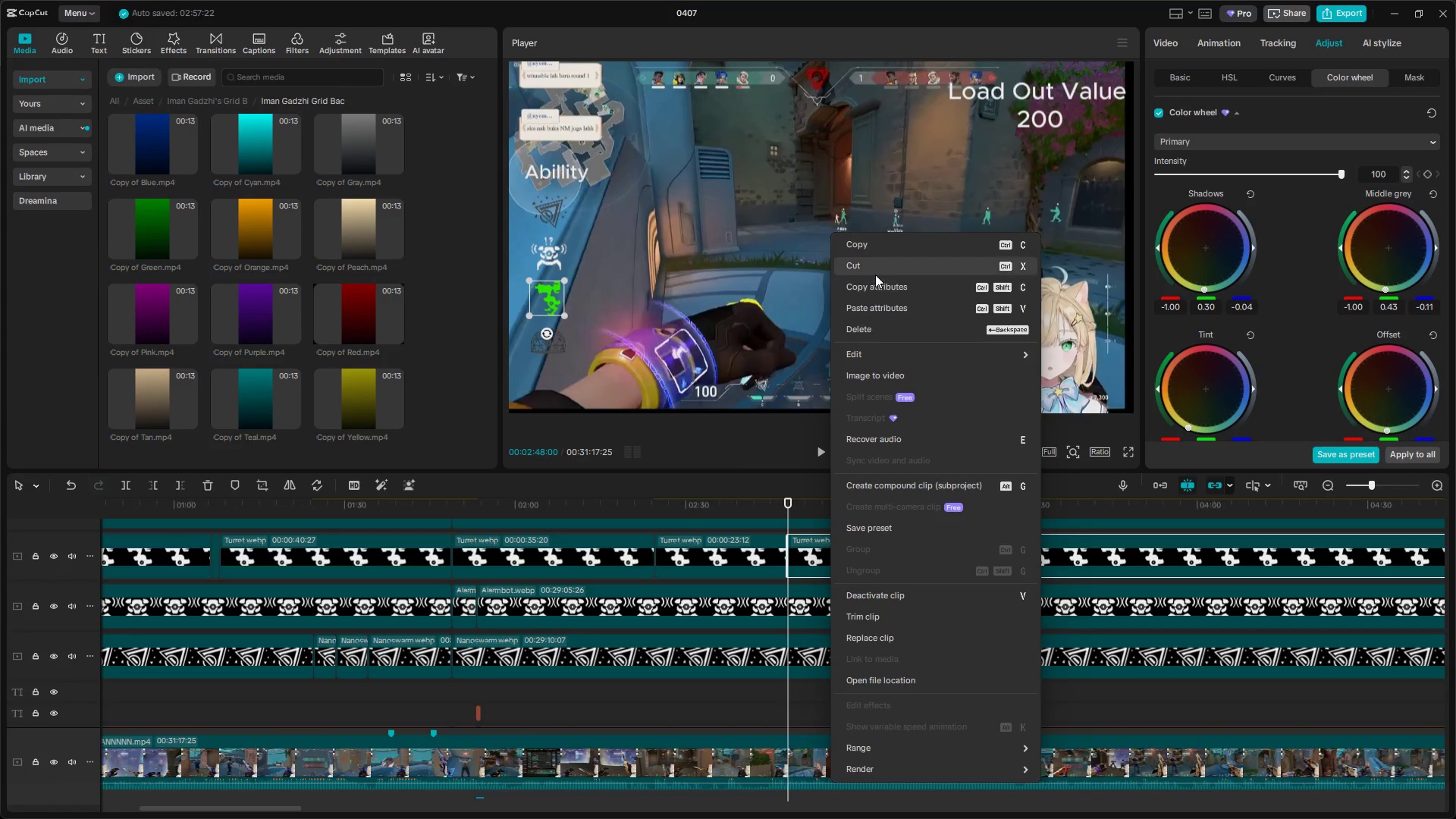 
left_click([877, 309])
 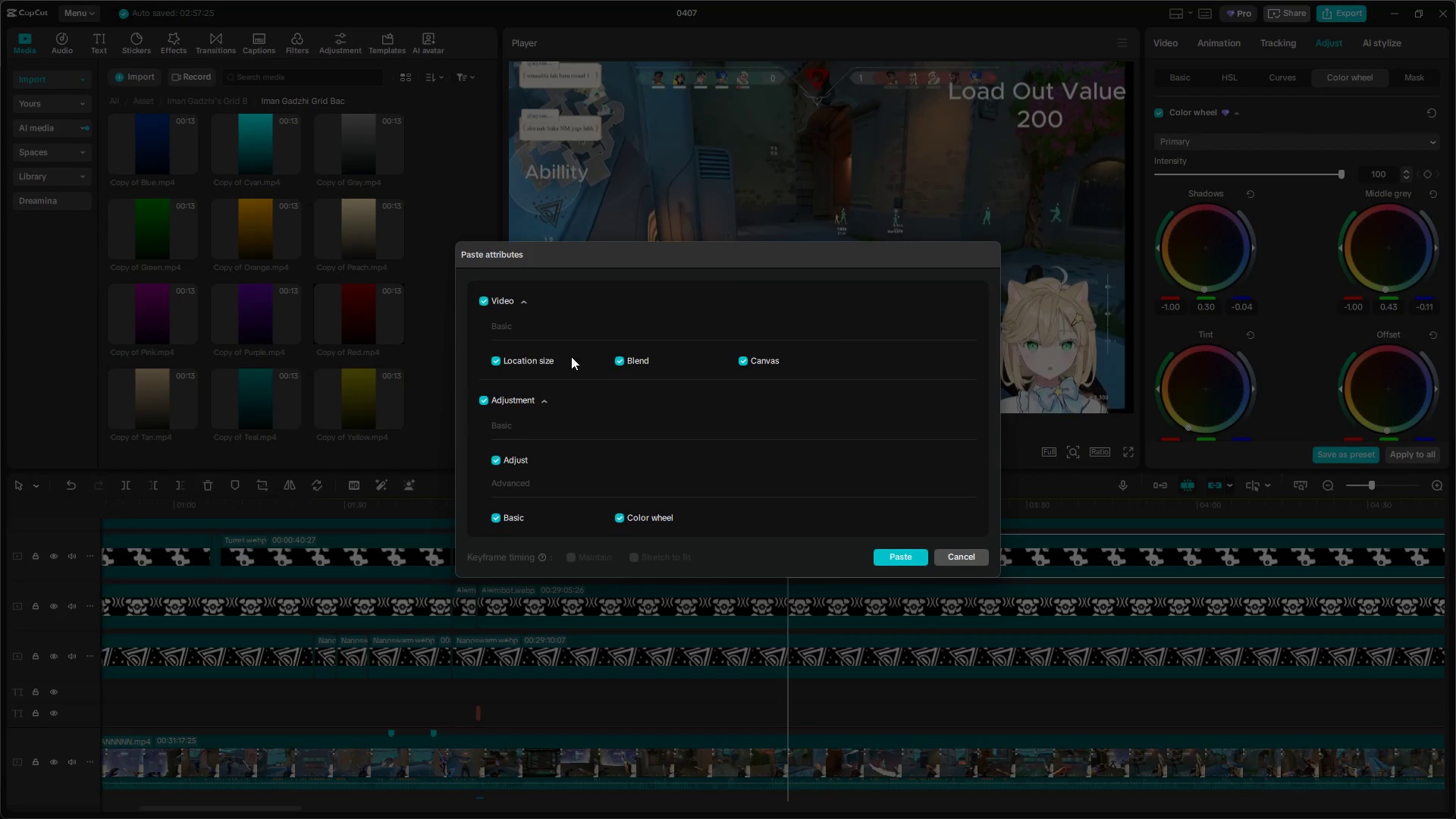 
left_click([482, 305])
 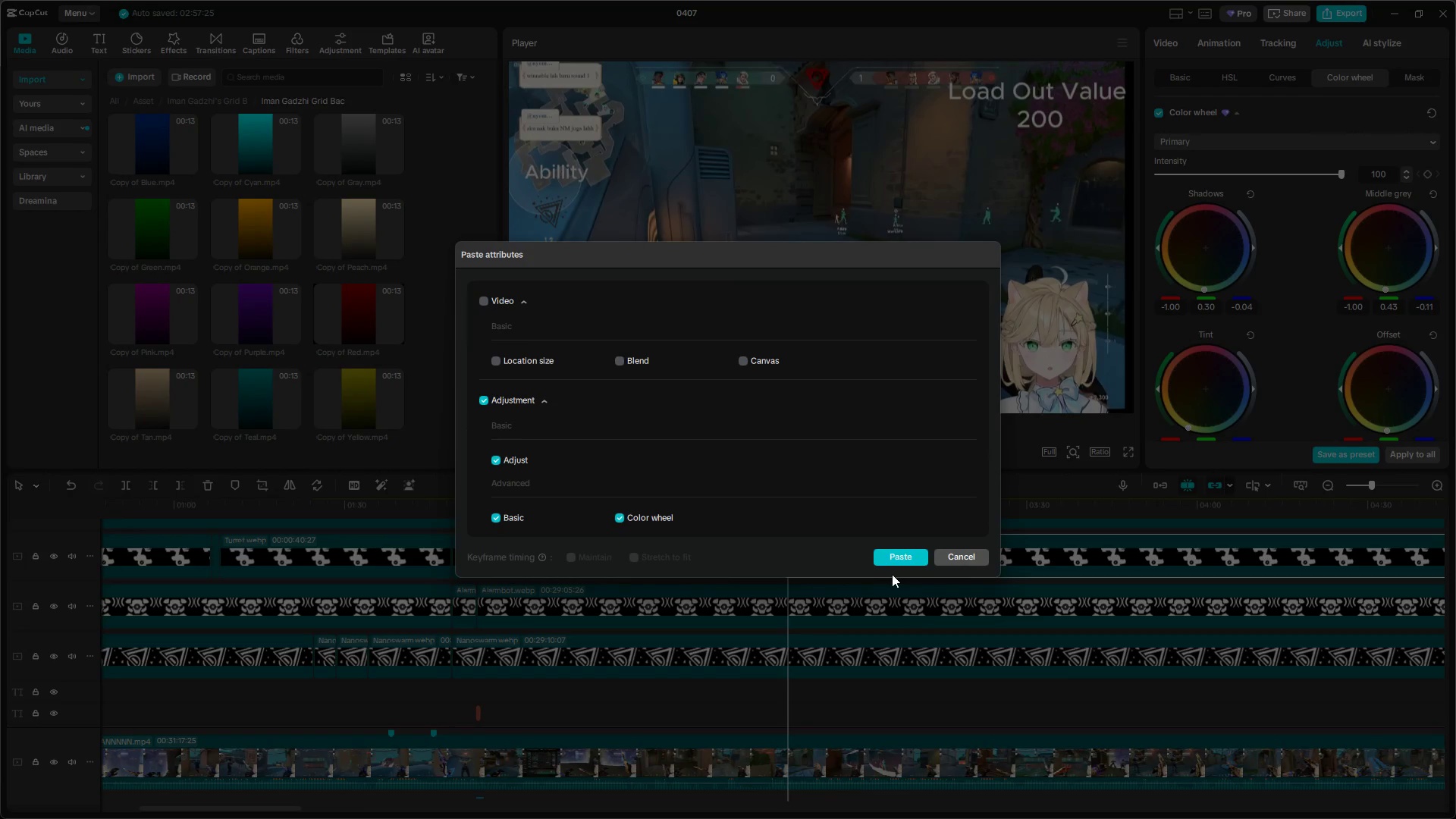 
left_click([899, 558])
 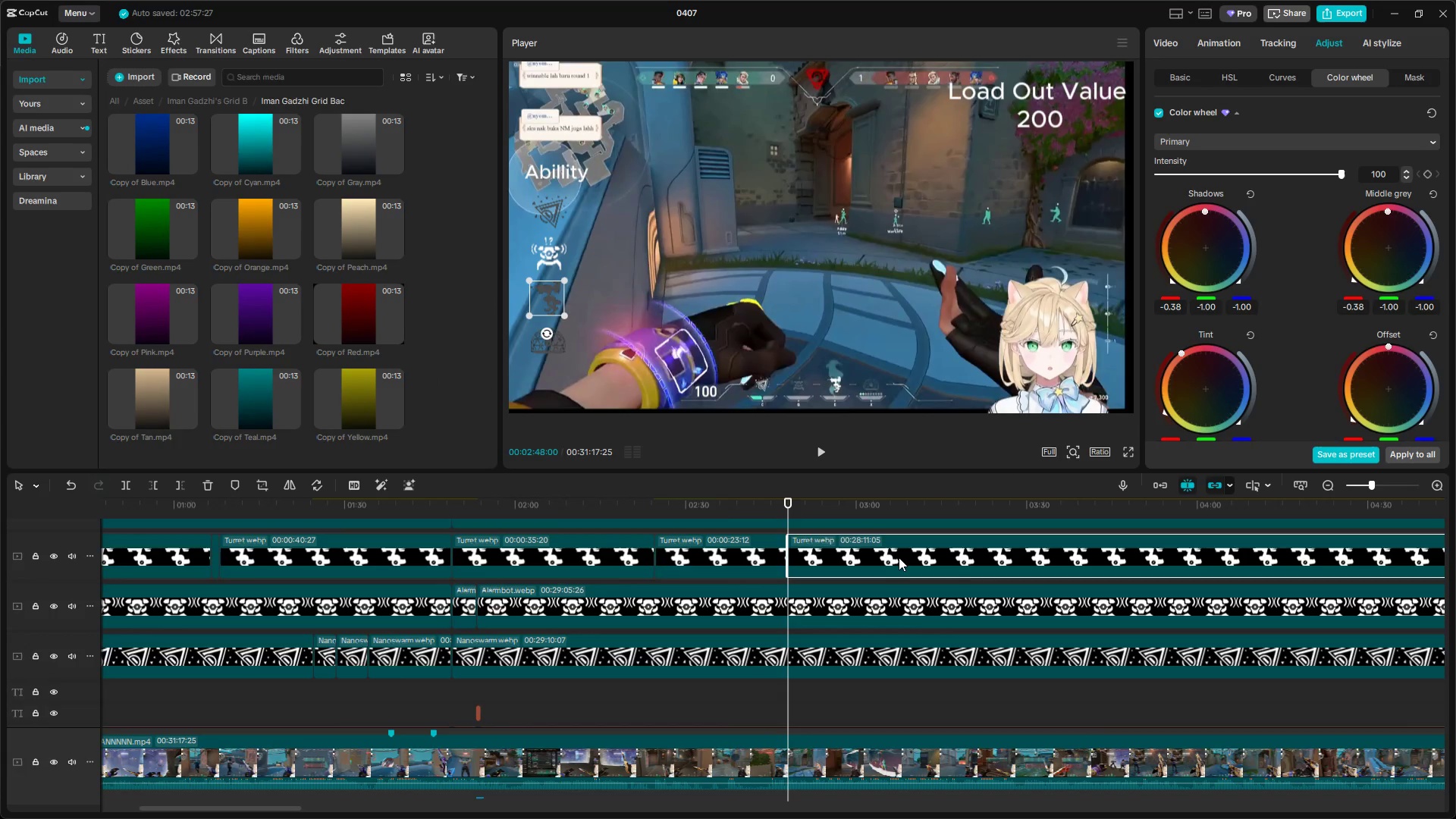 
key(Space)
 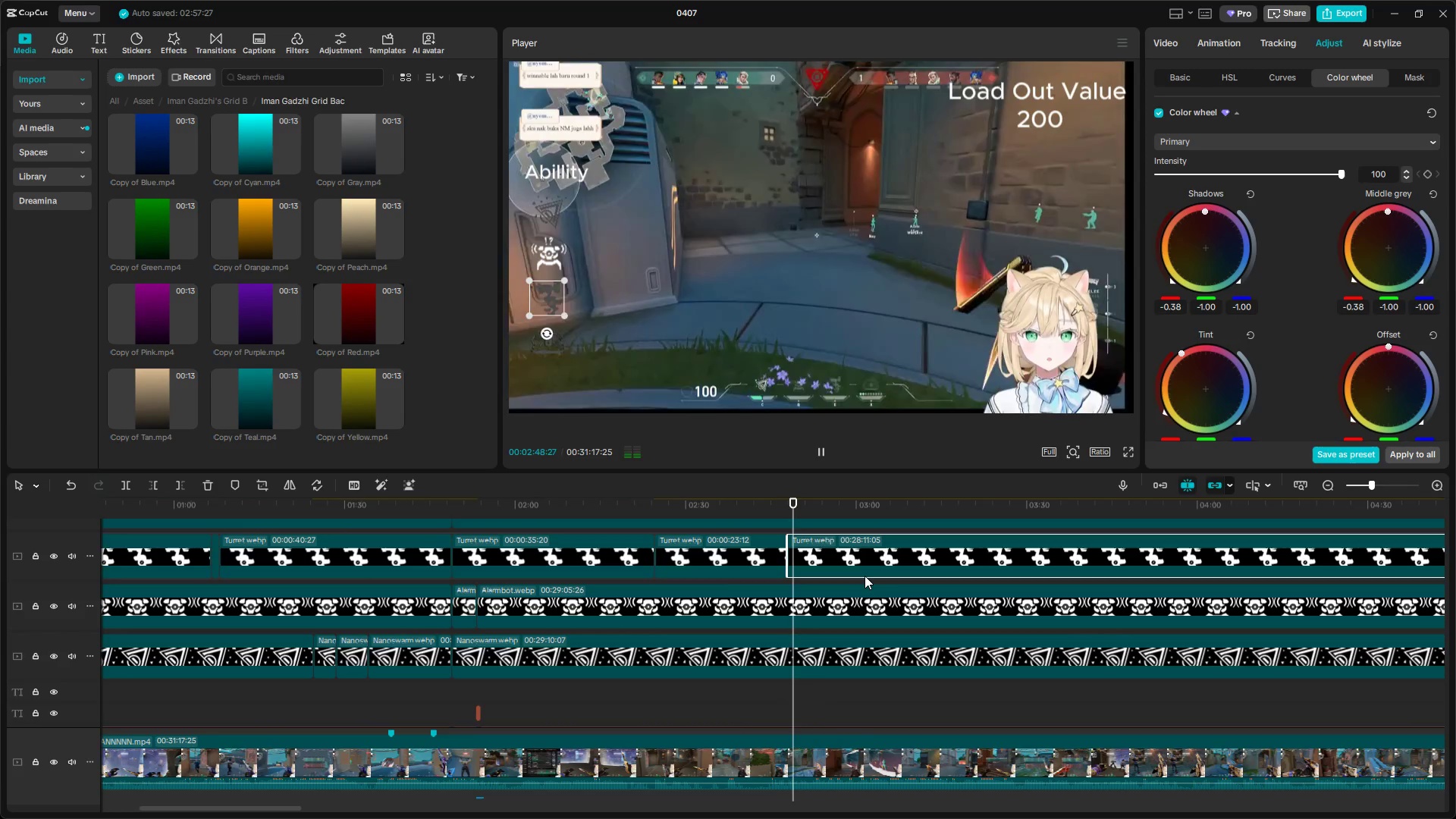 
key(Space)
 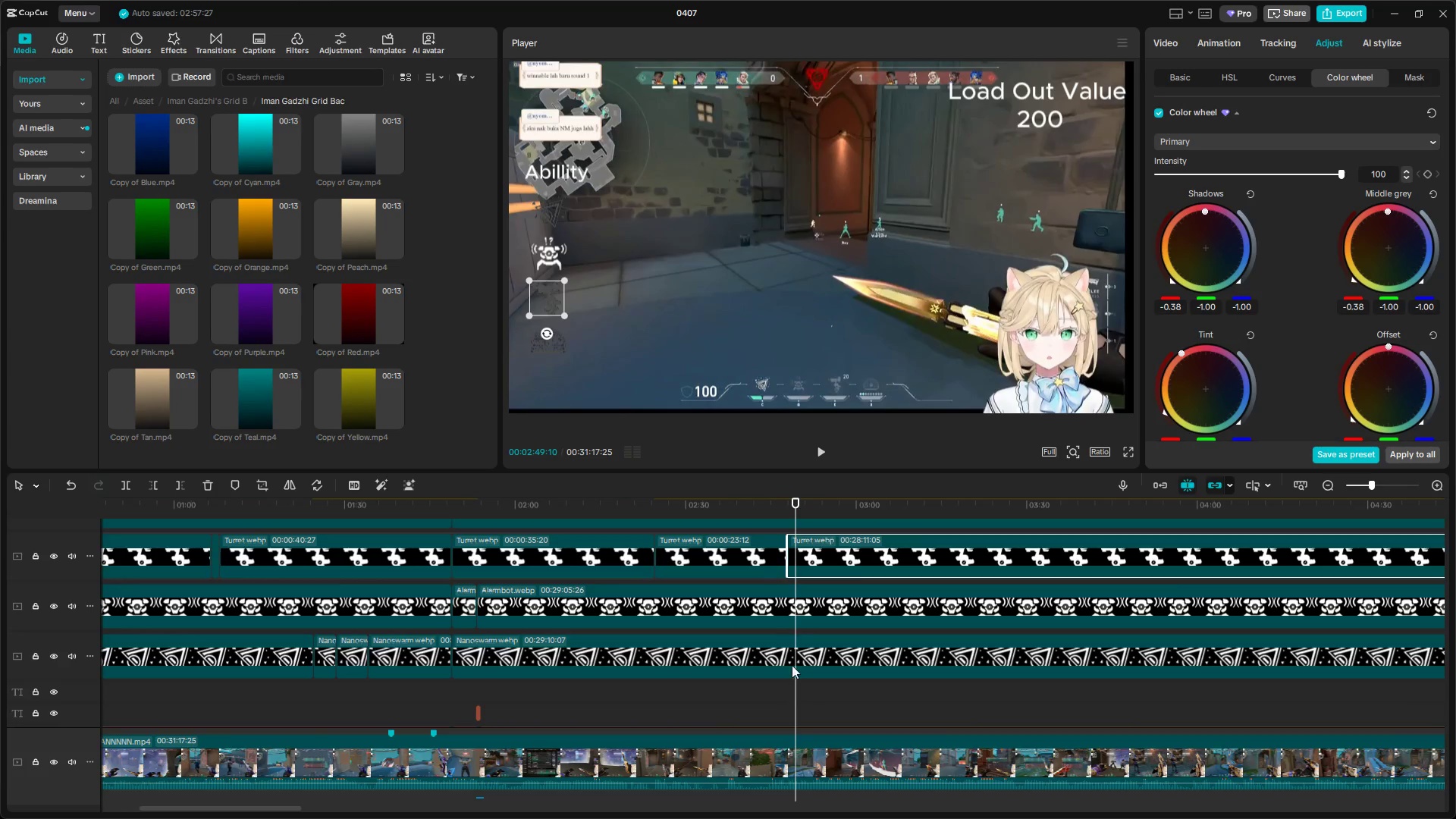 
left_click([777, 697])
 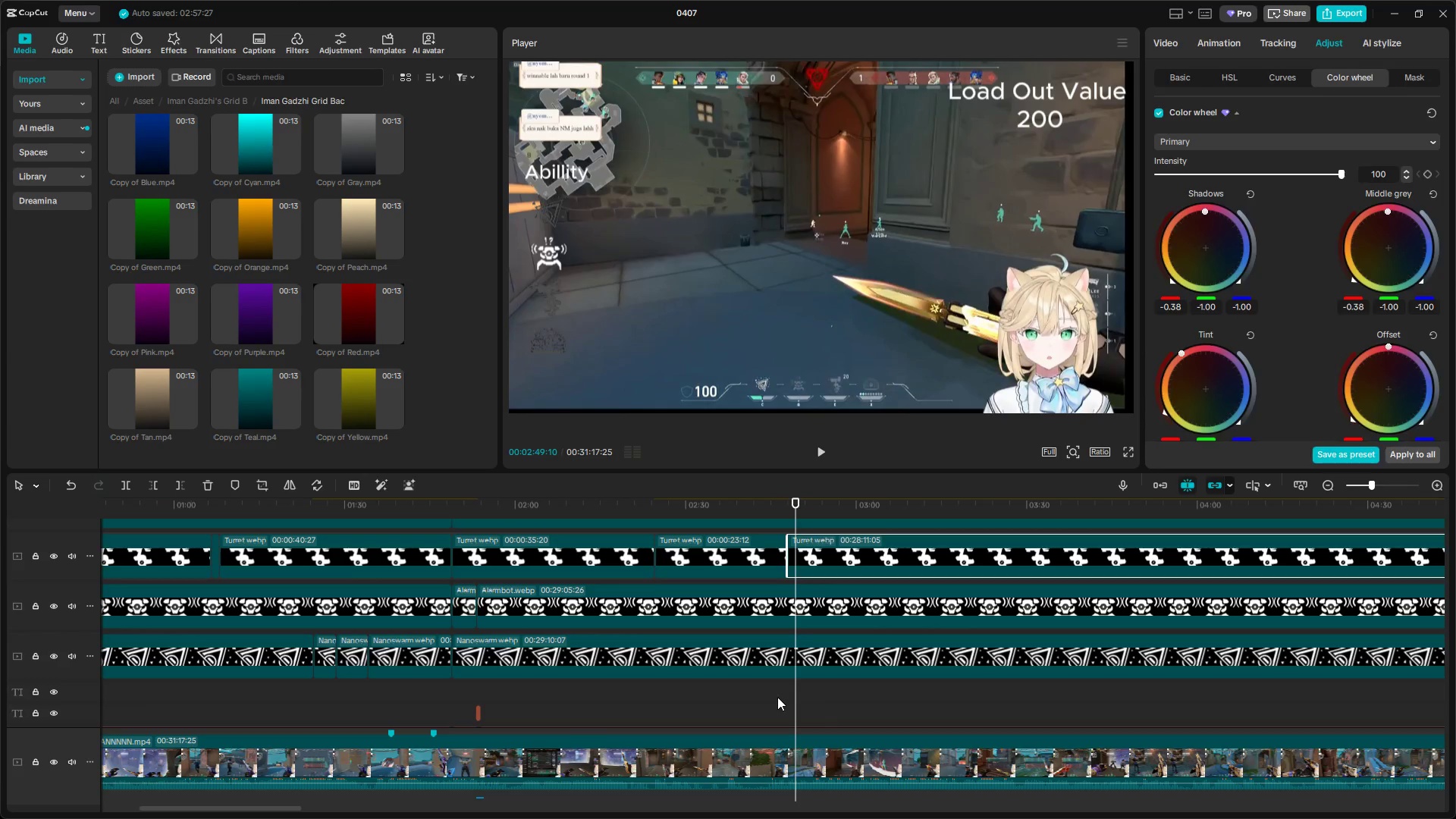 
key(Space)
 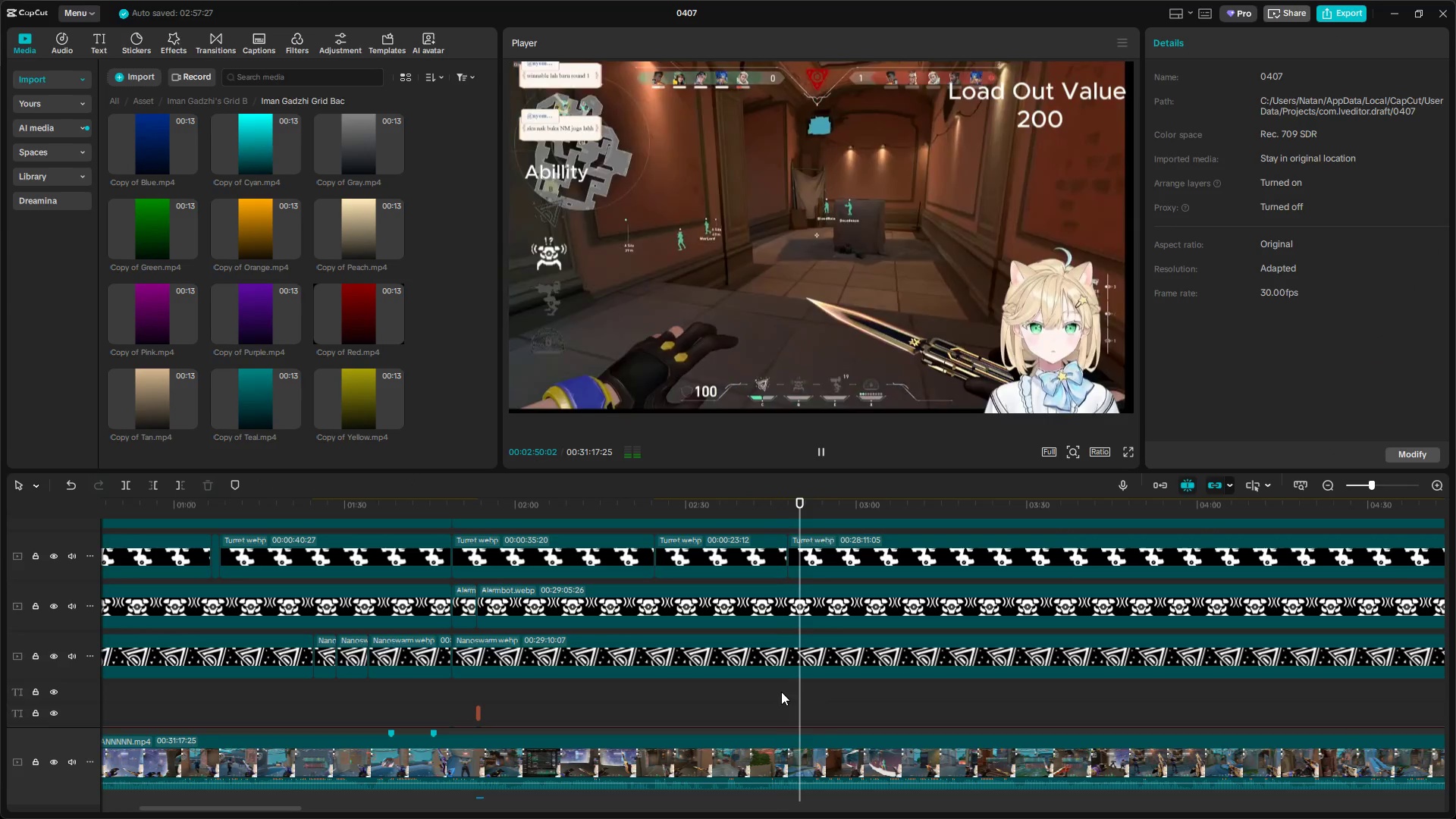 
wait(5.66)
 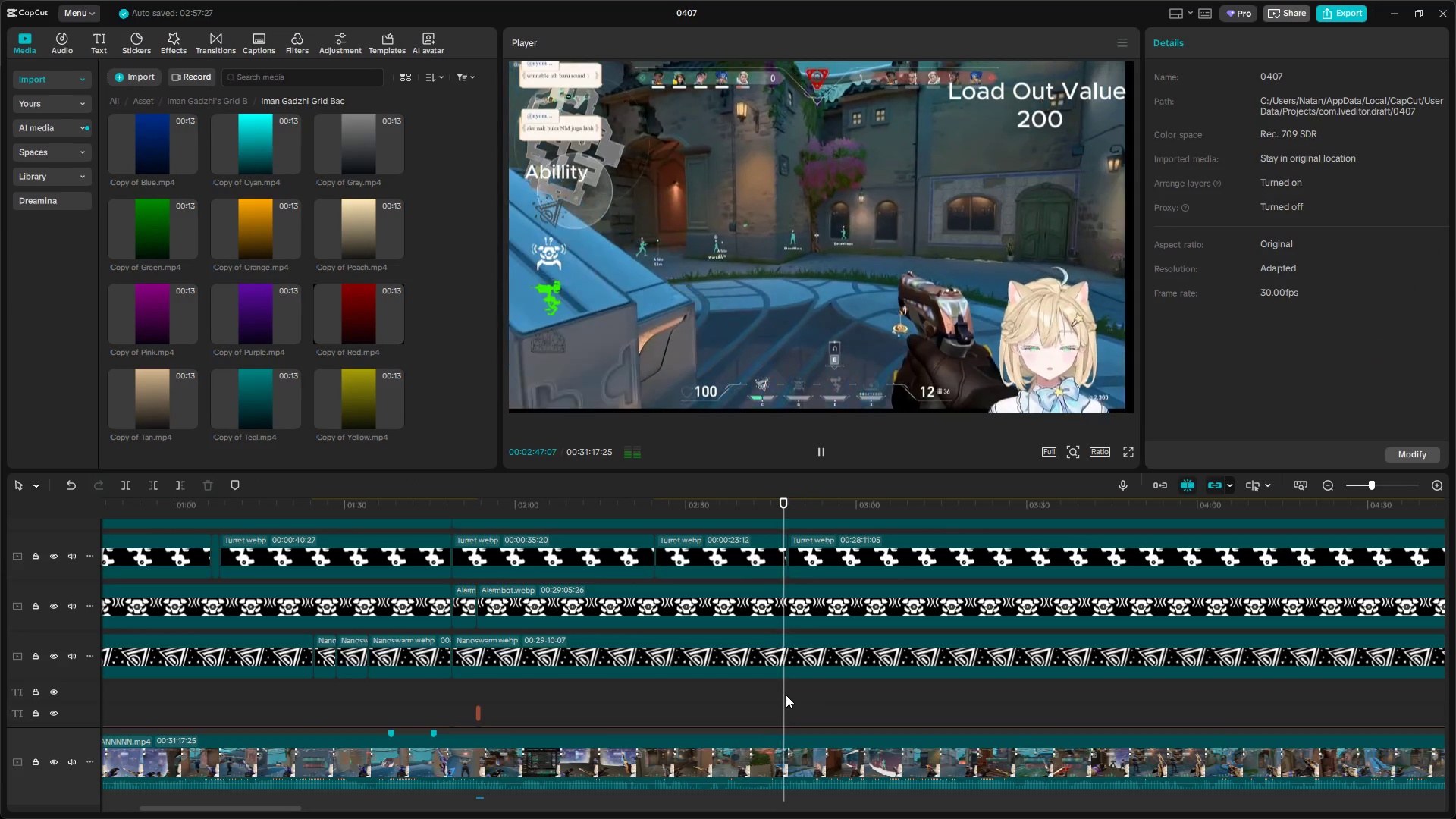 
key(Space)
 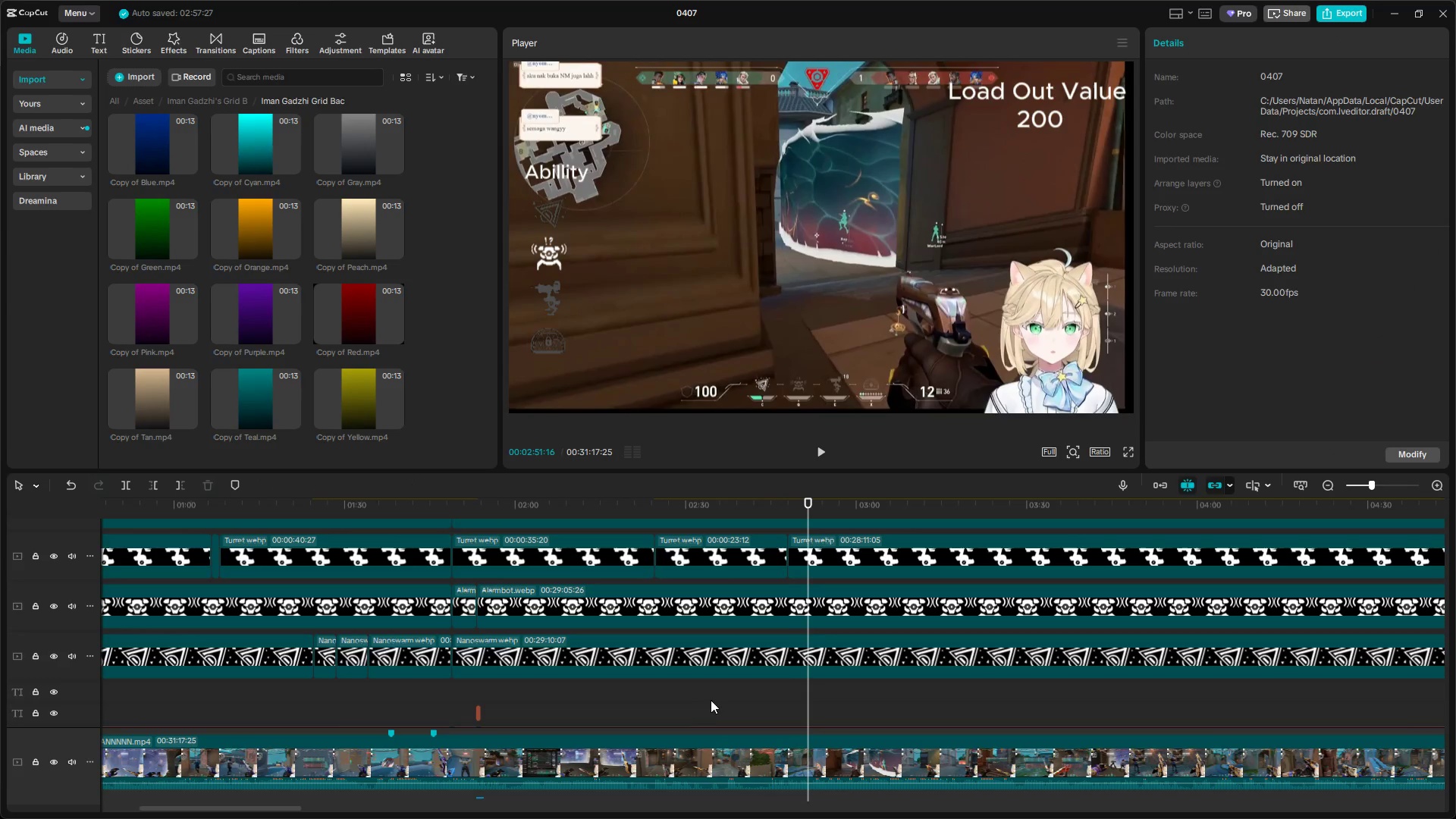 
left_click([633, 703])
 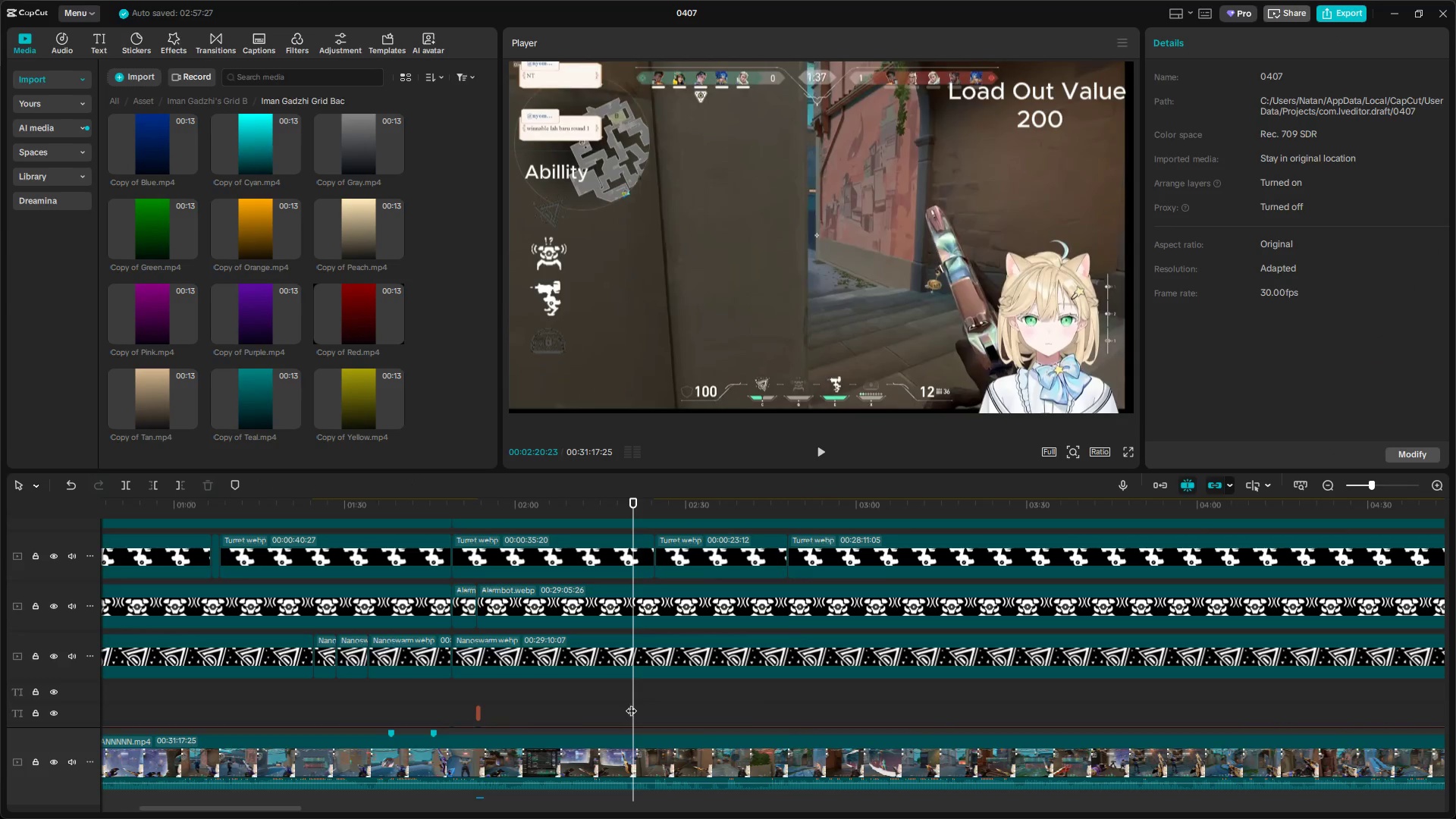 
left_click_drag(start_coordinate=[630, 703], to_coordinate=[538, 695])
 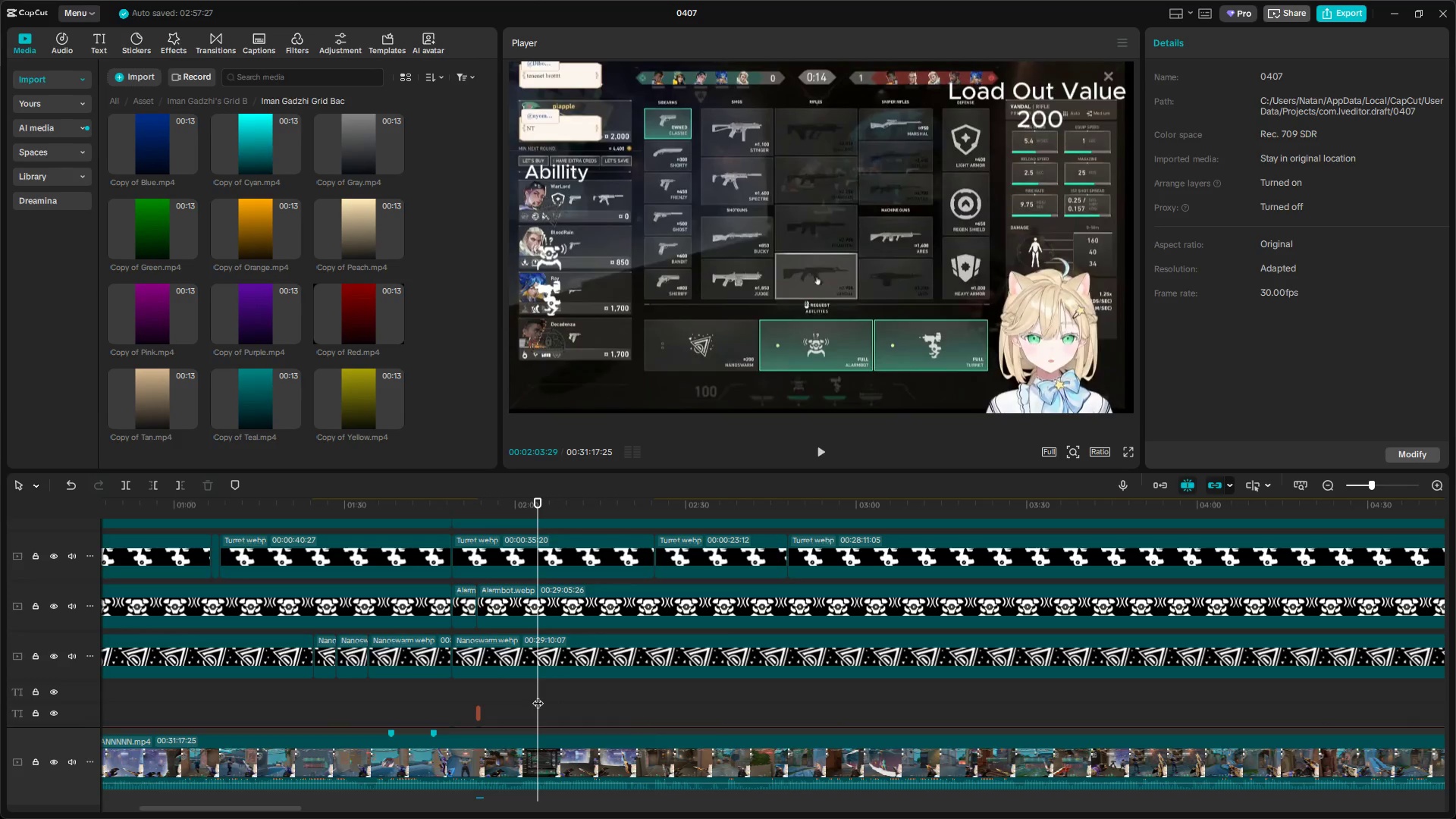 
key(Space)
 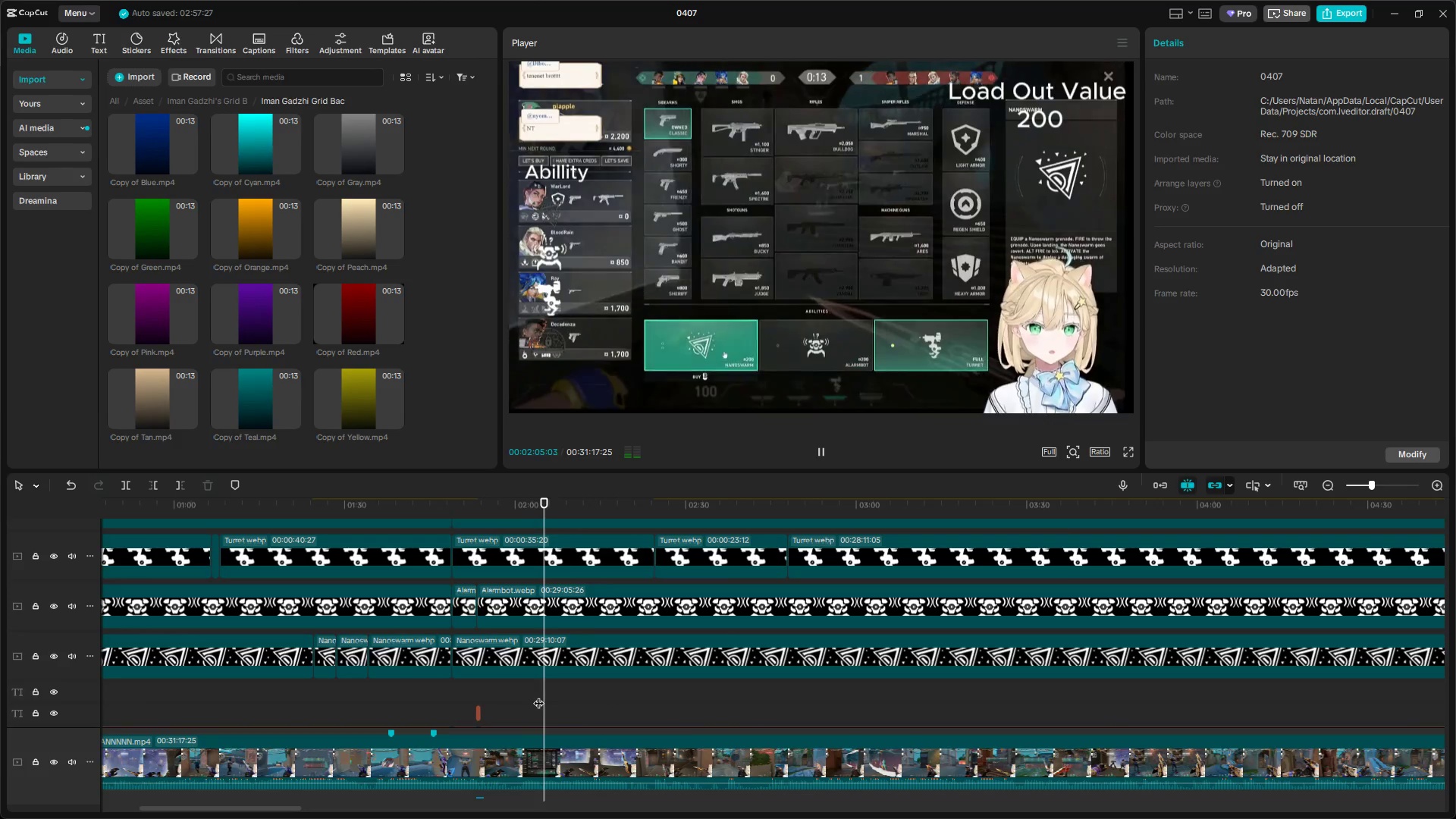 
key(Space)
 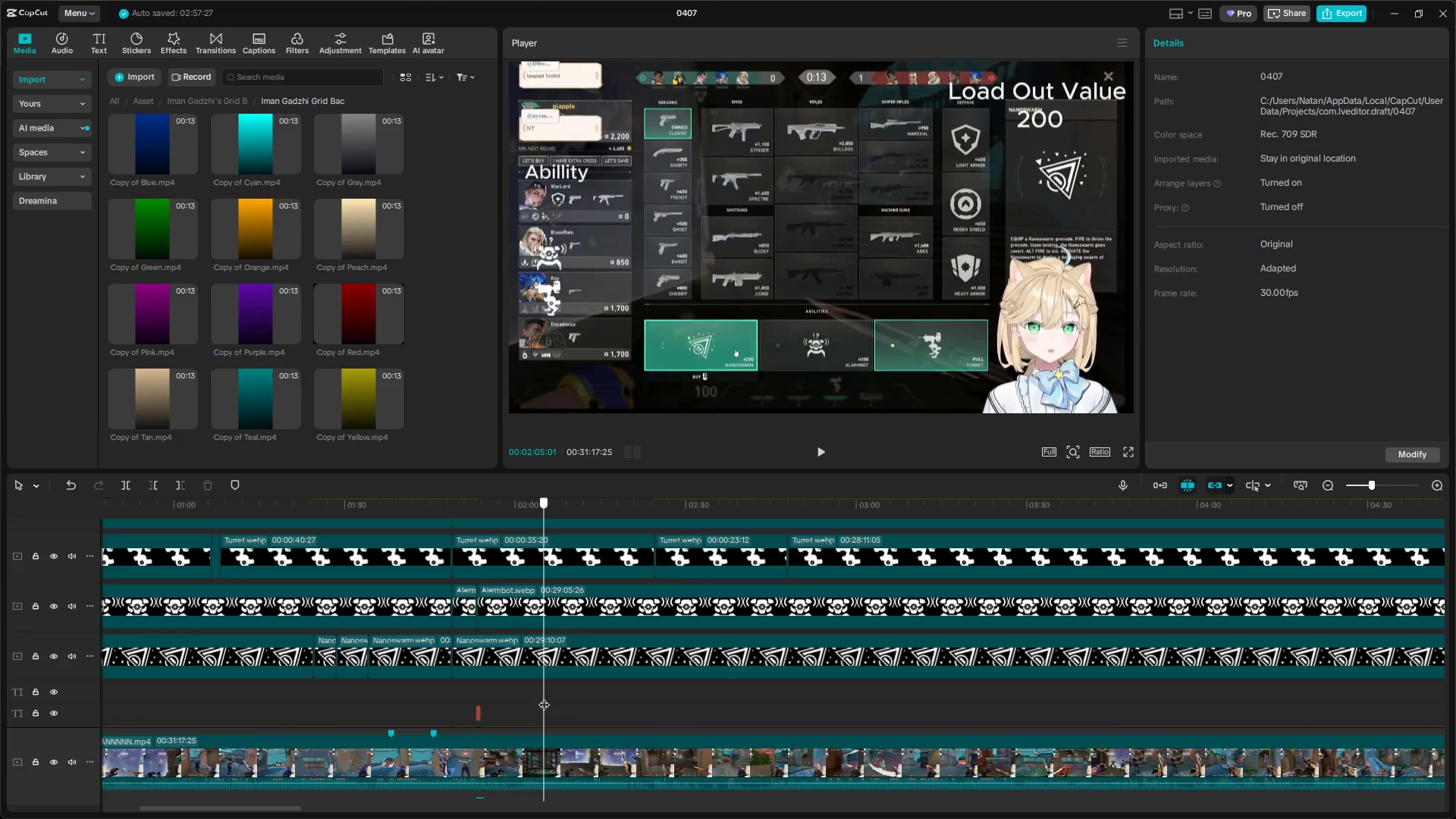 
wait(5.06)
 